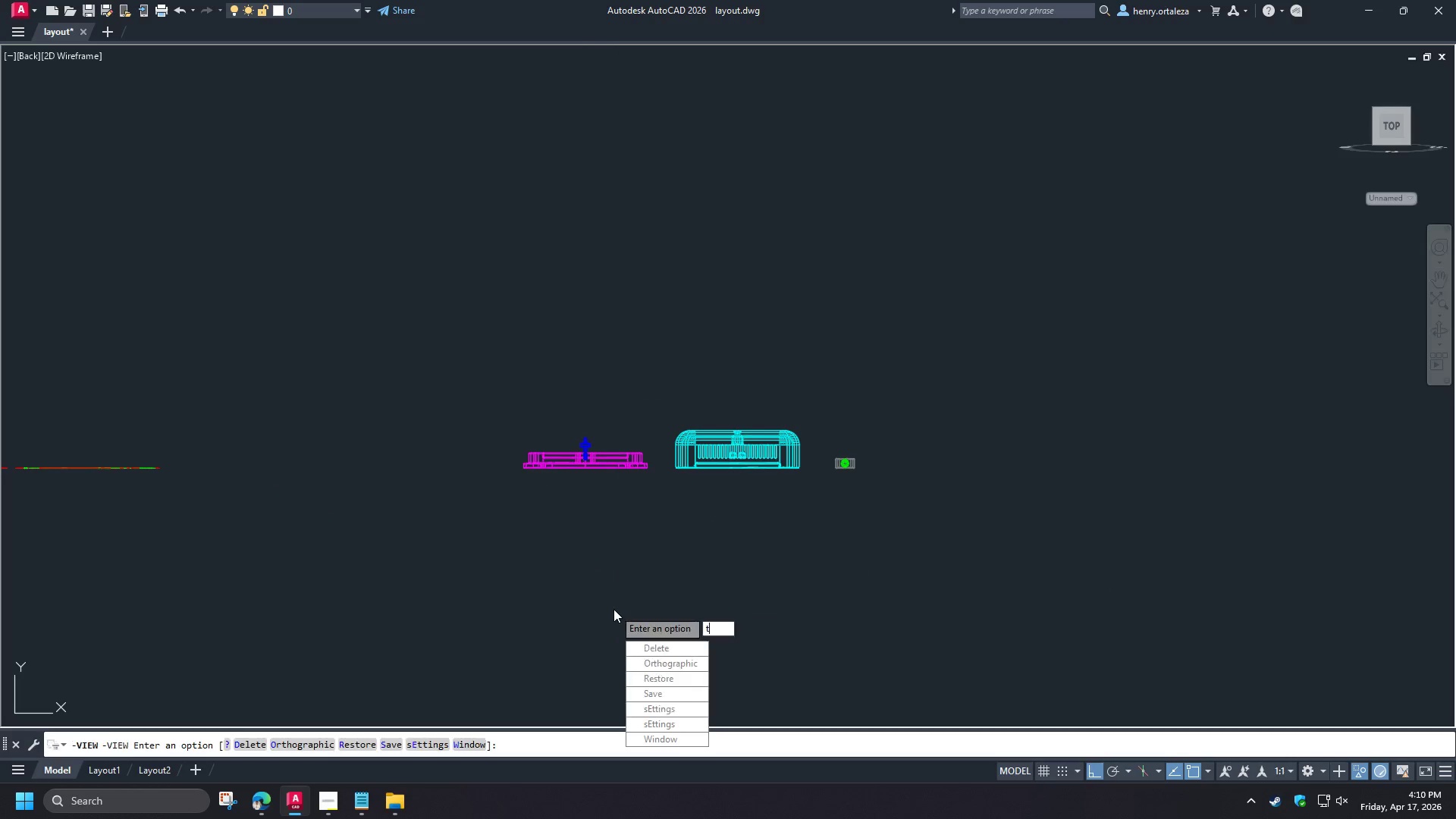 
key(T)
 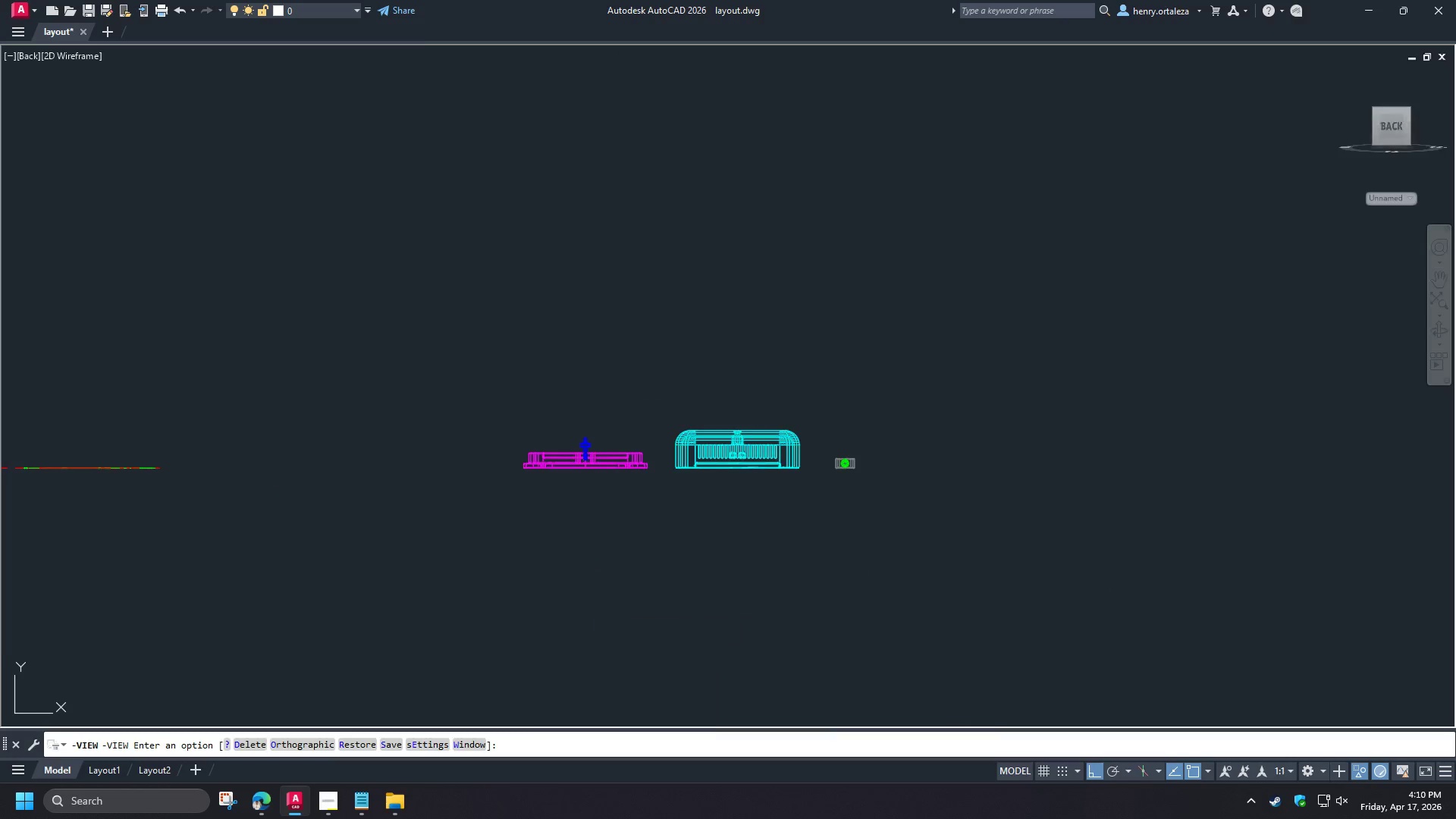 
key(Space)
 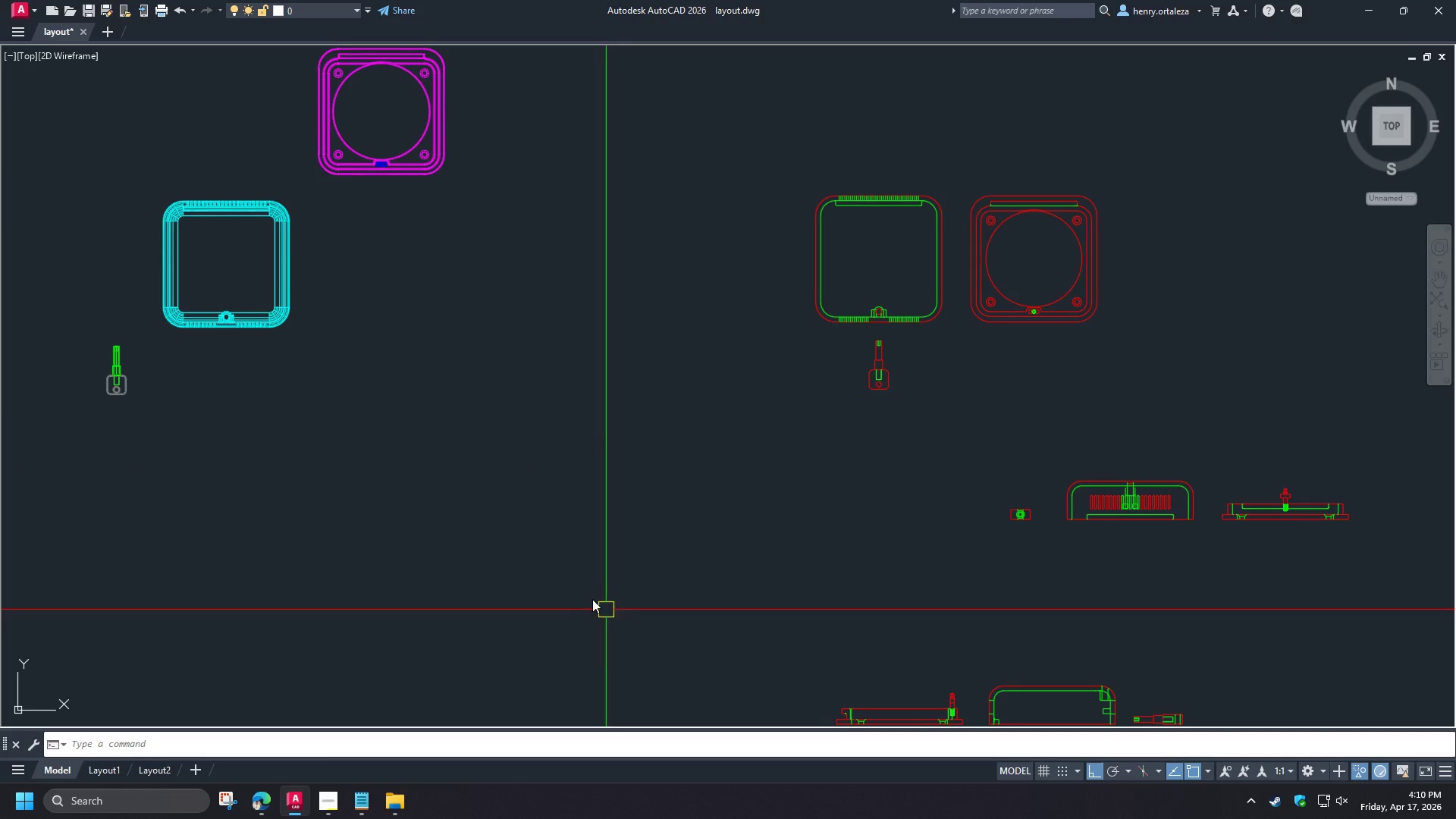 
key(Control+ControlLeft)
 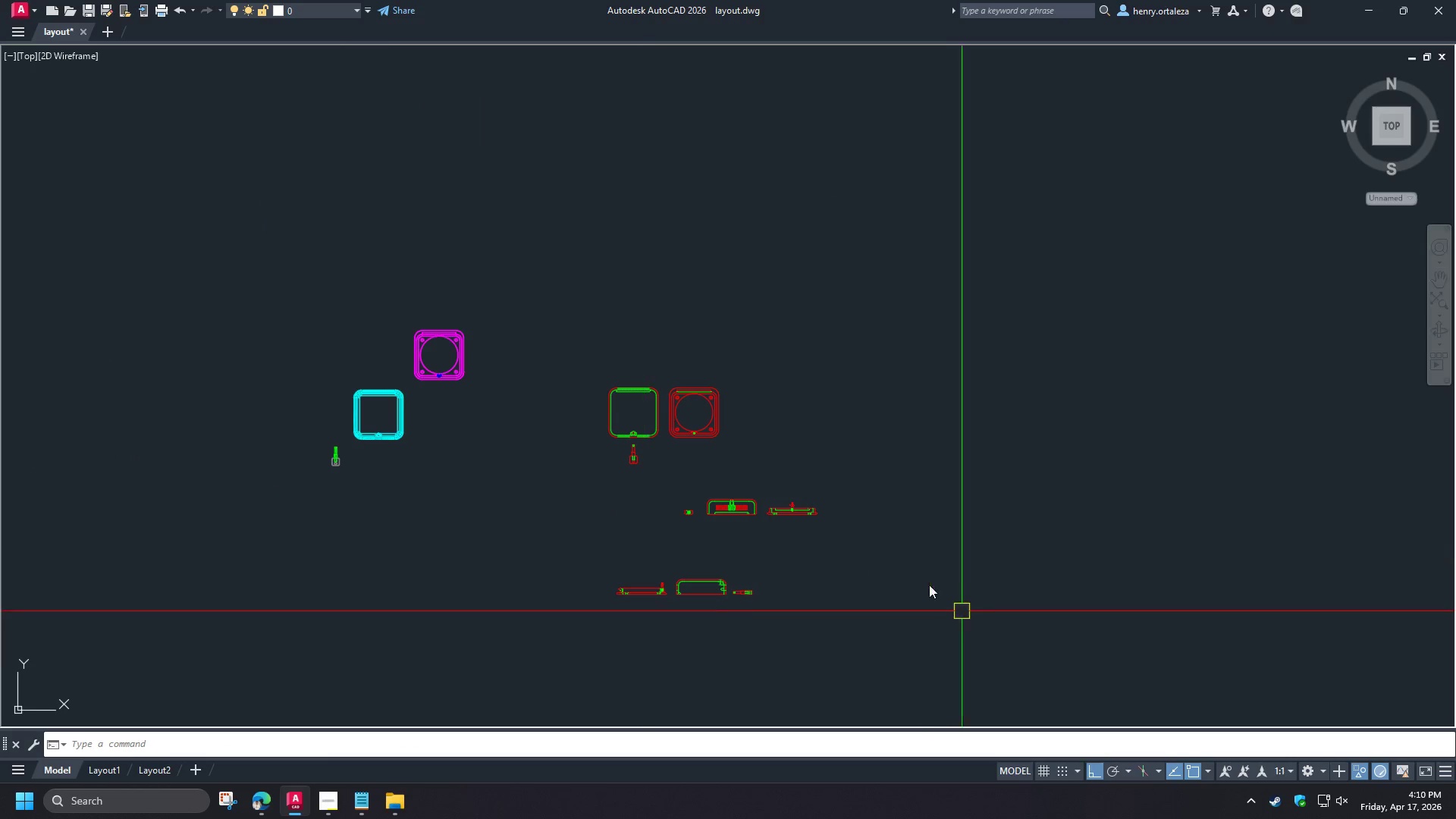 
key(Control+V)
 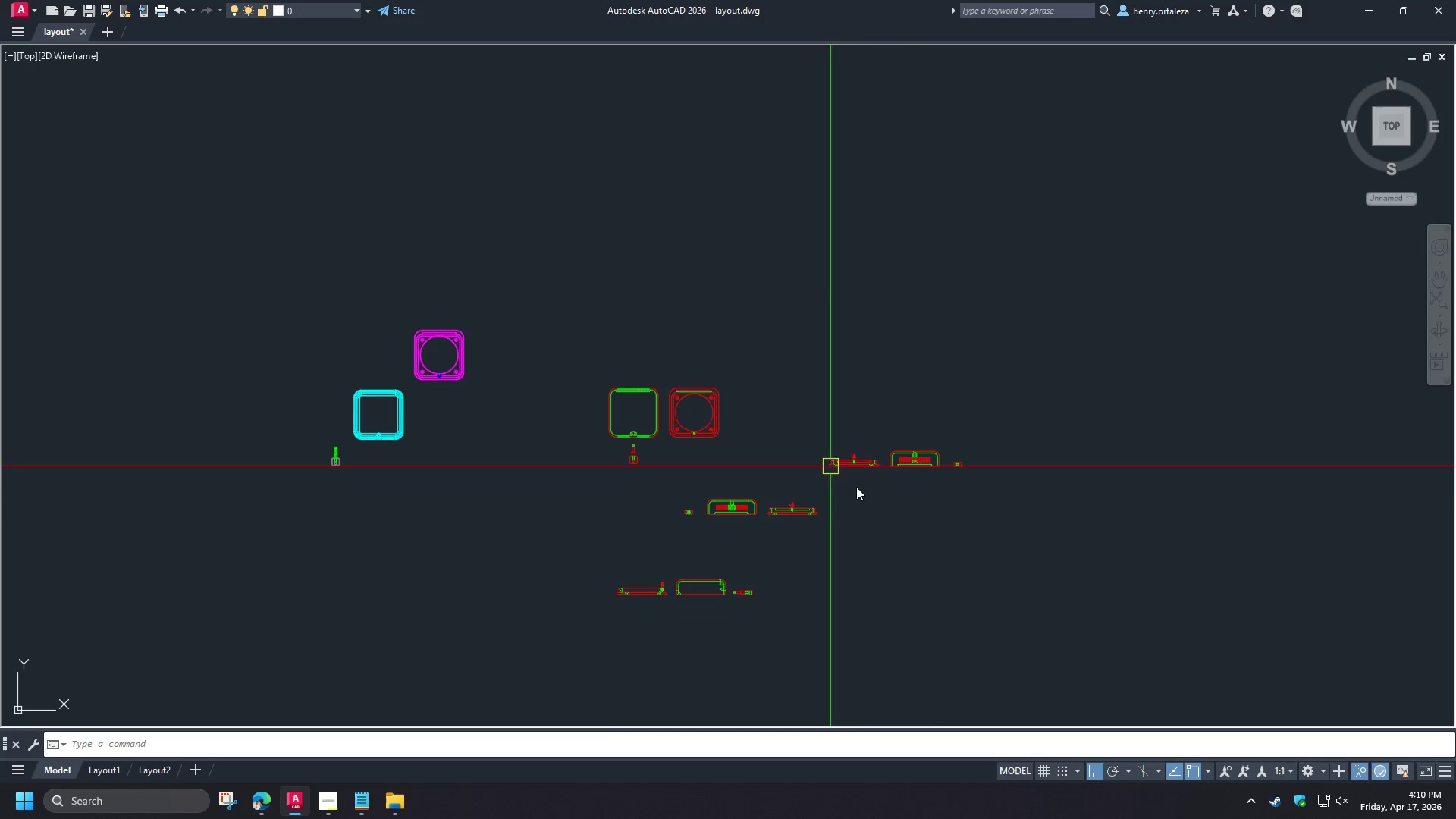 
scroll: coordinate [471, 509], scroll_direction: down, amount: 2.0
 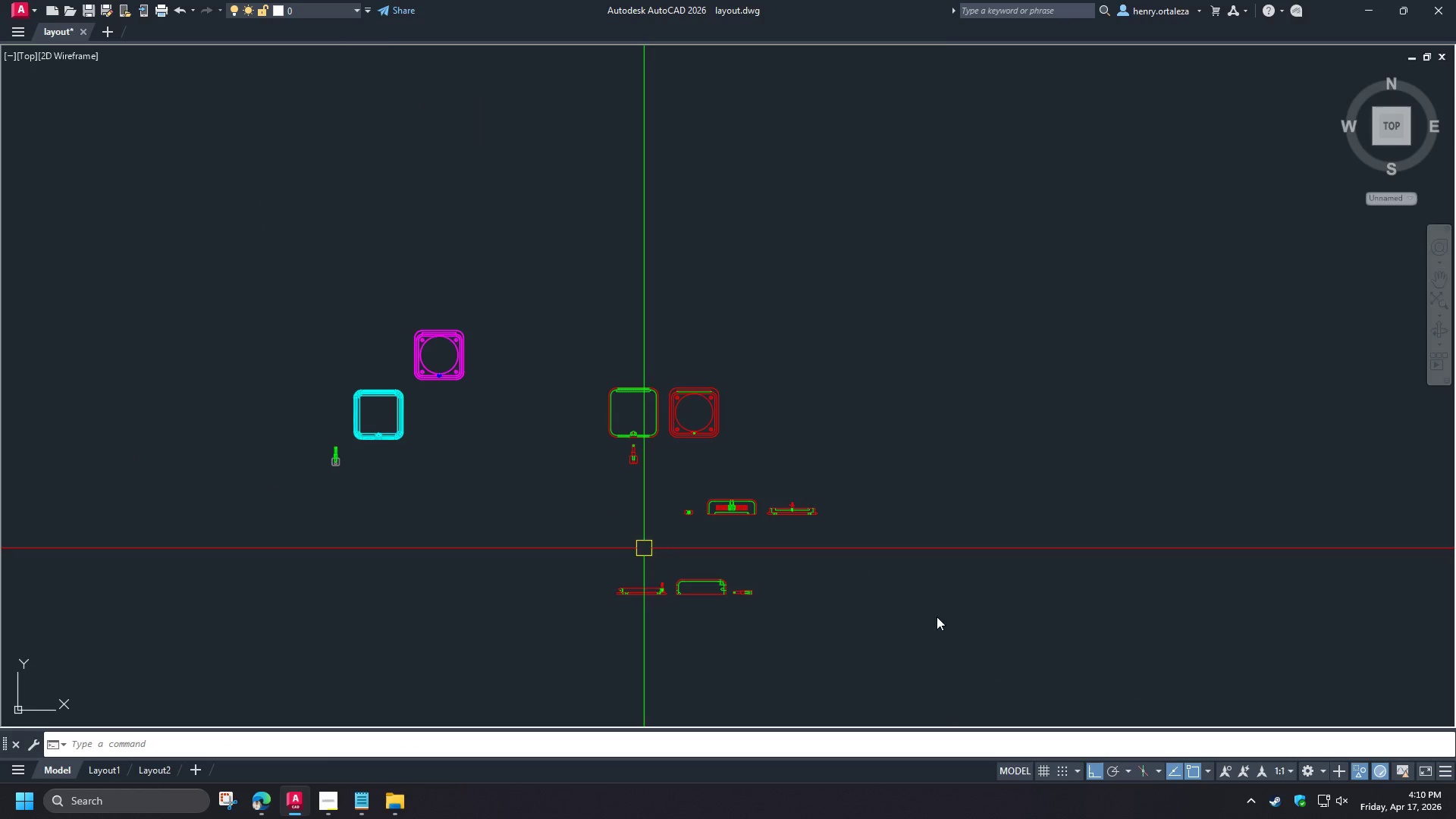 
key(Control+R)
 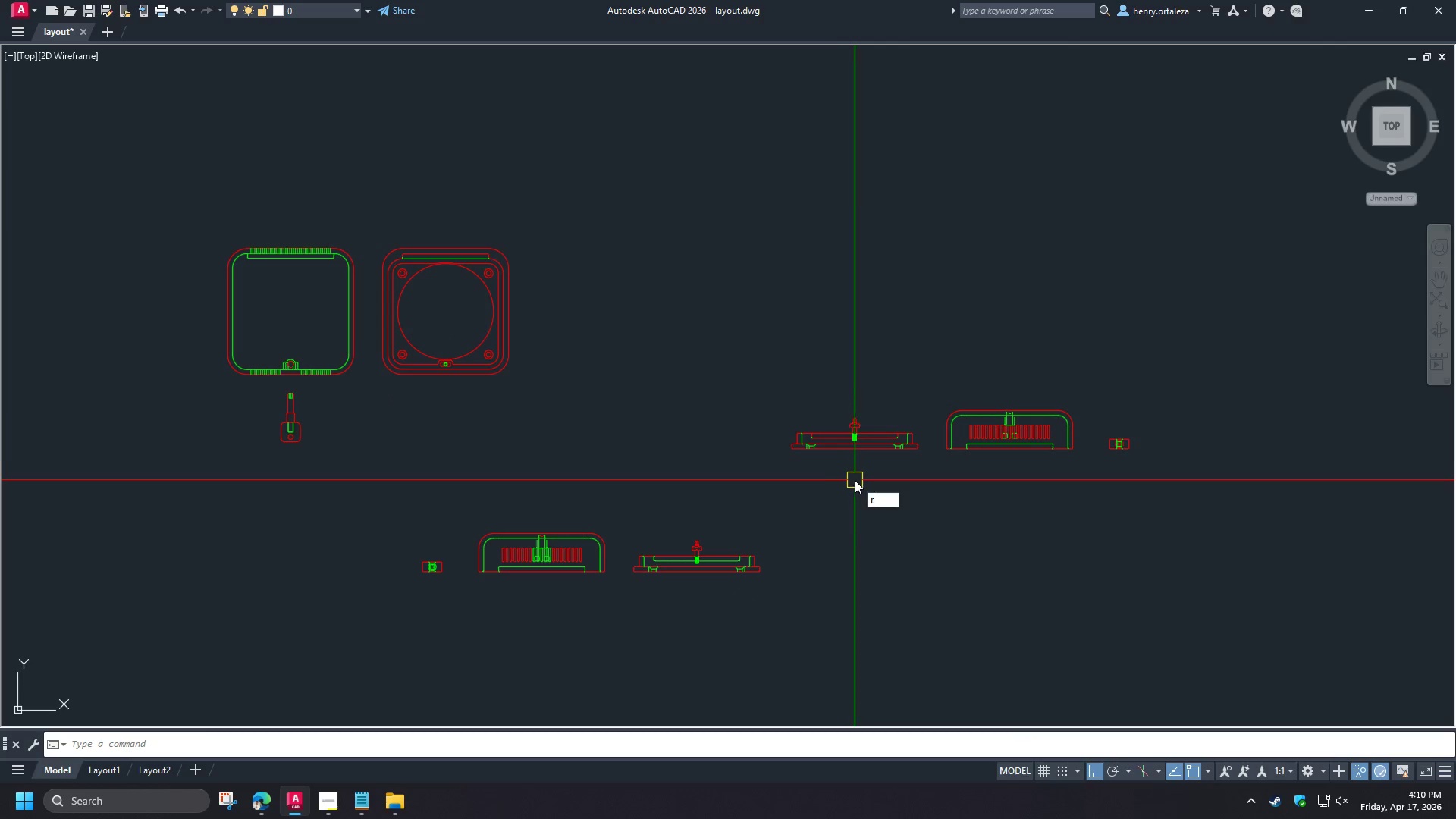 
key(Control+E)
 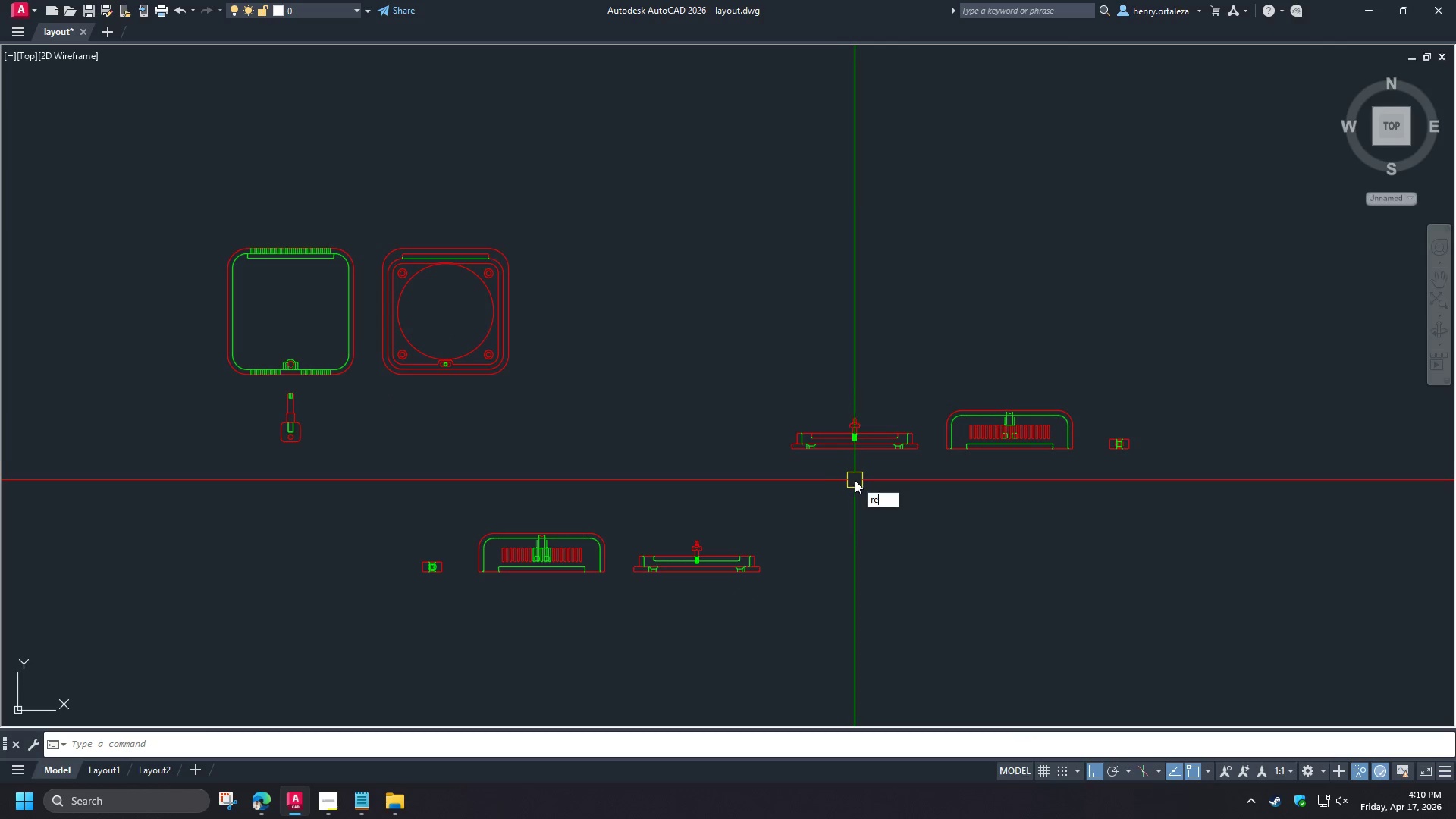 
key(Control+Space)
 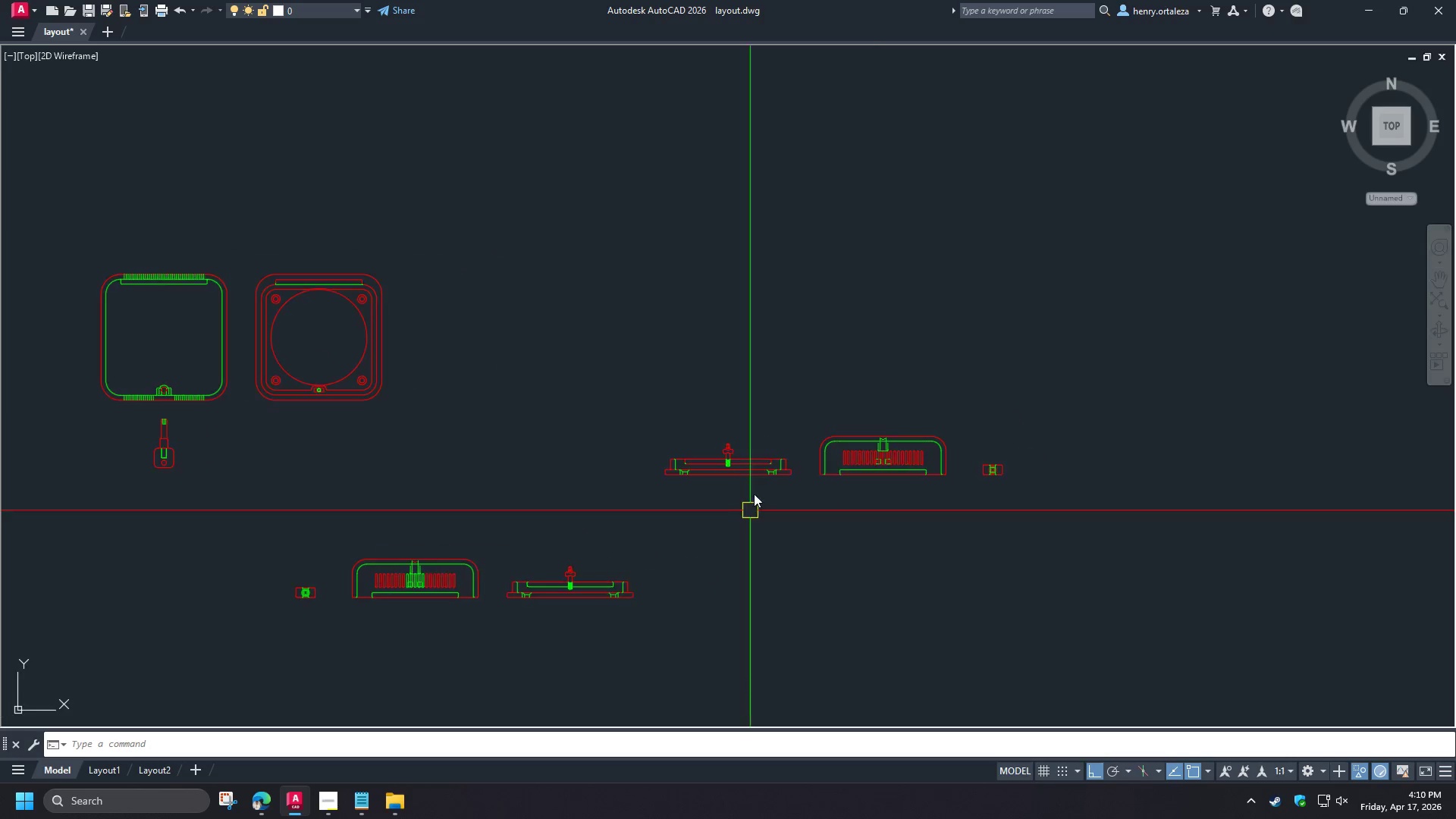 
scroll: coordinate [855, 479], scroll_direction: up, amount: 2.0
 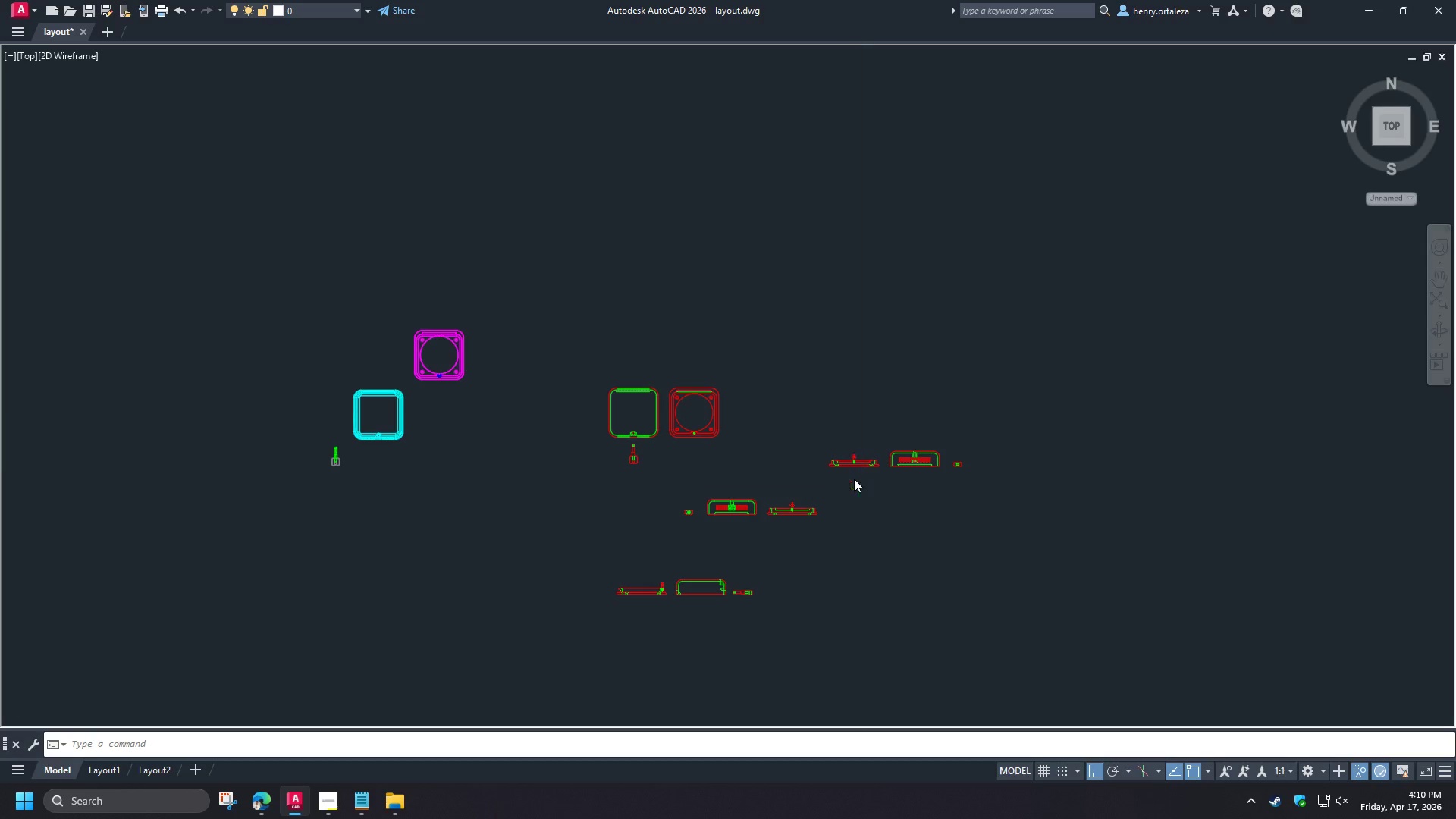 
left_click([752, 460])
 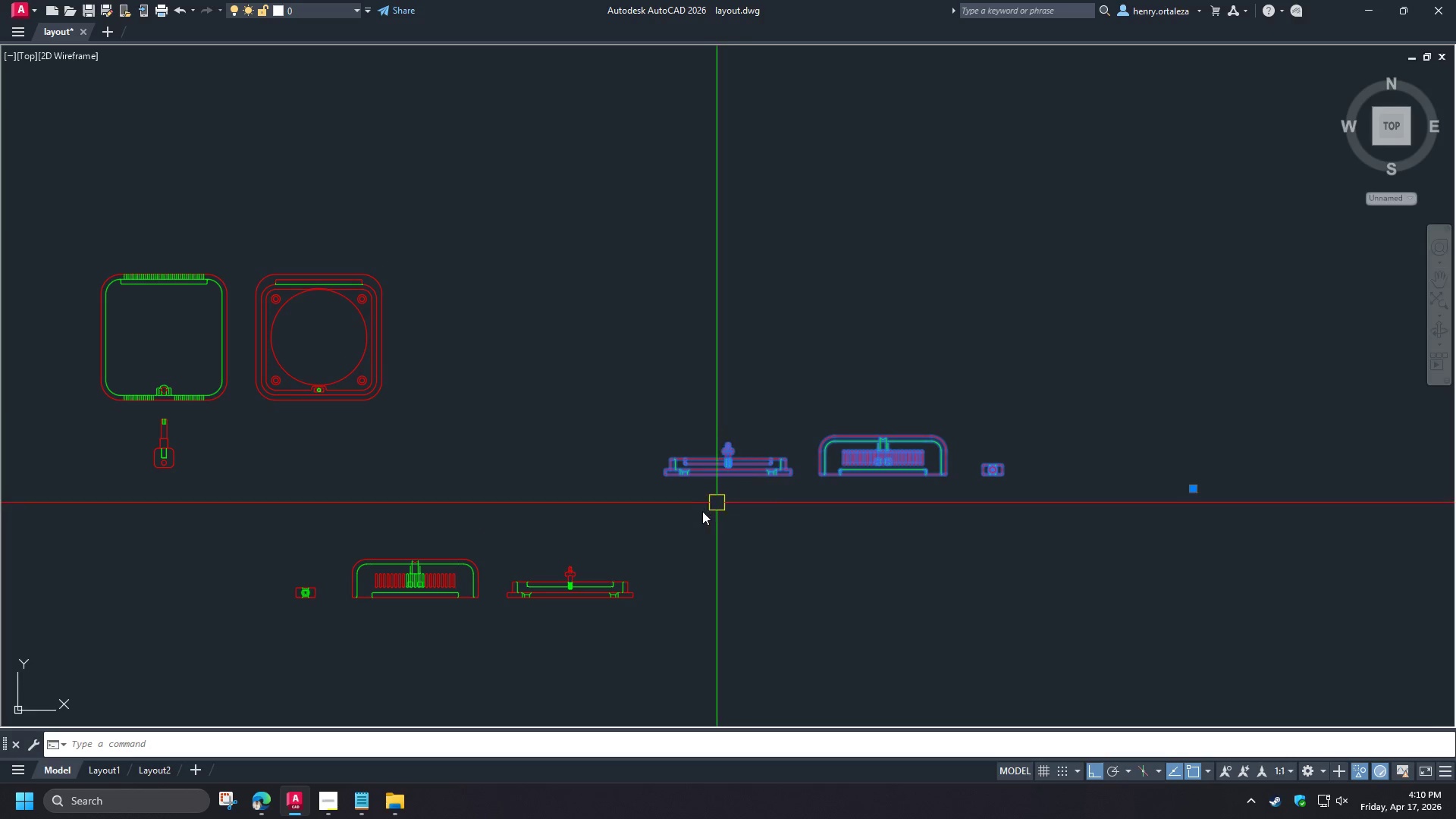 
scroll: coordinate [646, 499], scroll_direction: none, amount: 0.0
 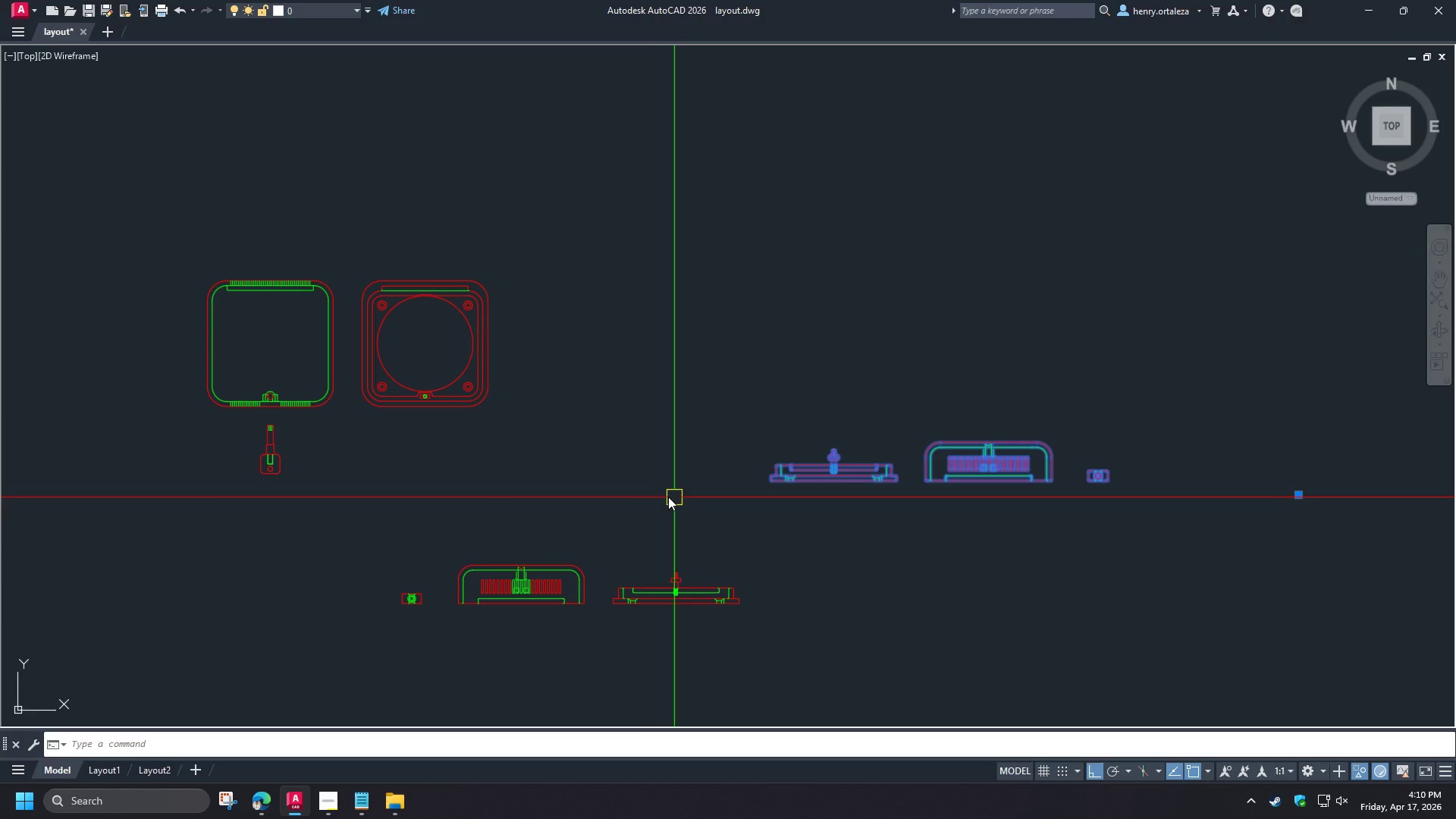 
key(Escape)
 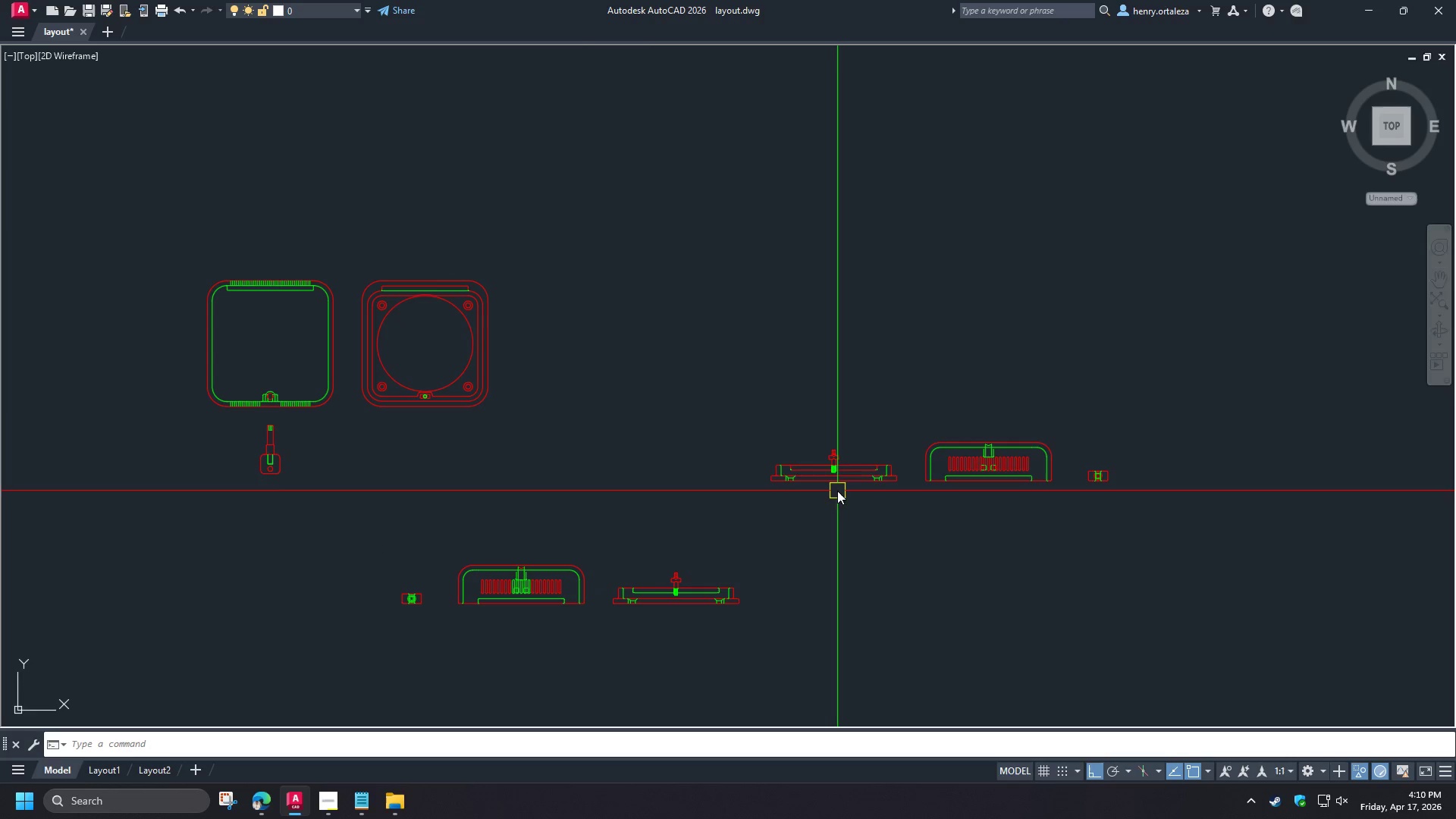 
left_click([835, 481])
 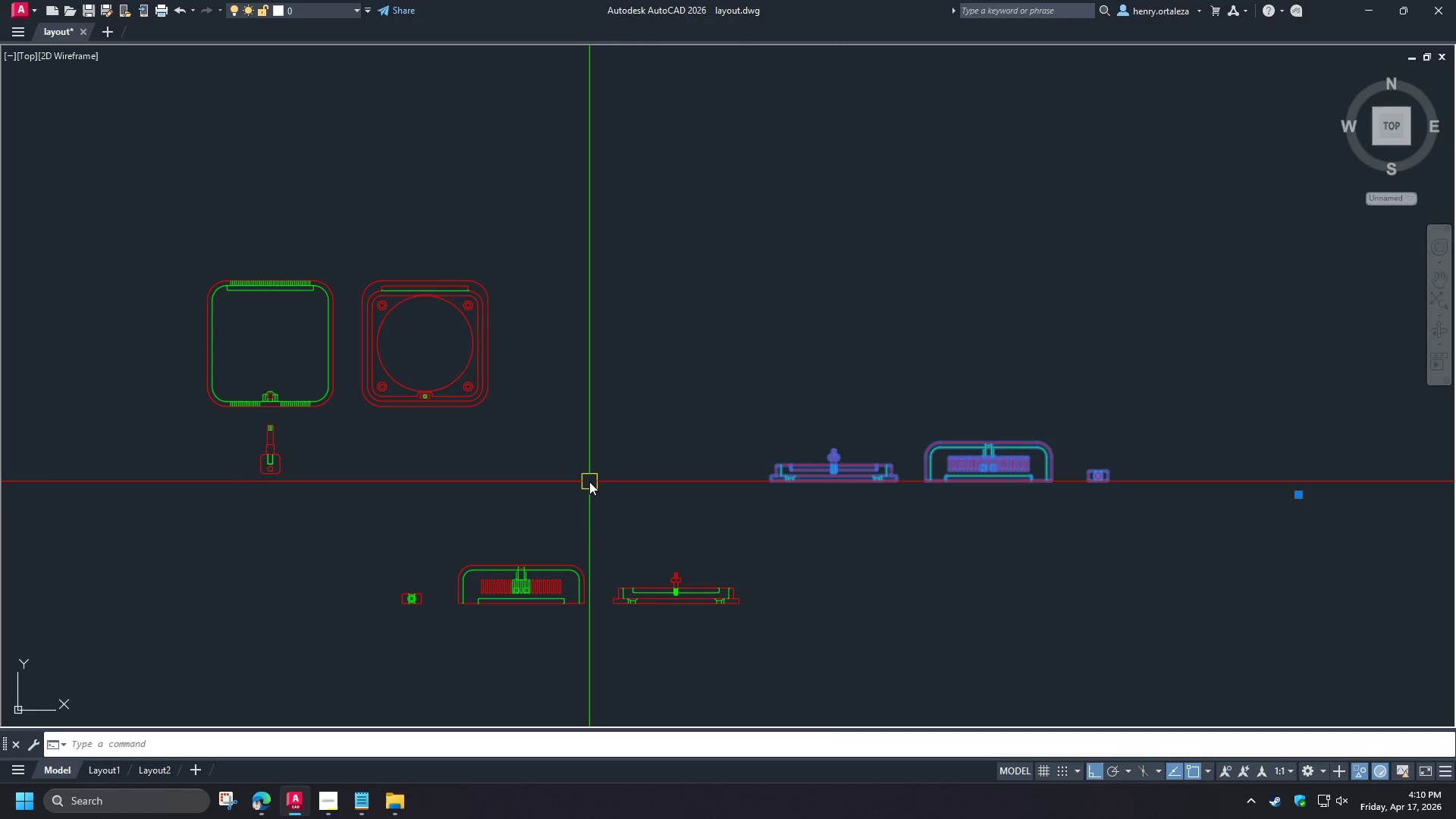 
key(X)
 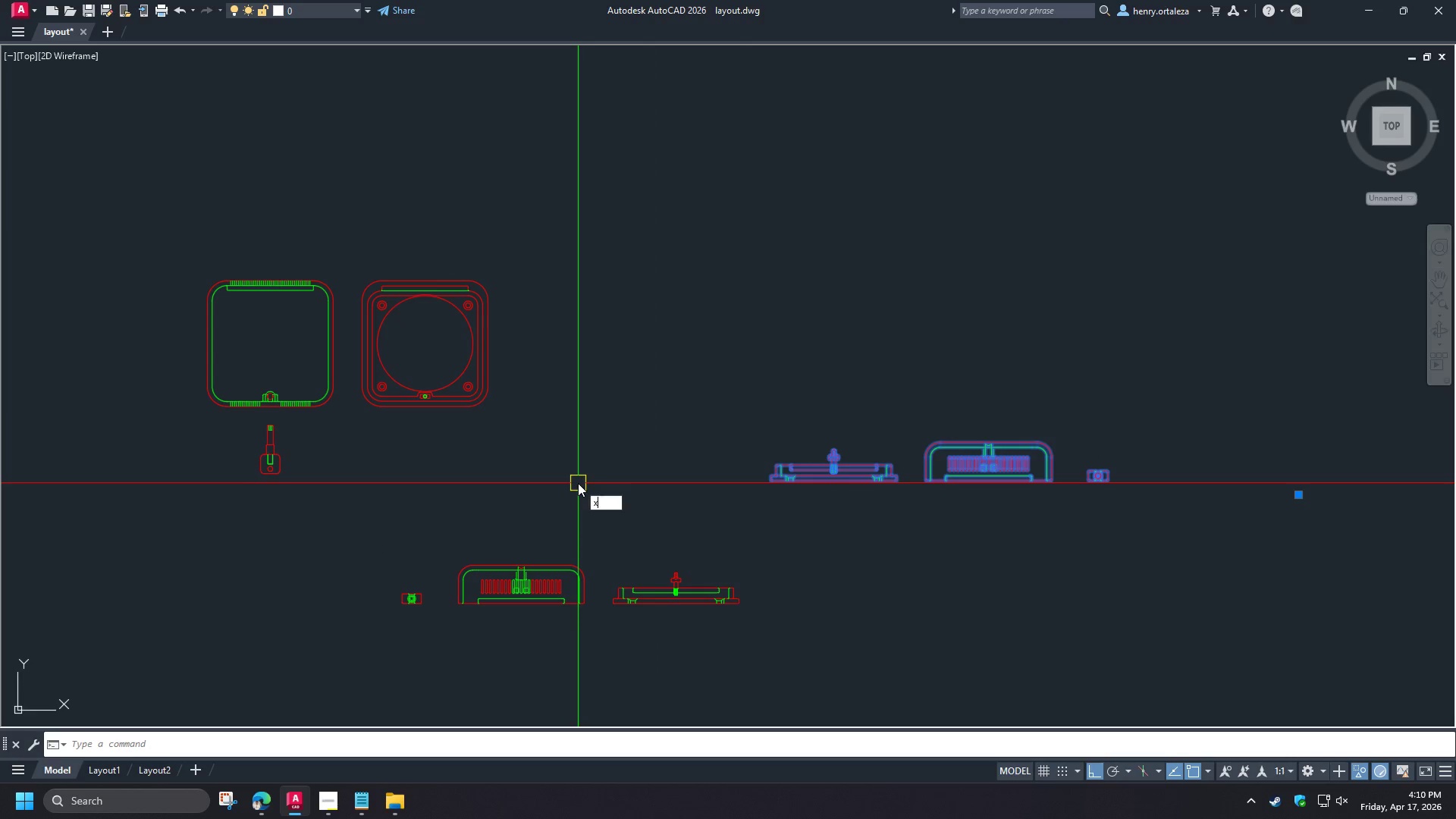 
key(Space)
 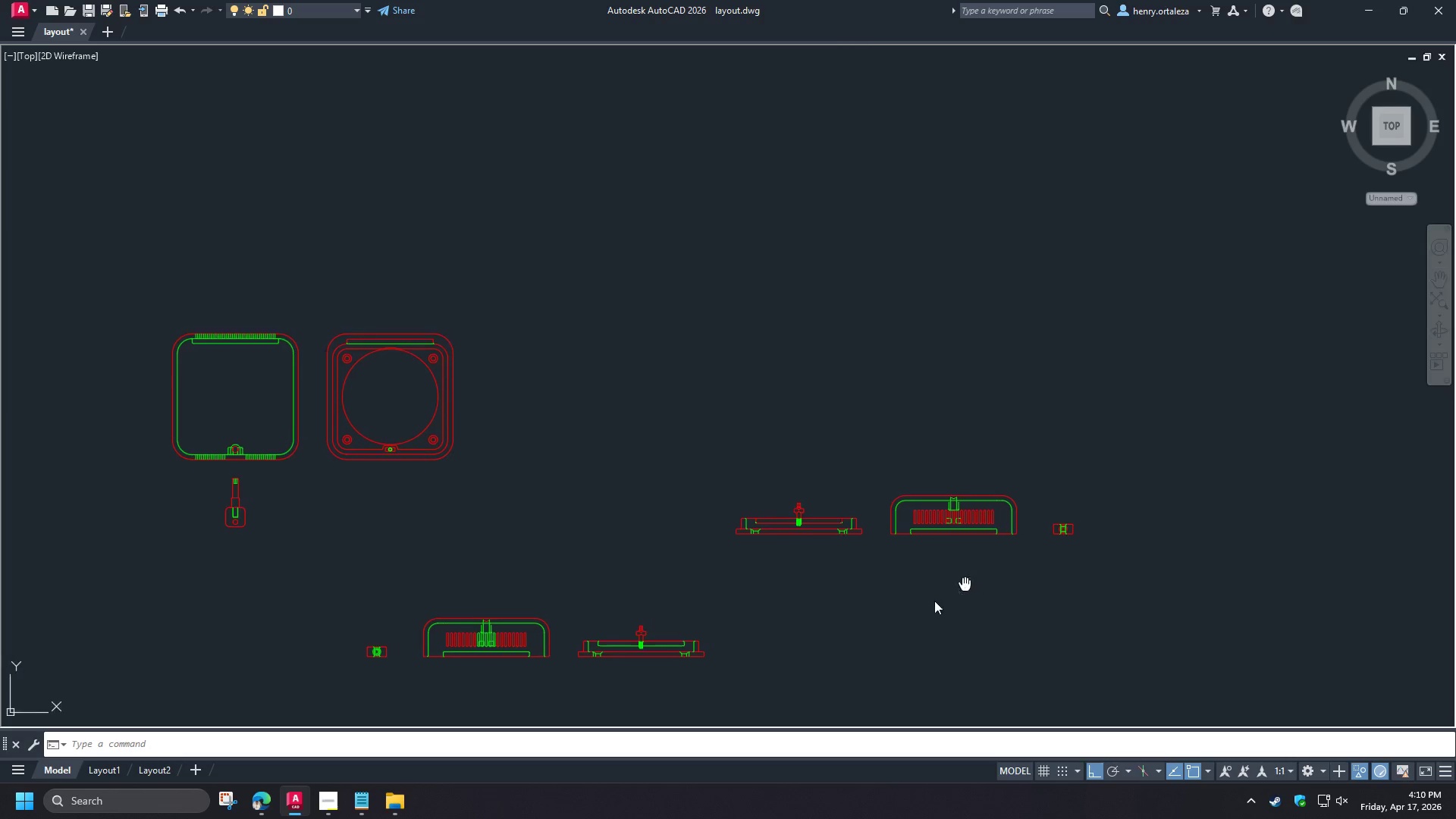 
scroll: coordinate [903, 607], scroll_direction: up, amount: 2.0
 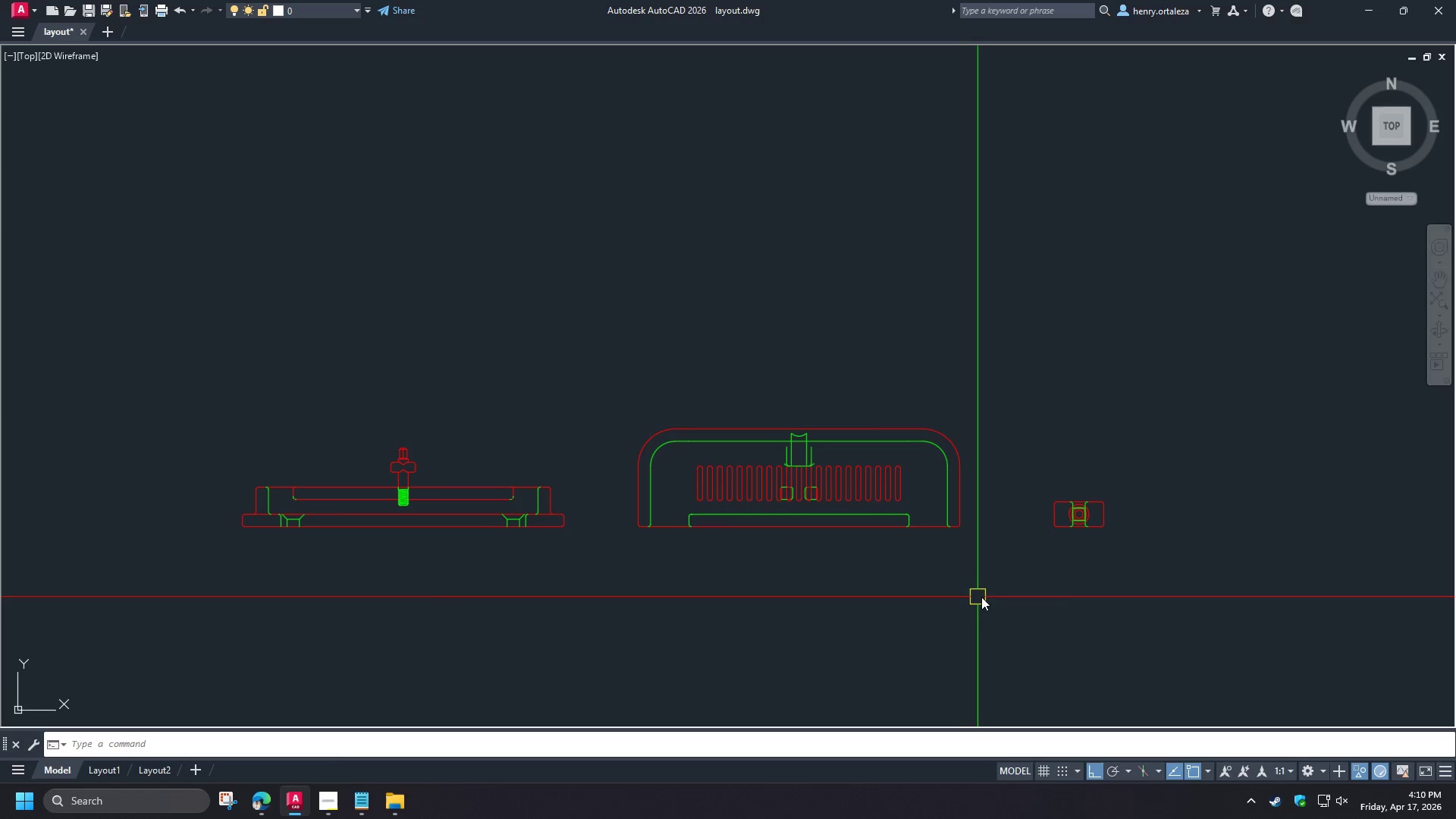 
left_click([981, 597])
 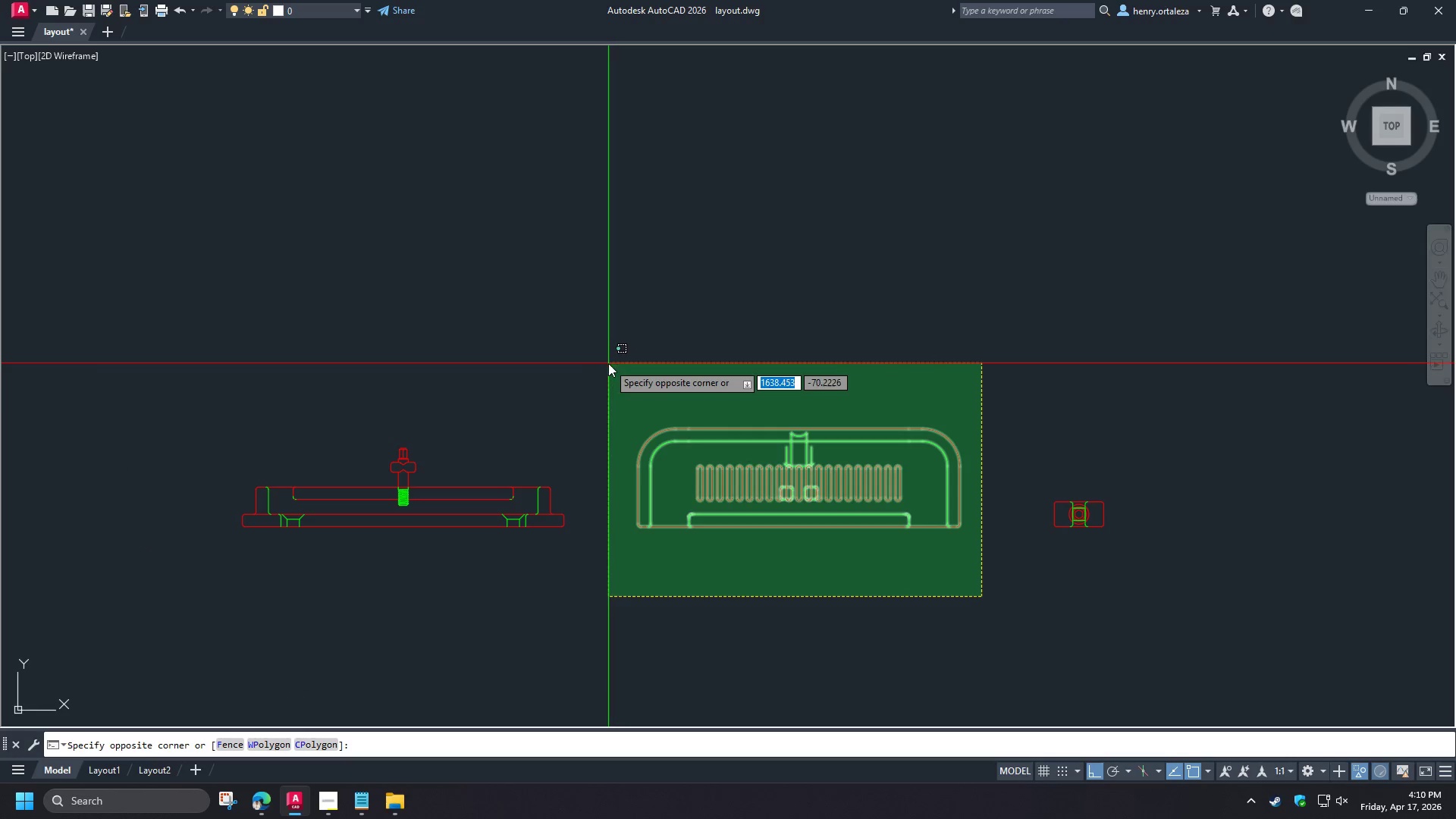 
left_click([608, 363])
 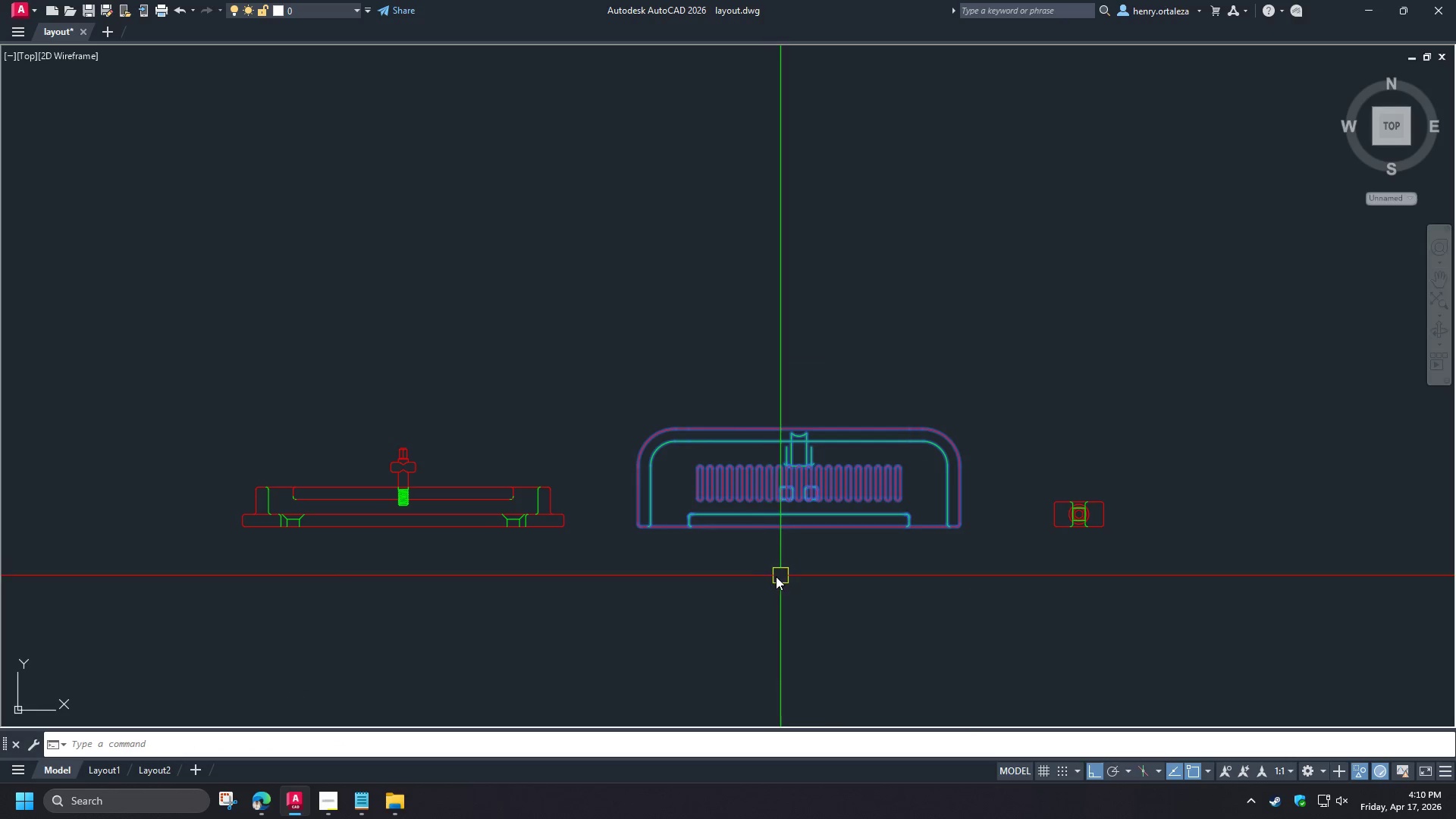 
type(ro )
 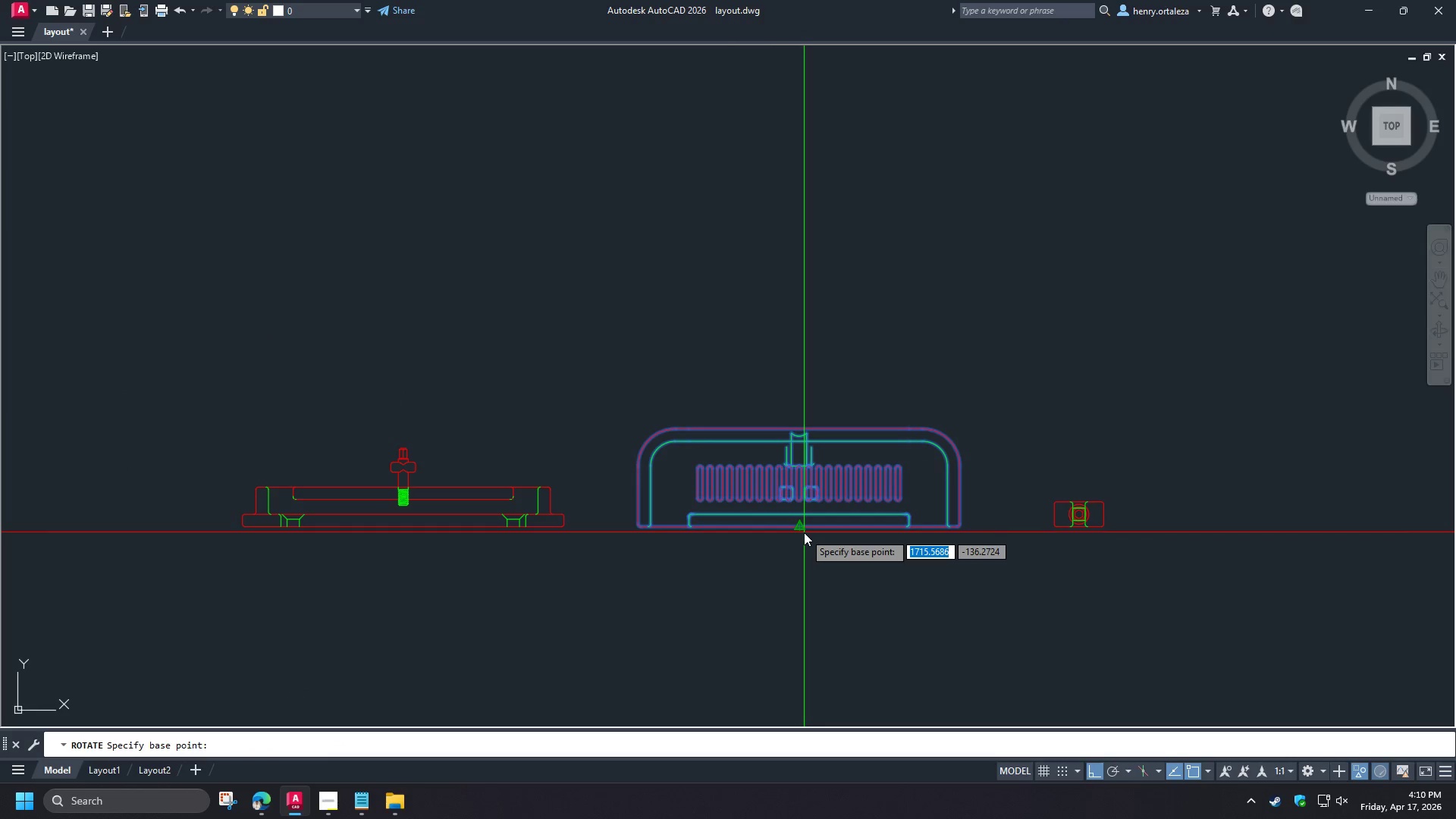 
scroll: coordinate [804, 532], scroll_direction: down, amount: 1.0
 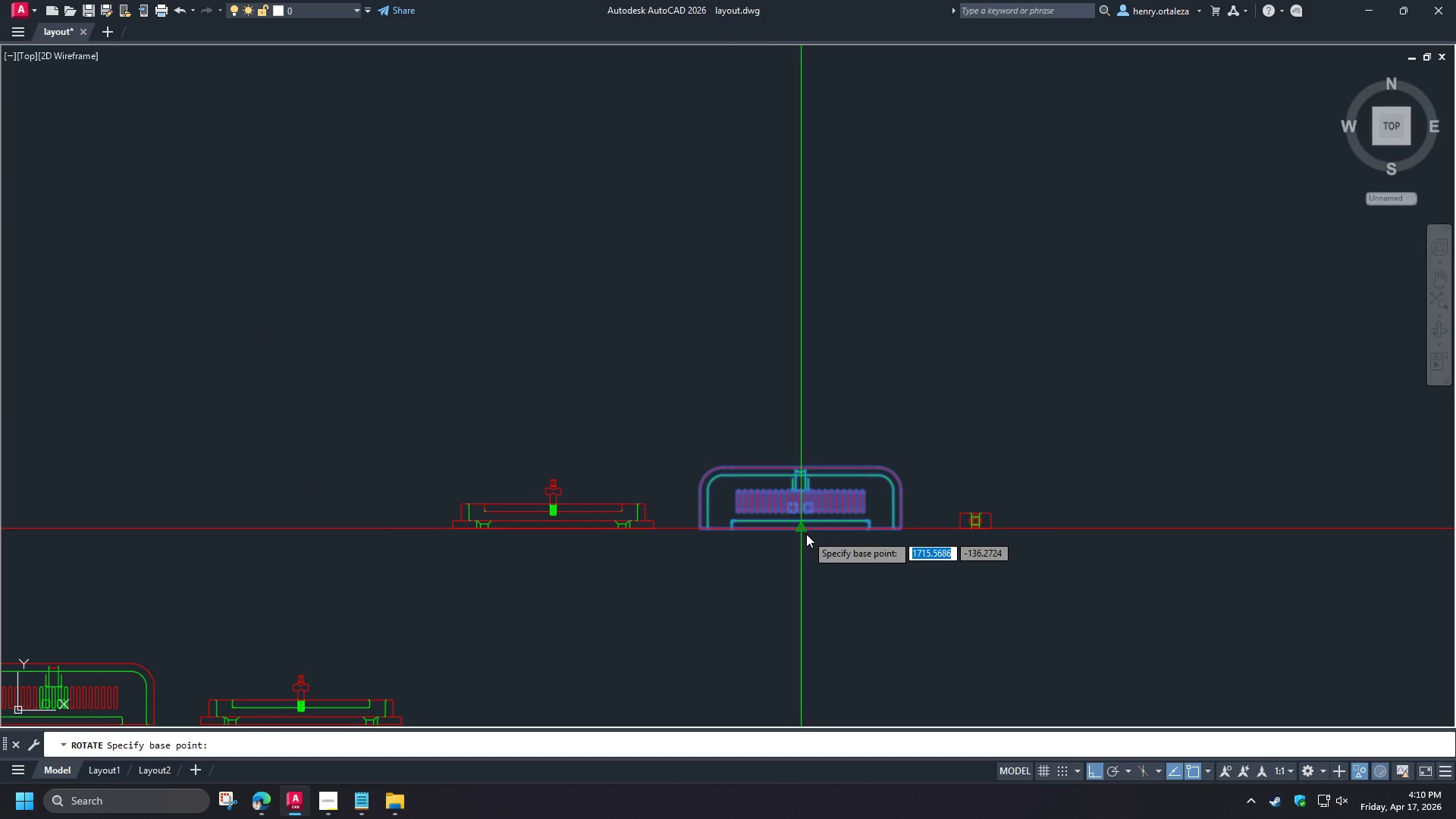 
key(Escape)
 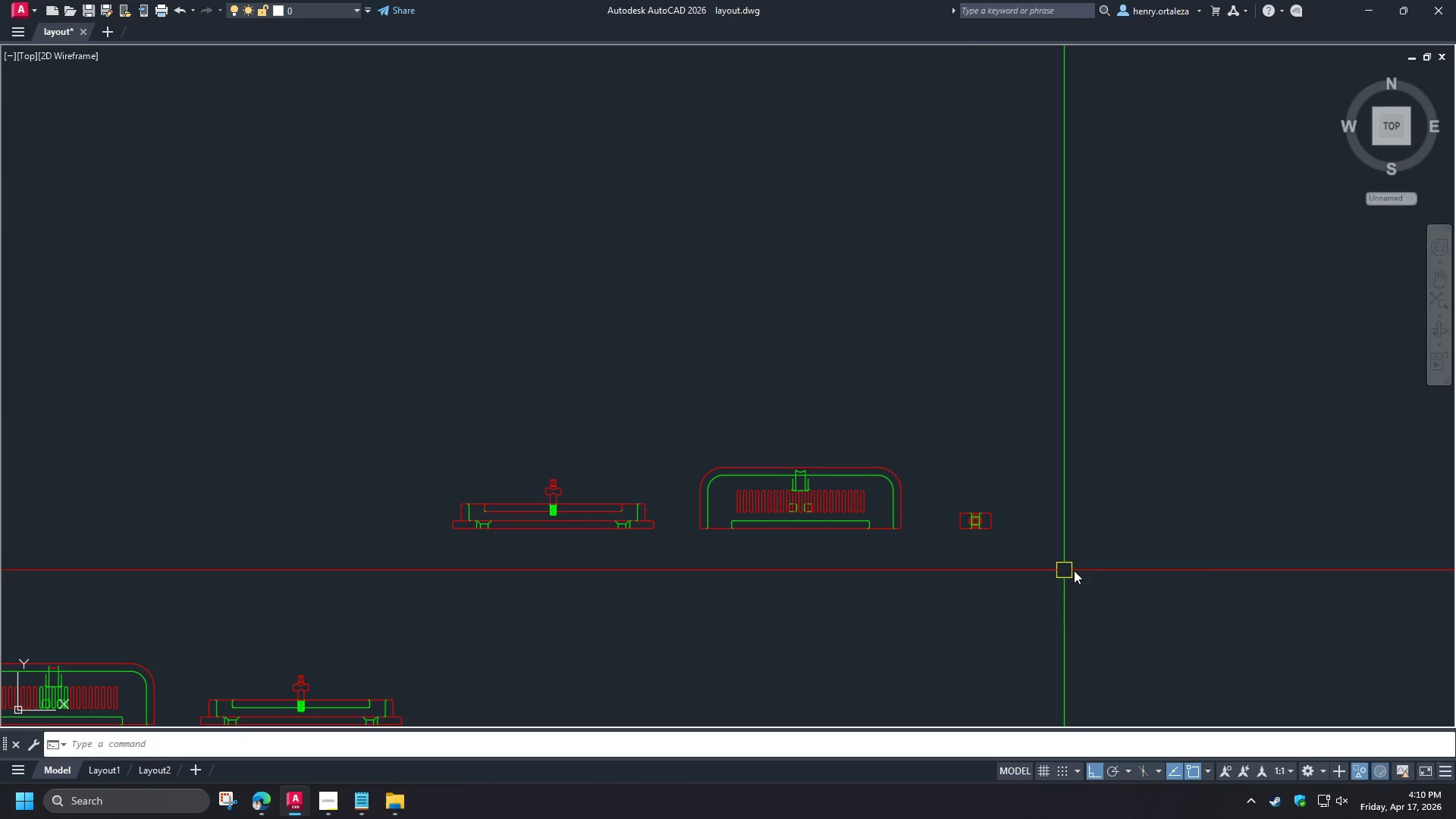 
left_click_drag(start_coordinate=[1074, 570], to_coordinate=[1063, 567])
 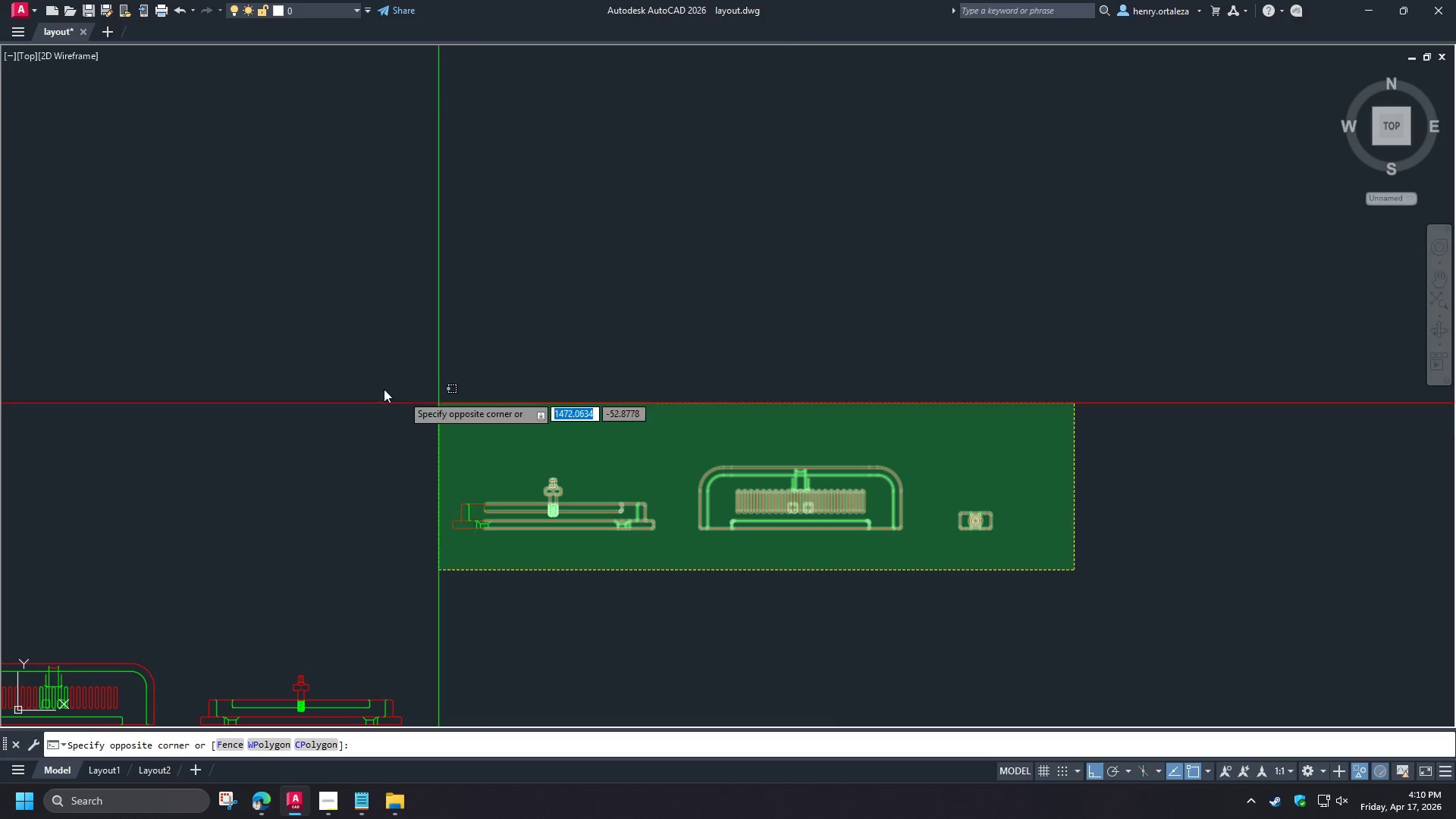 
left_click([344, 369])
 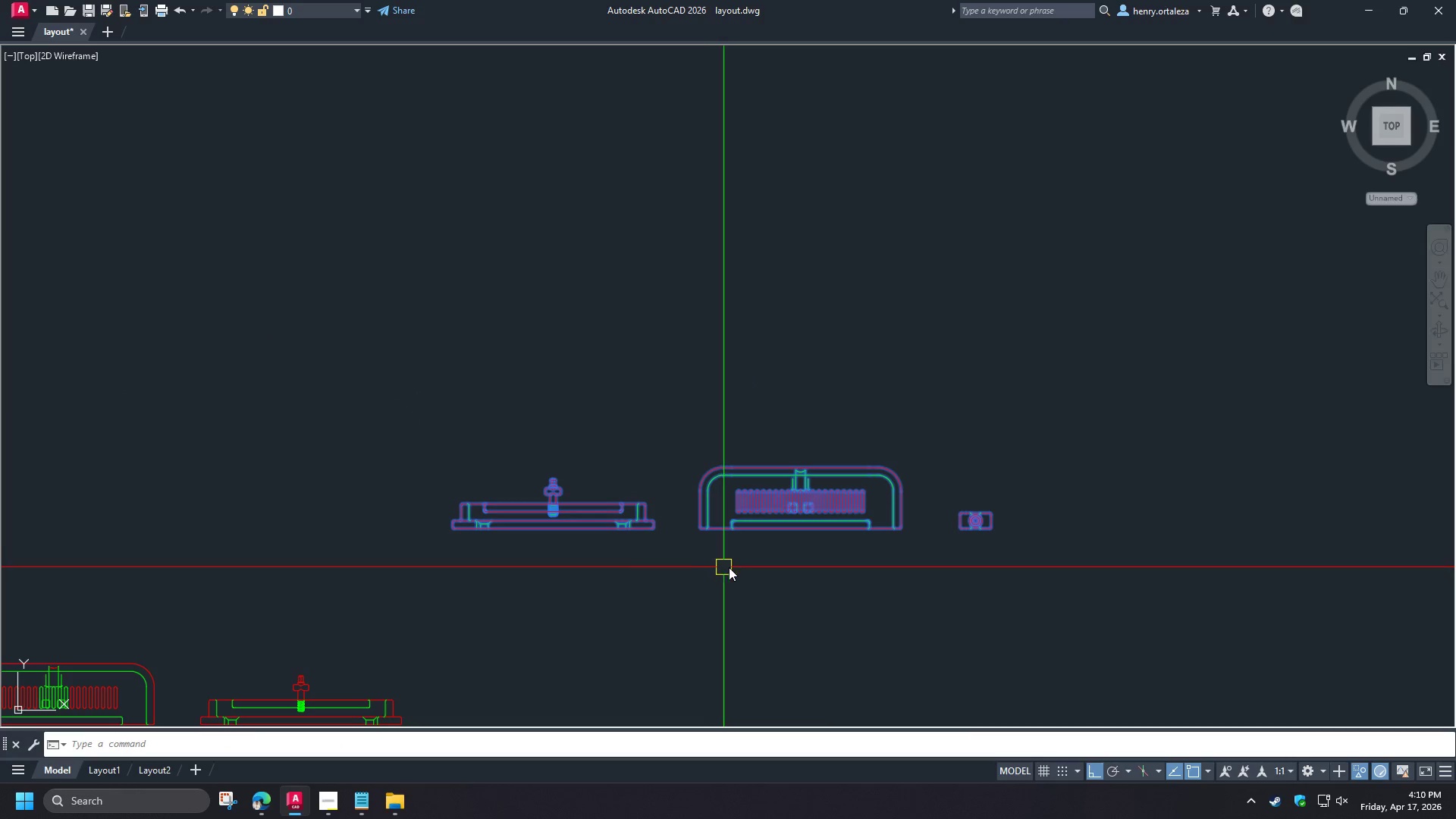 
type(ro )
 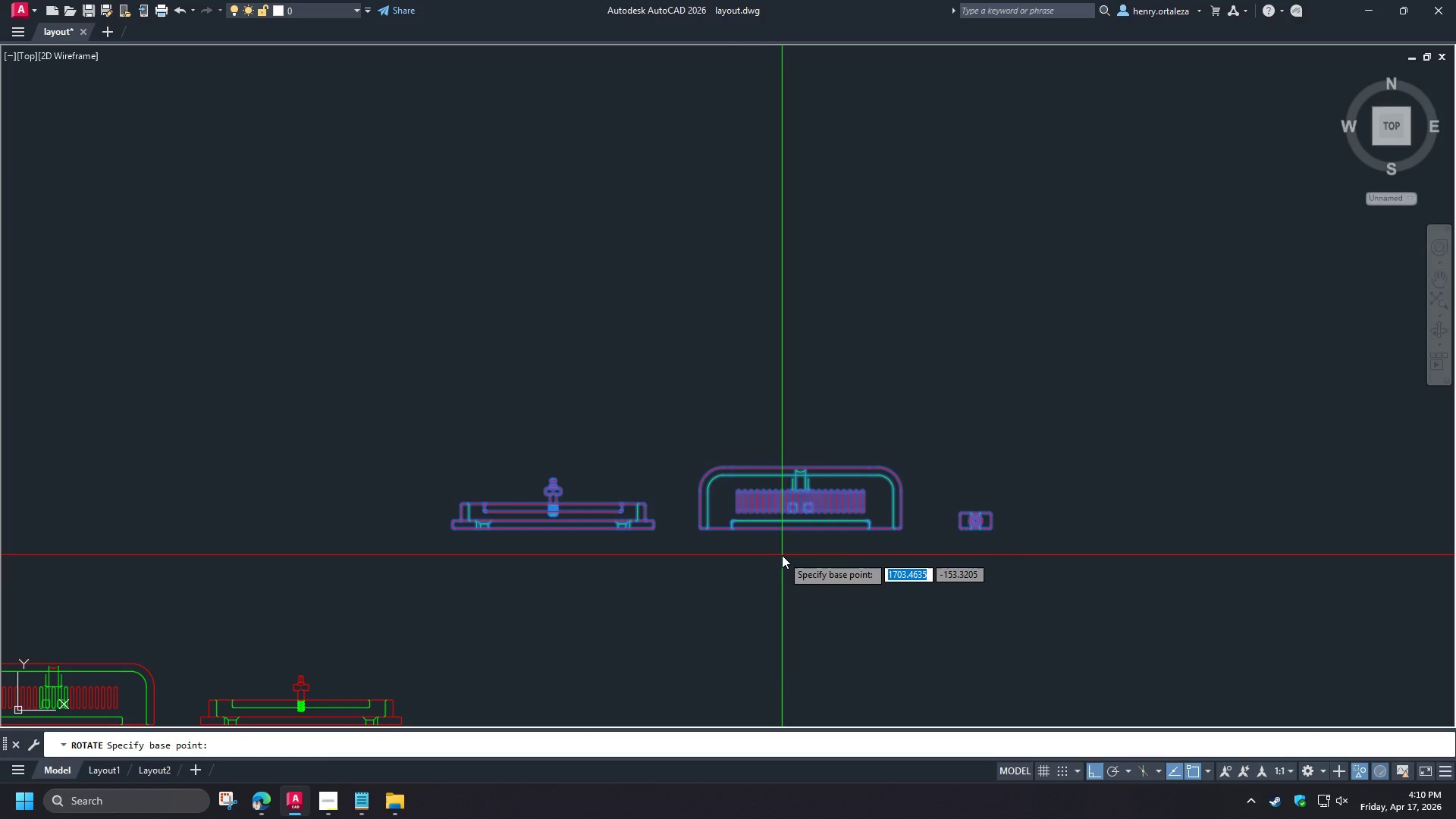 
left_click([782, 555])
 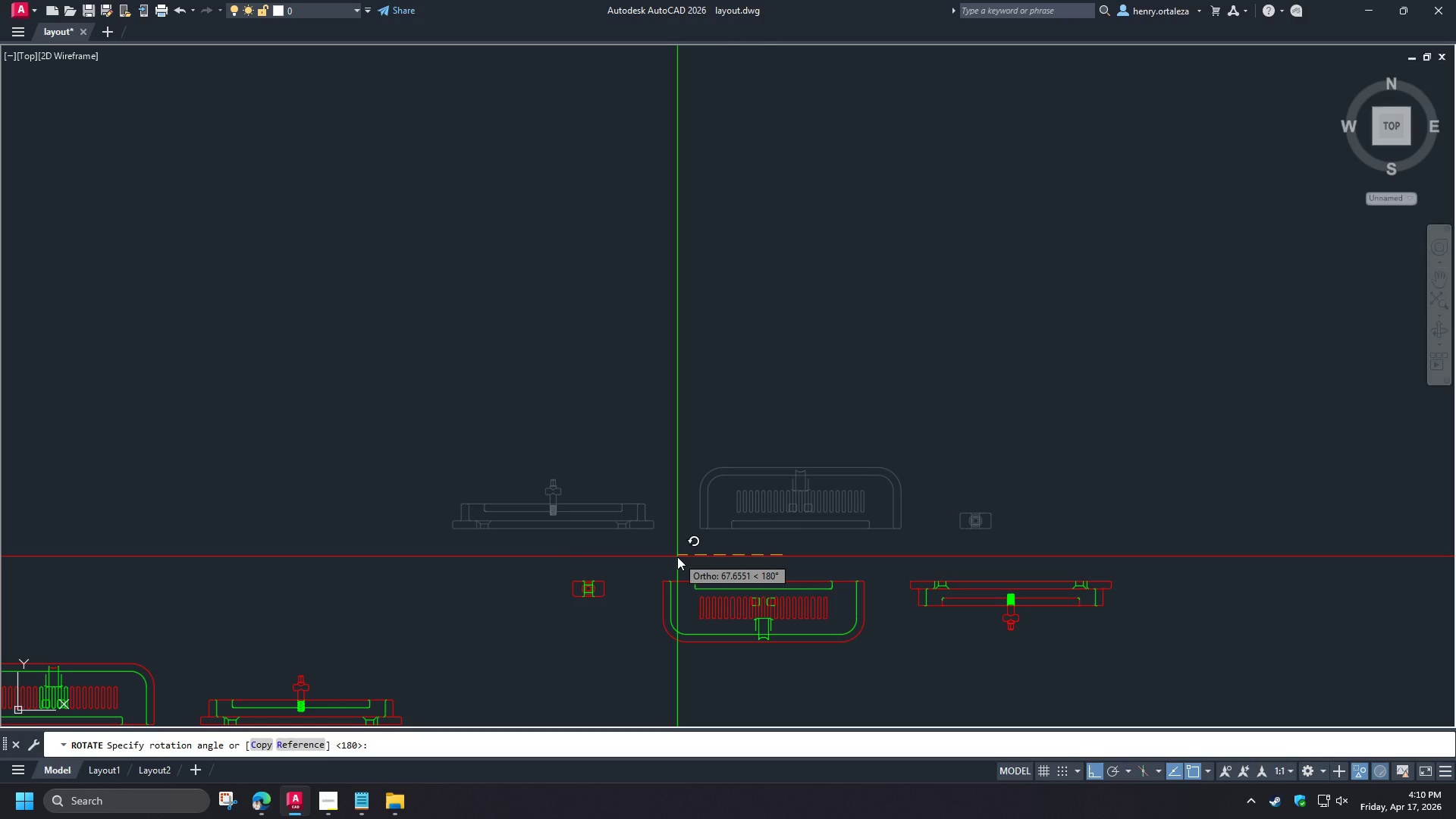 
key(Escape)
 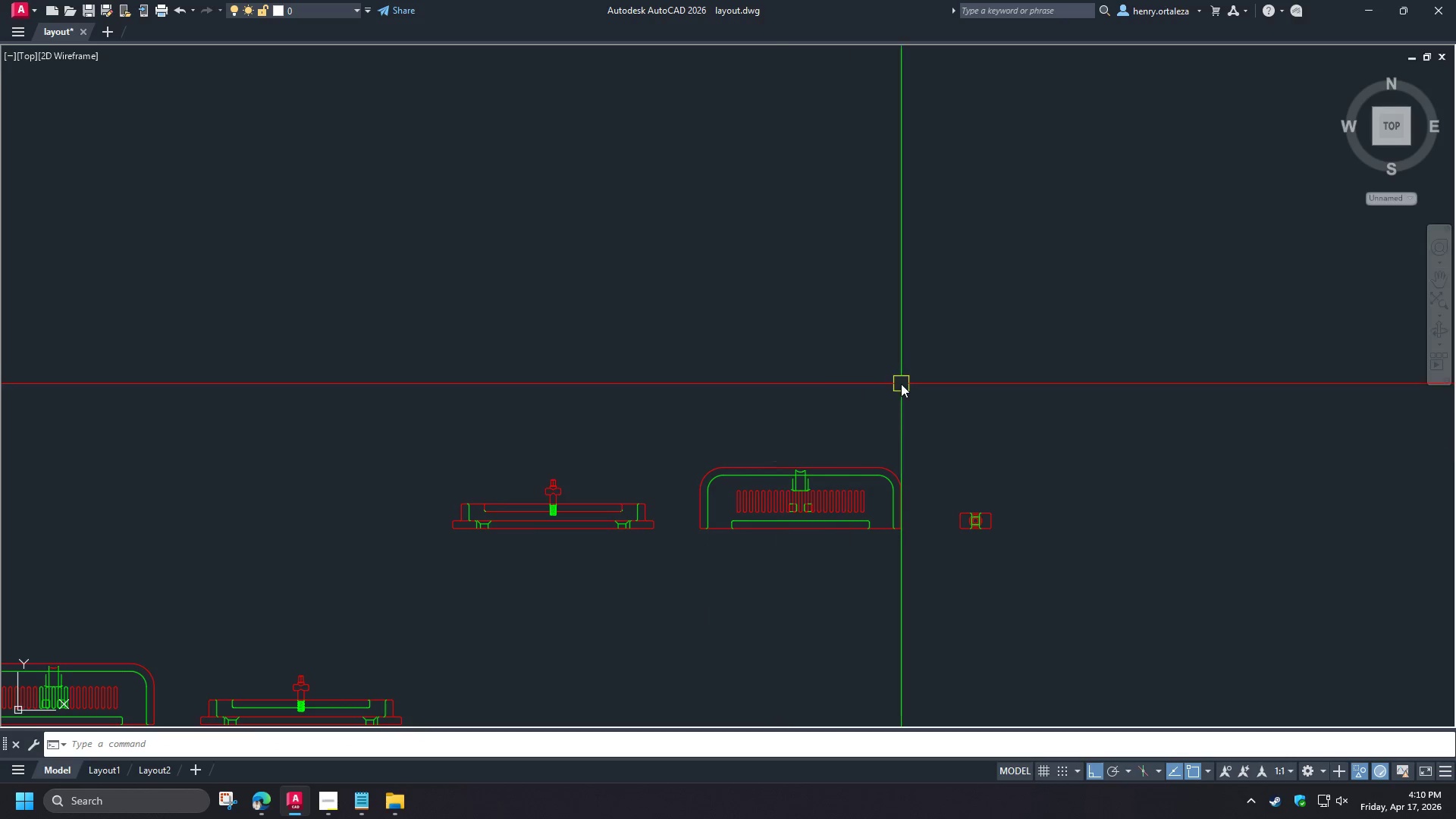 
scroll: coordinate [899, 384], scroll_direction: down, amount: 2.0
 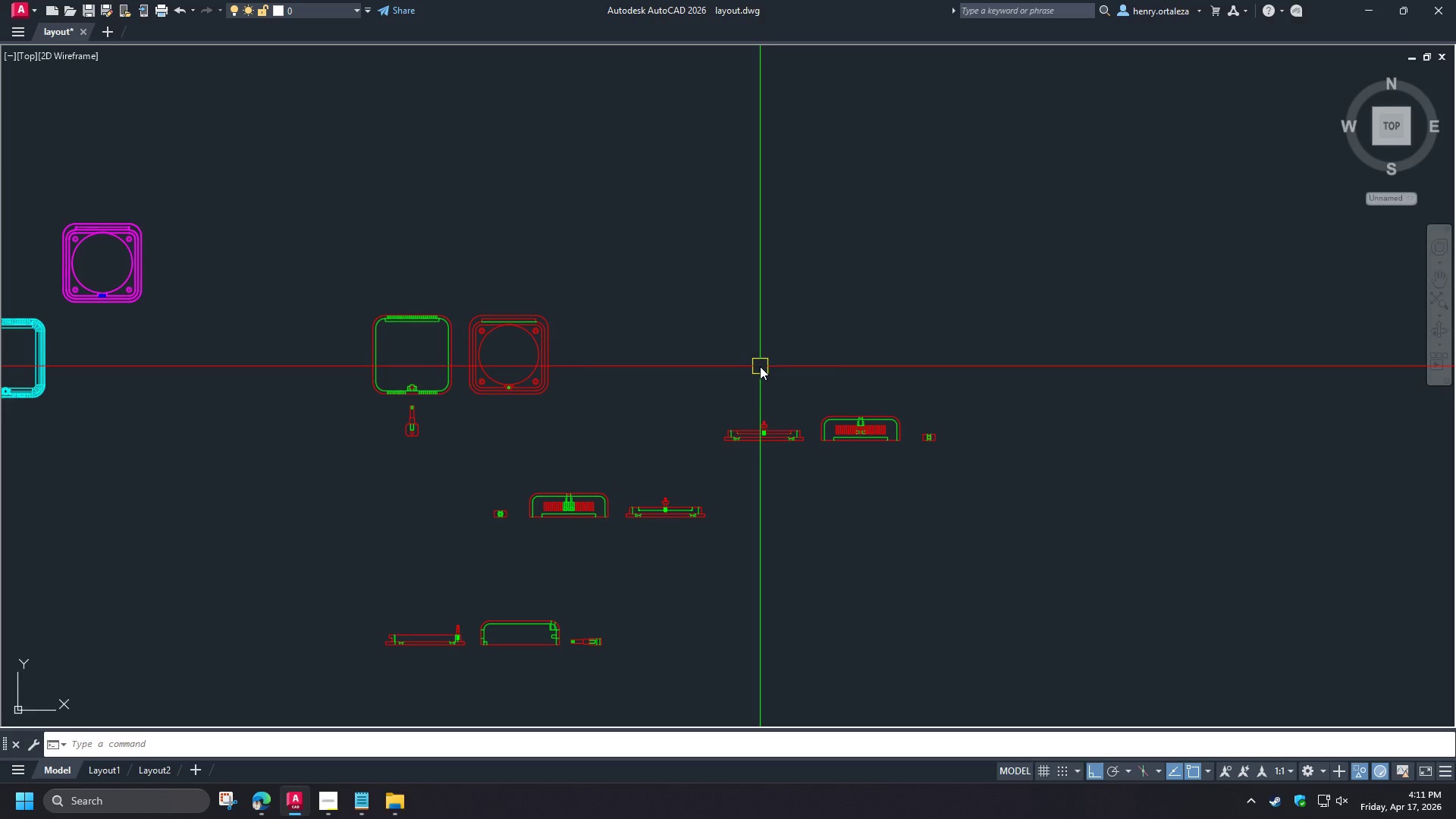 
wait(29.41)
 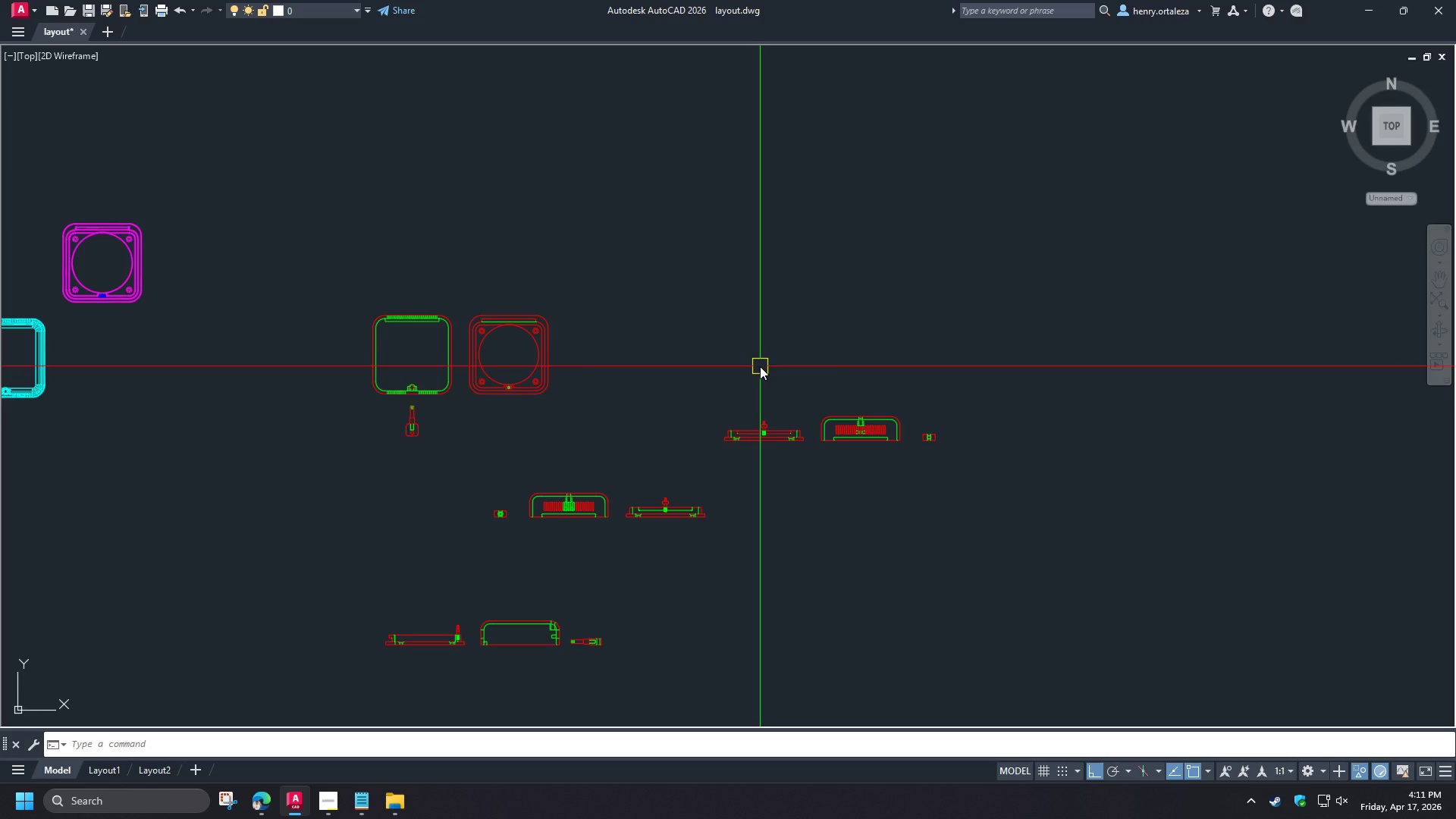 
scroll: coordinate [656, 369], scroll_direction: up, amount: 1.0
 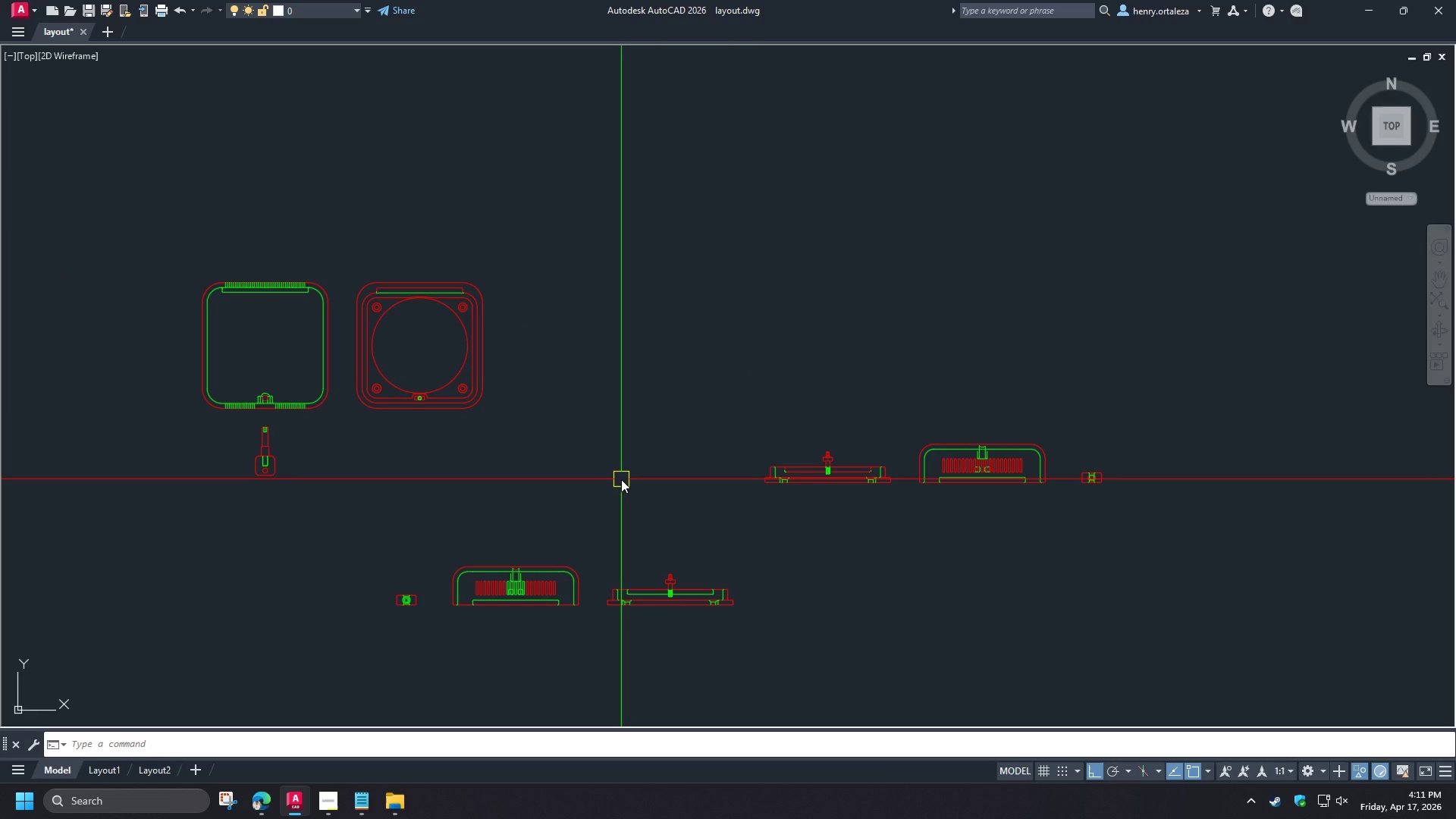 
wait(16.95)
 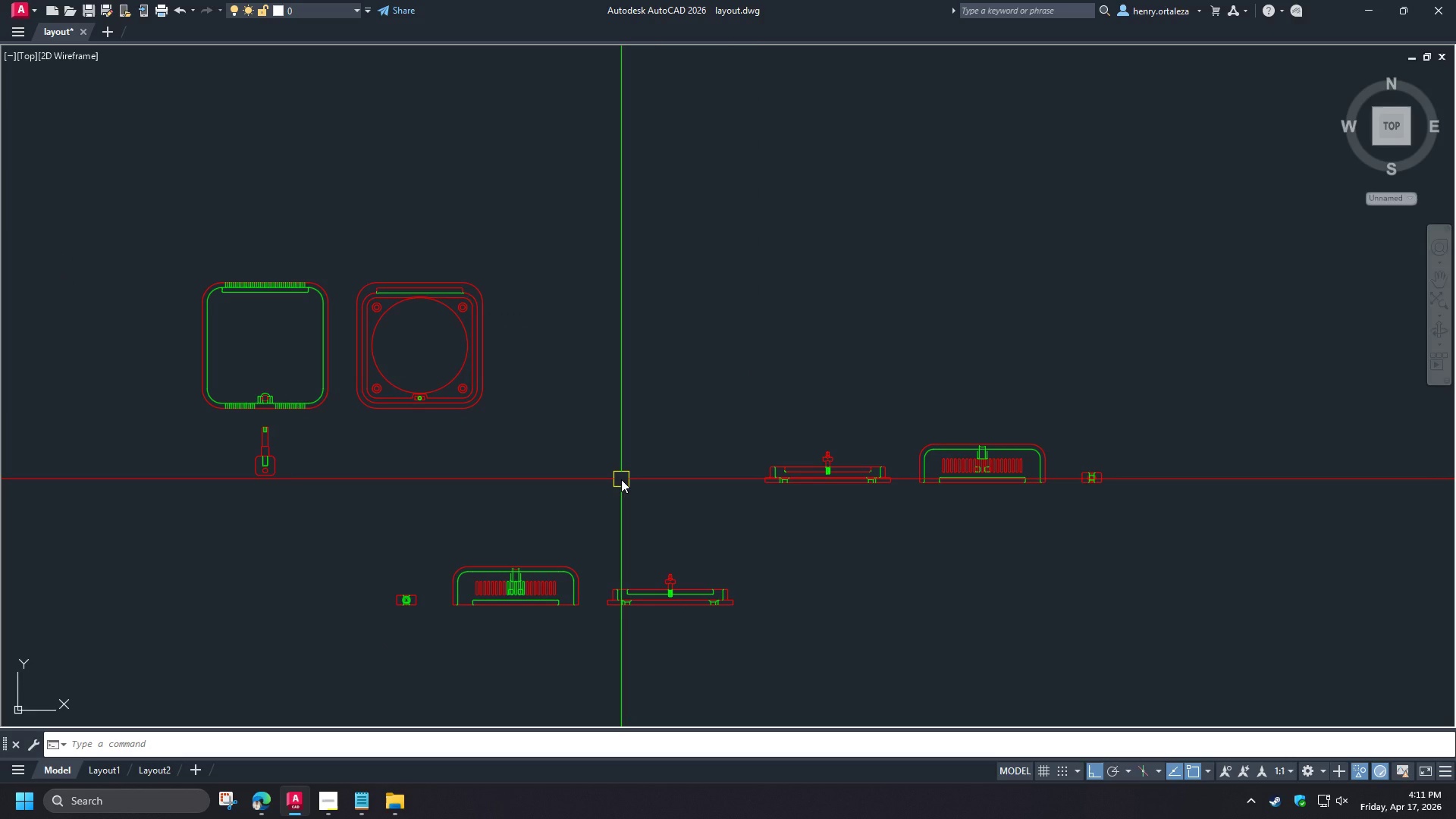 
scroll: coordinate [835, 579], scroll_direction: up, amount: 4.0
 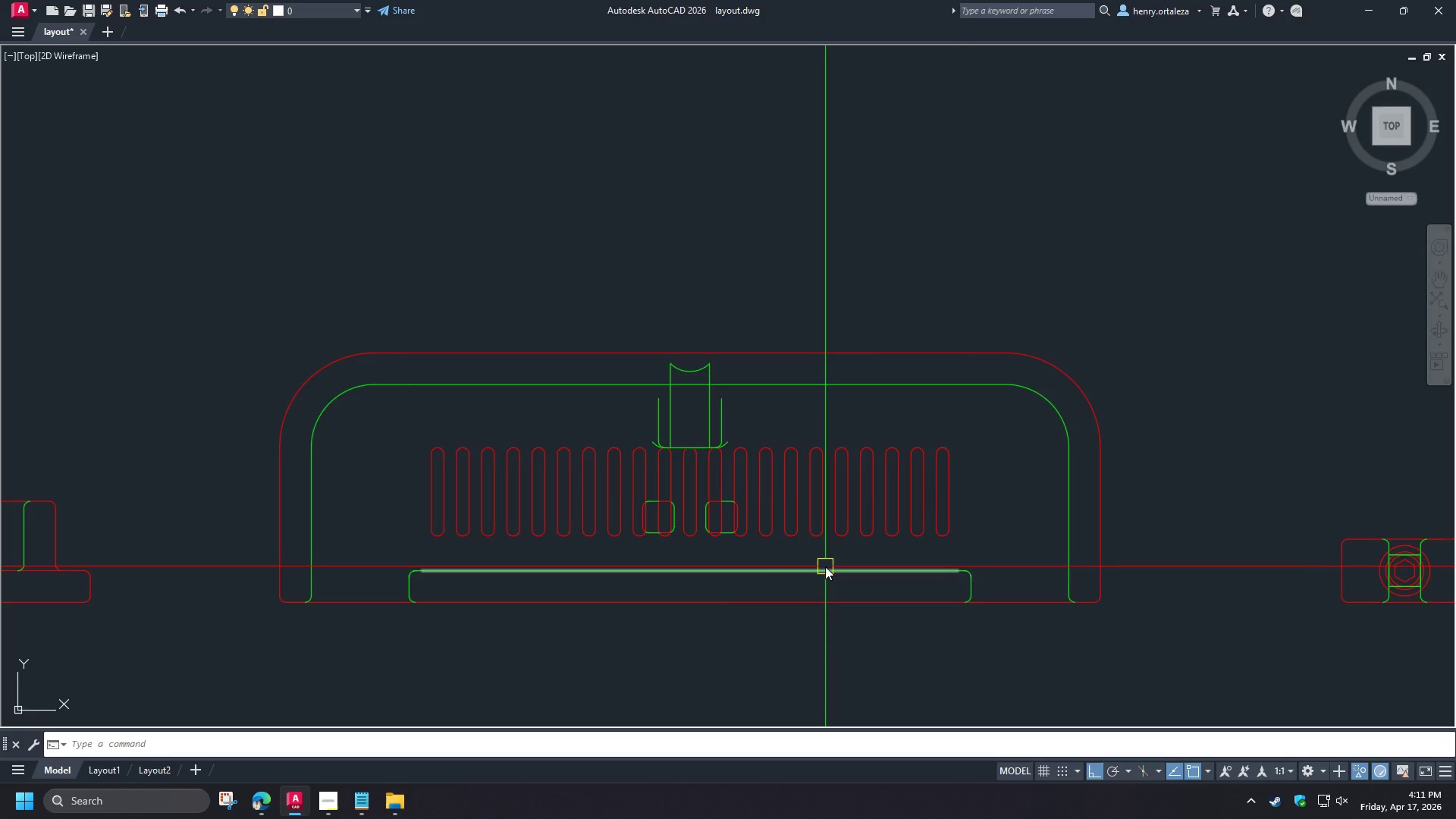 
scroll: coordinate [825, 566], scroll_direction: down, amount: 3.0
 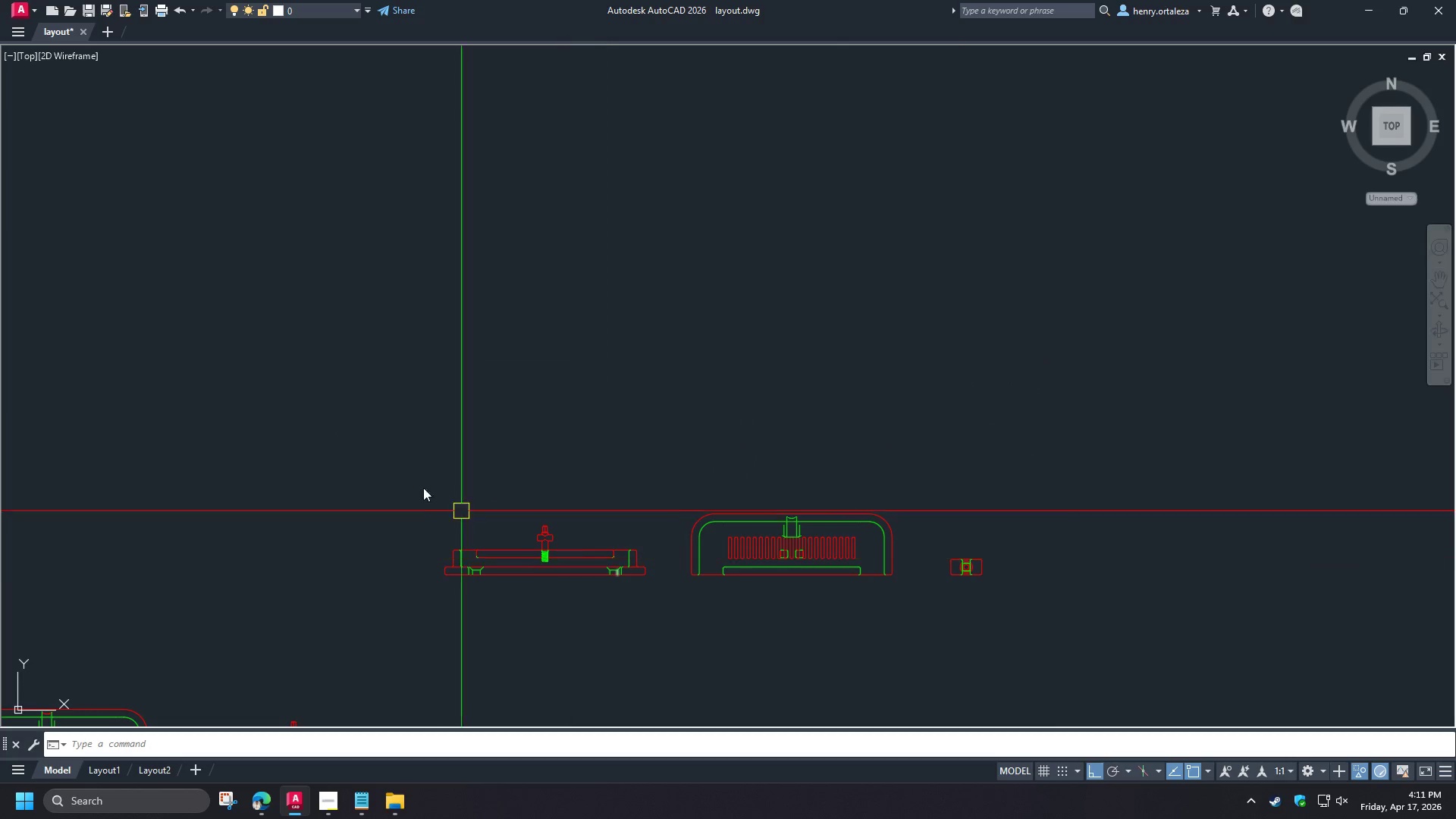 
left_click_drag(start_coordinate=[381, 468], to_coordinate=[387, 469])
 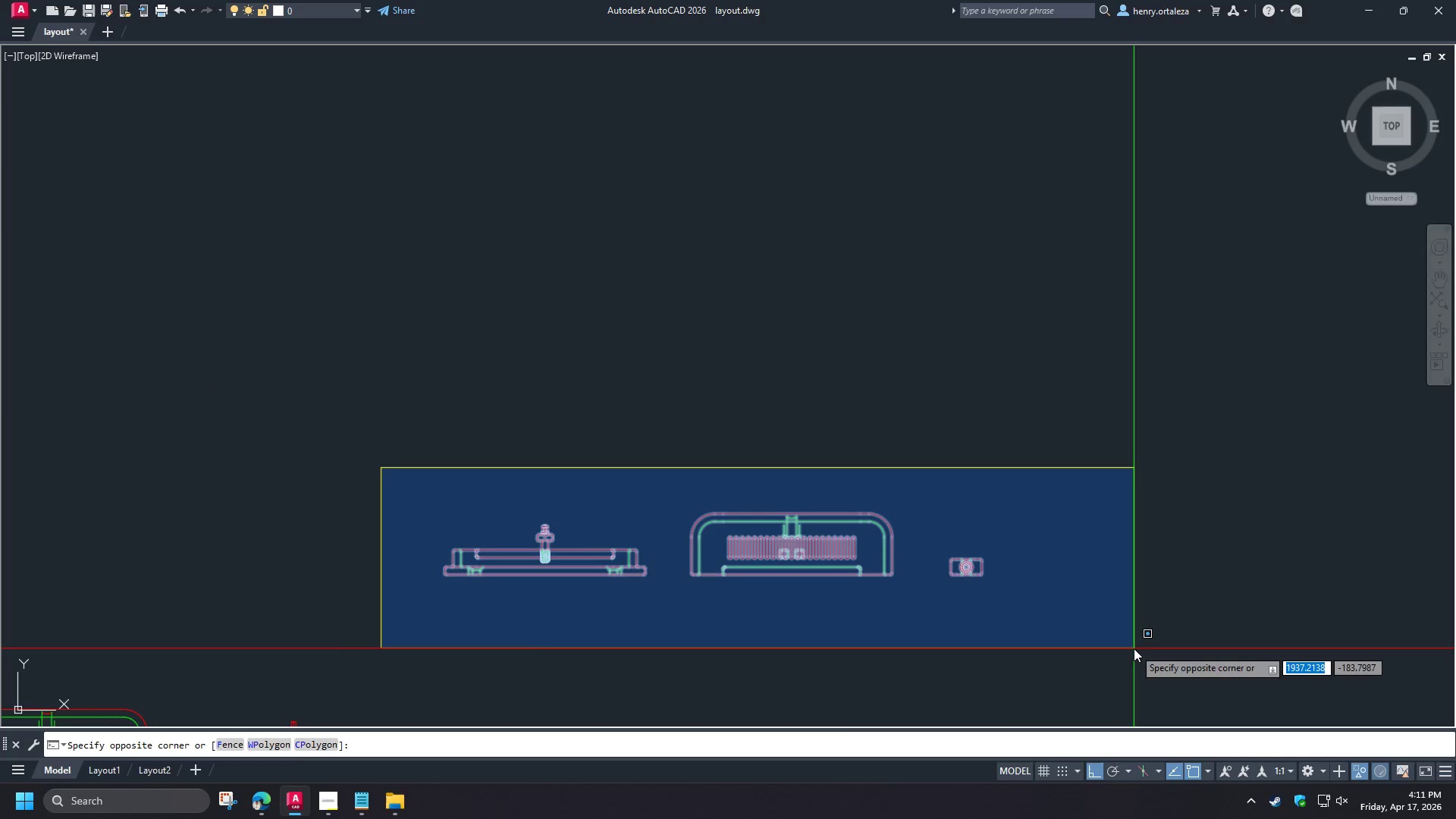 
left_click([1133, 648])
 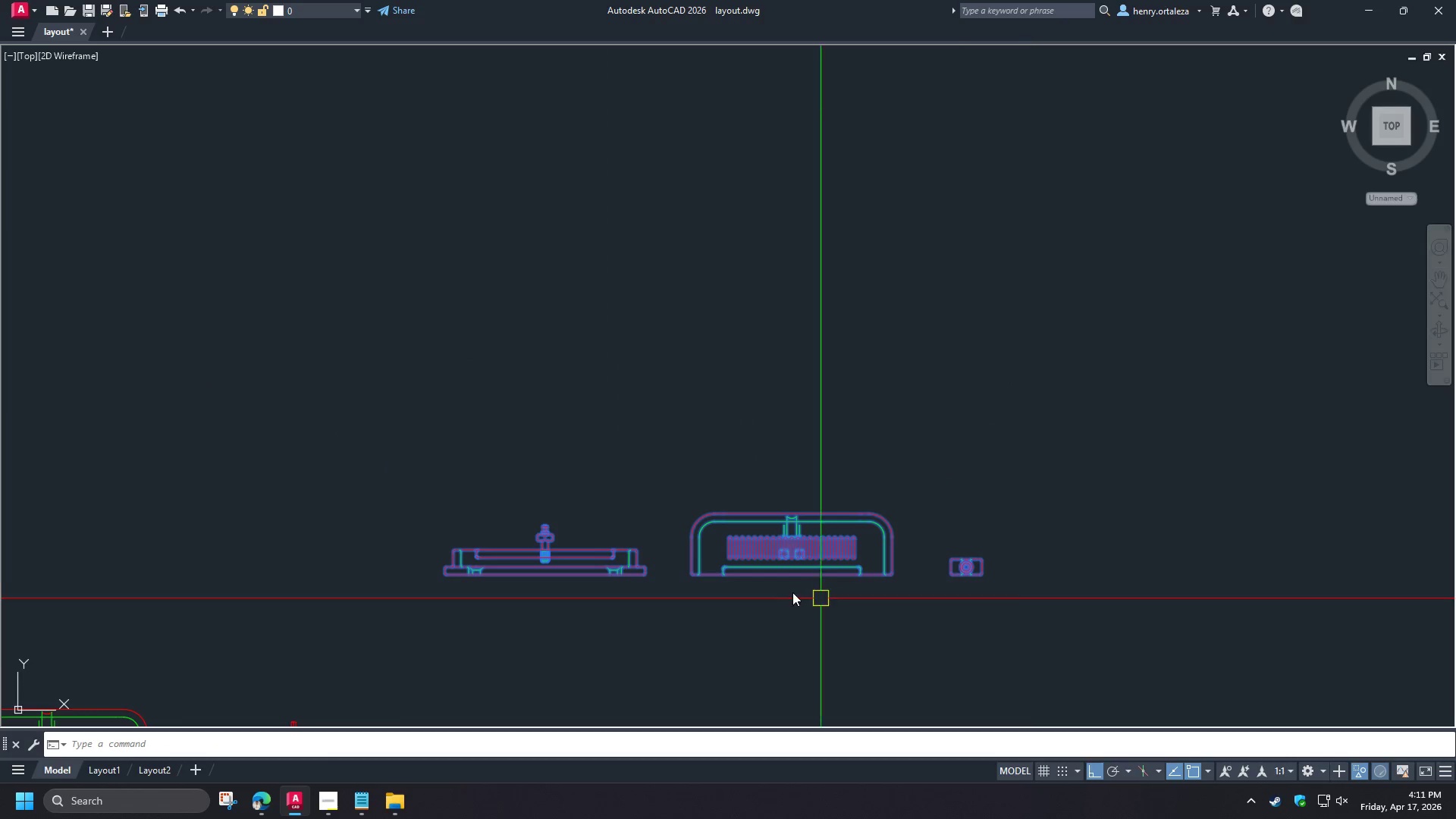 
scroll: coordinate [783, 579], scroll_direction: up, amount: 3.0
 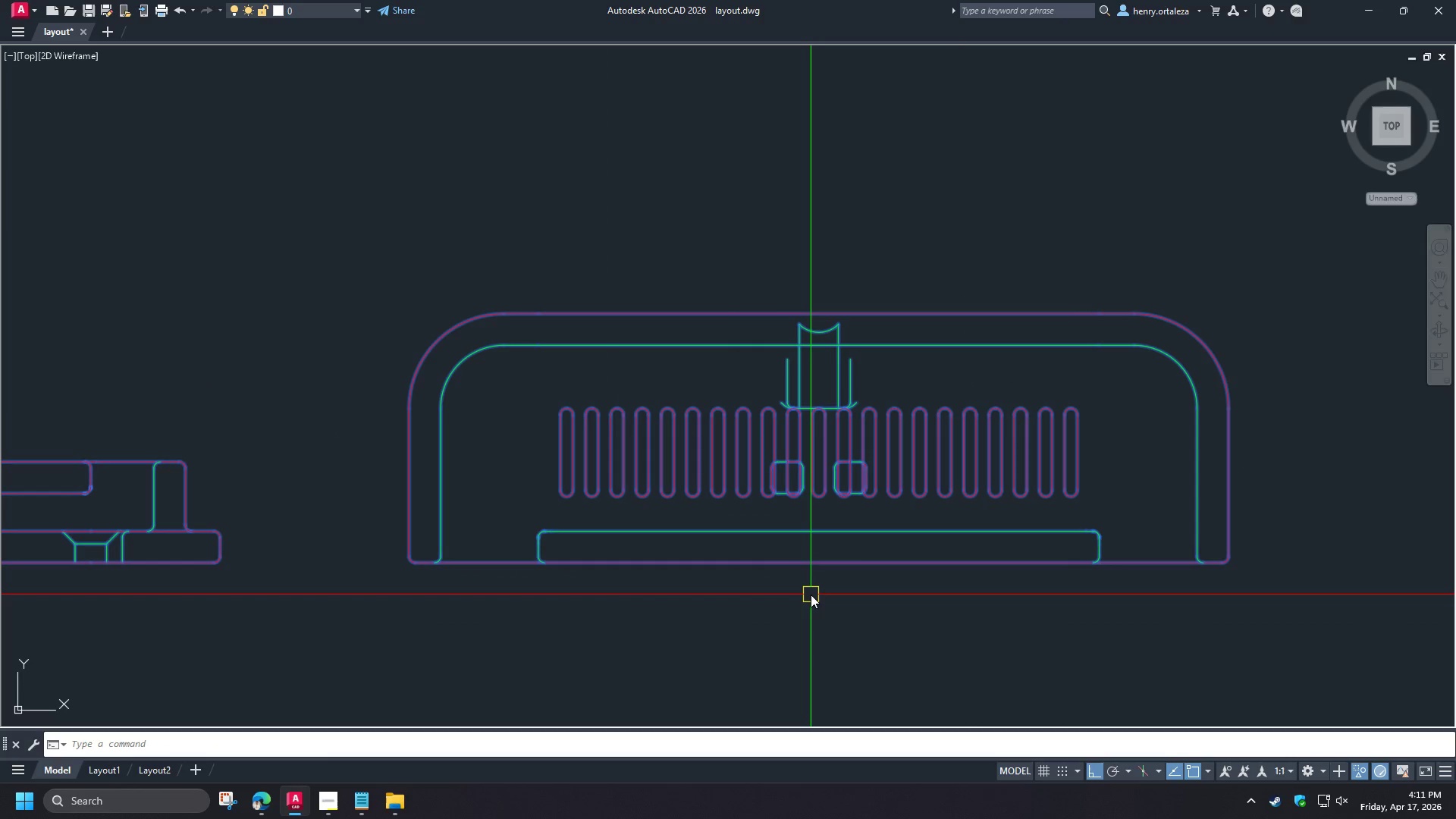 
scroll: coordinate [809, 595], scroll_direction: down, amount: 2.0
 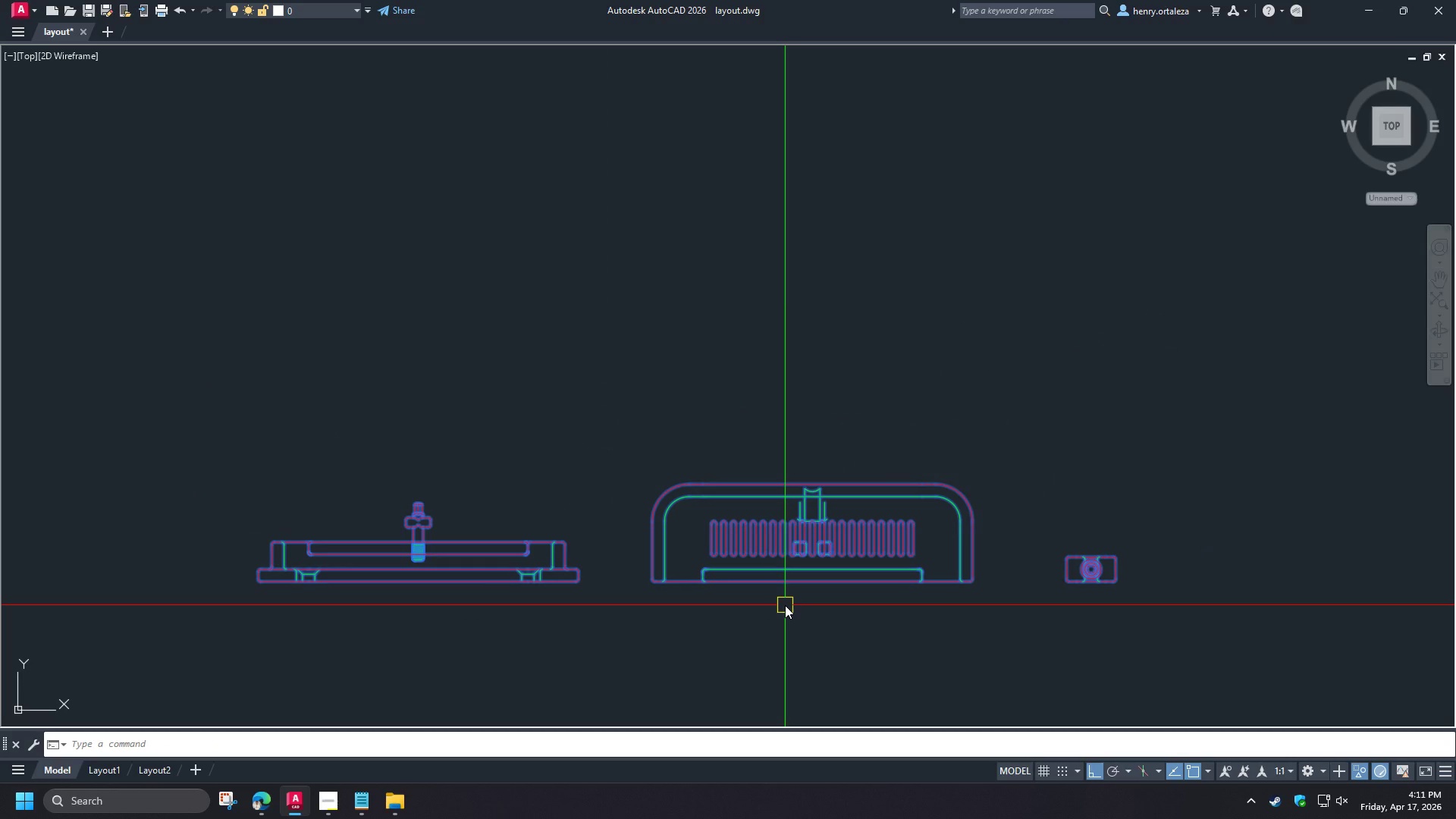 
type(qse )
 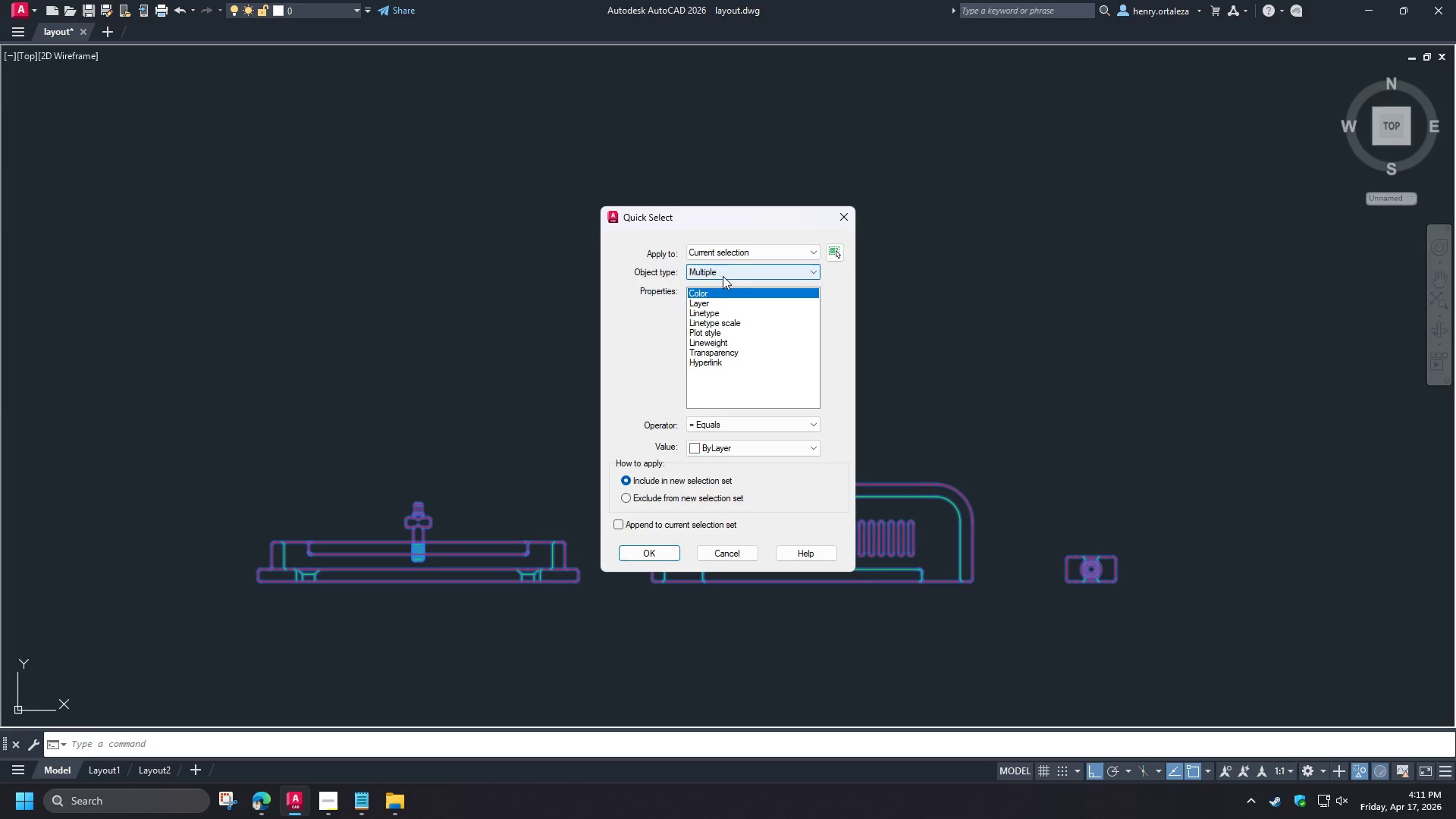 
left_click([713, 443])
 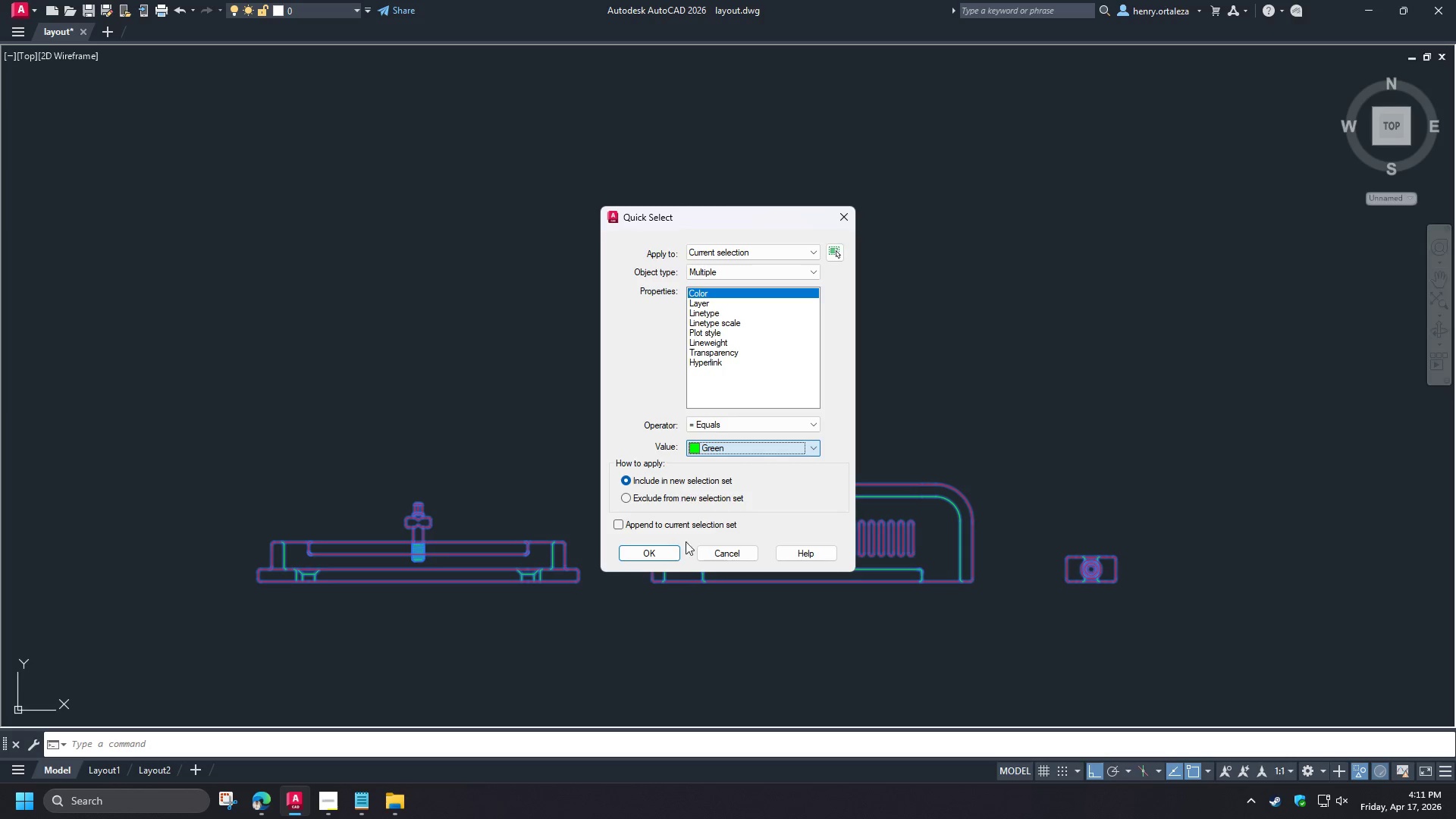 
double_click([662, 550])
 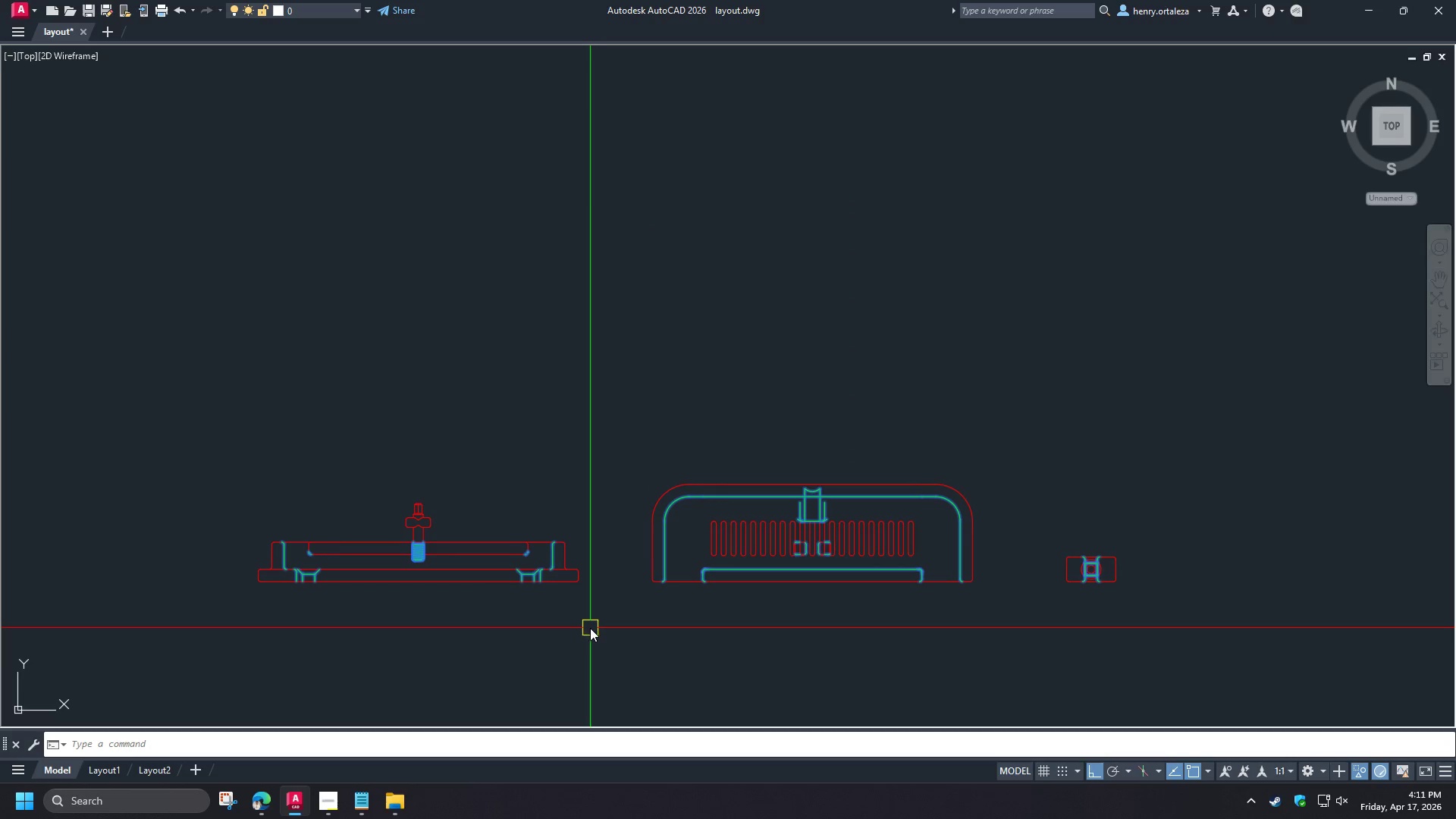 
key(E)
 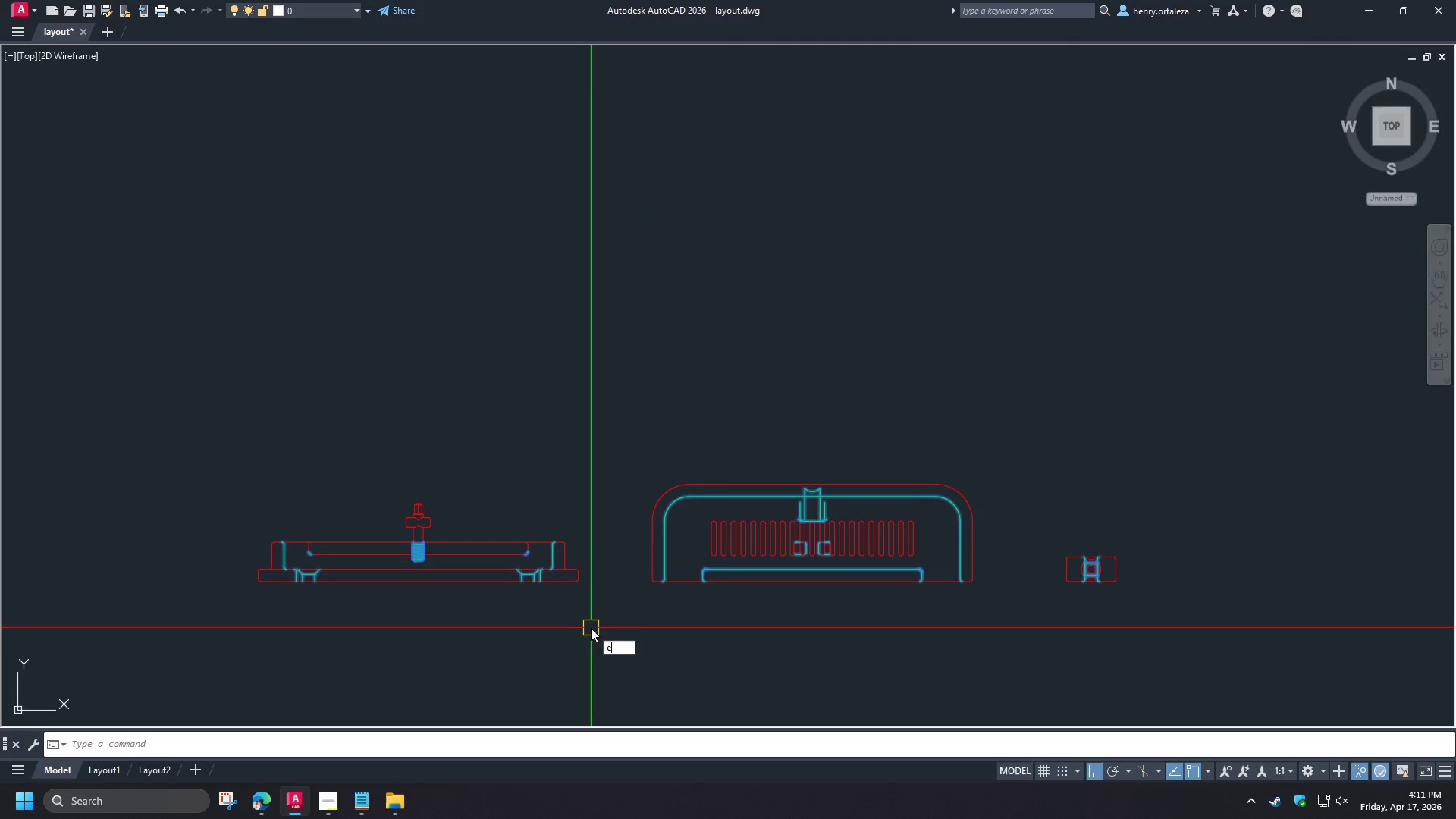 
key(Space)
 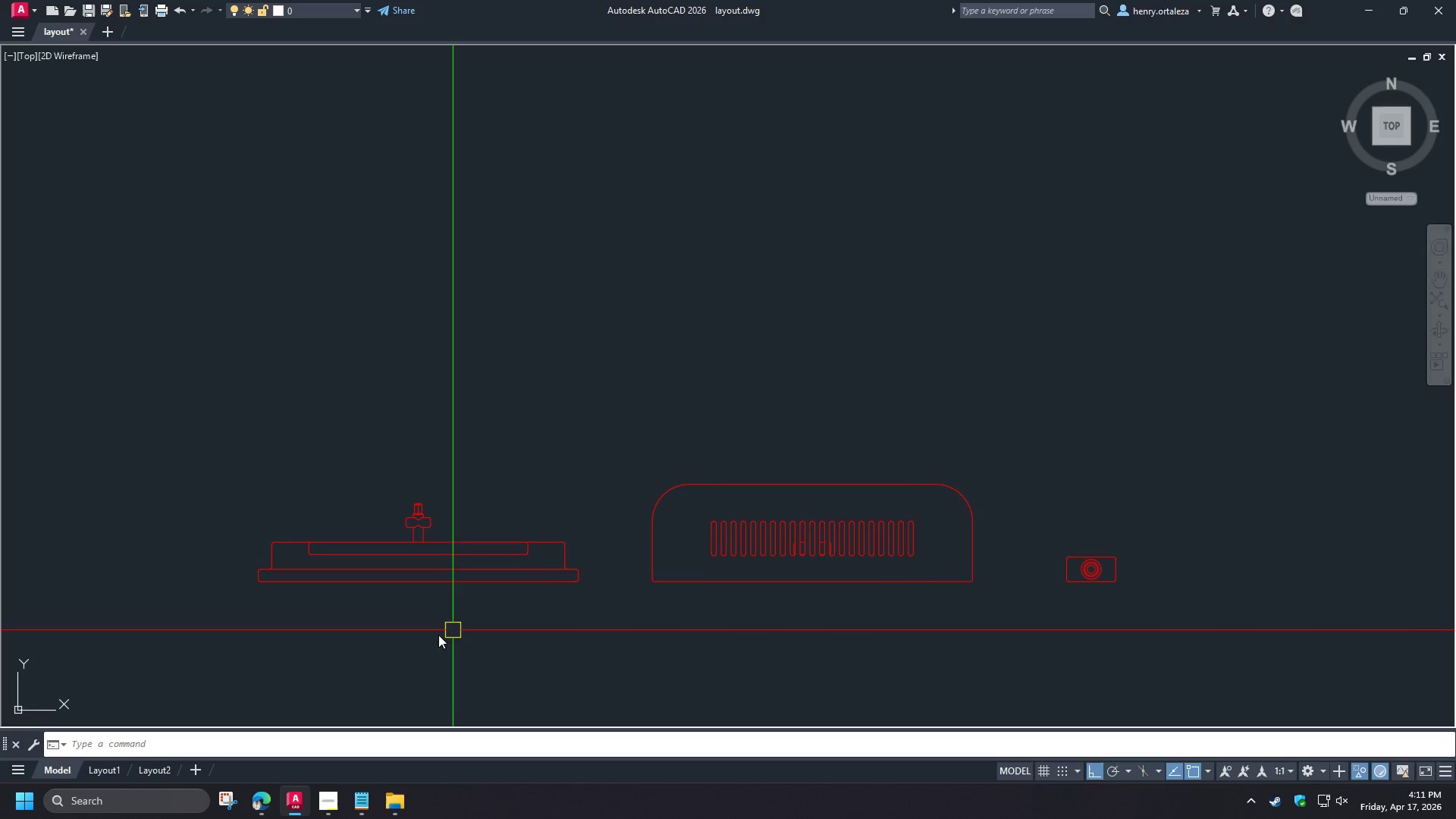 
left_click([124, 770])
 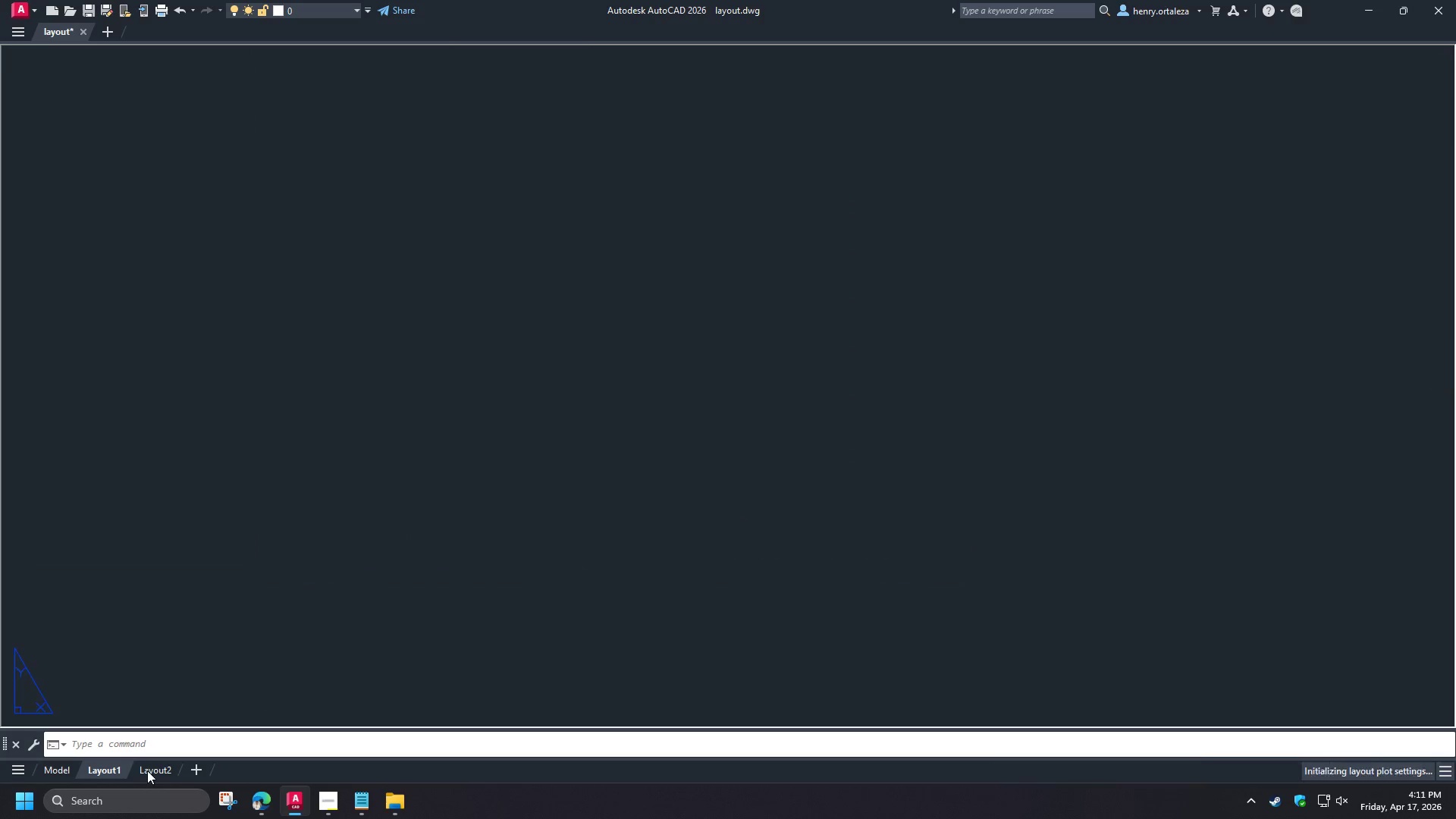 
left_click([147, 770])
 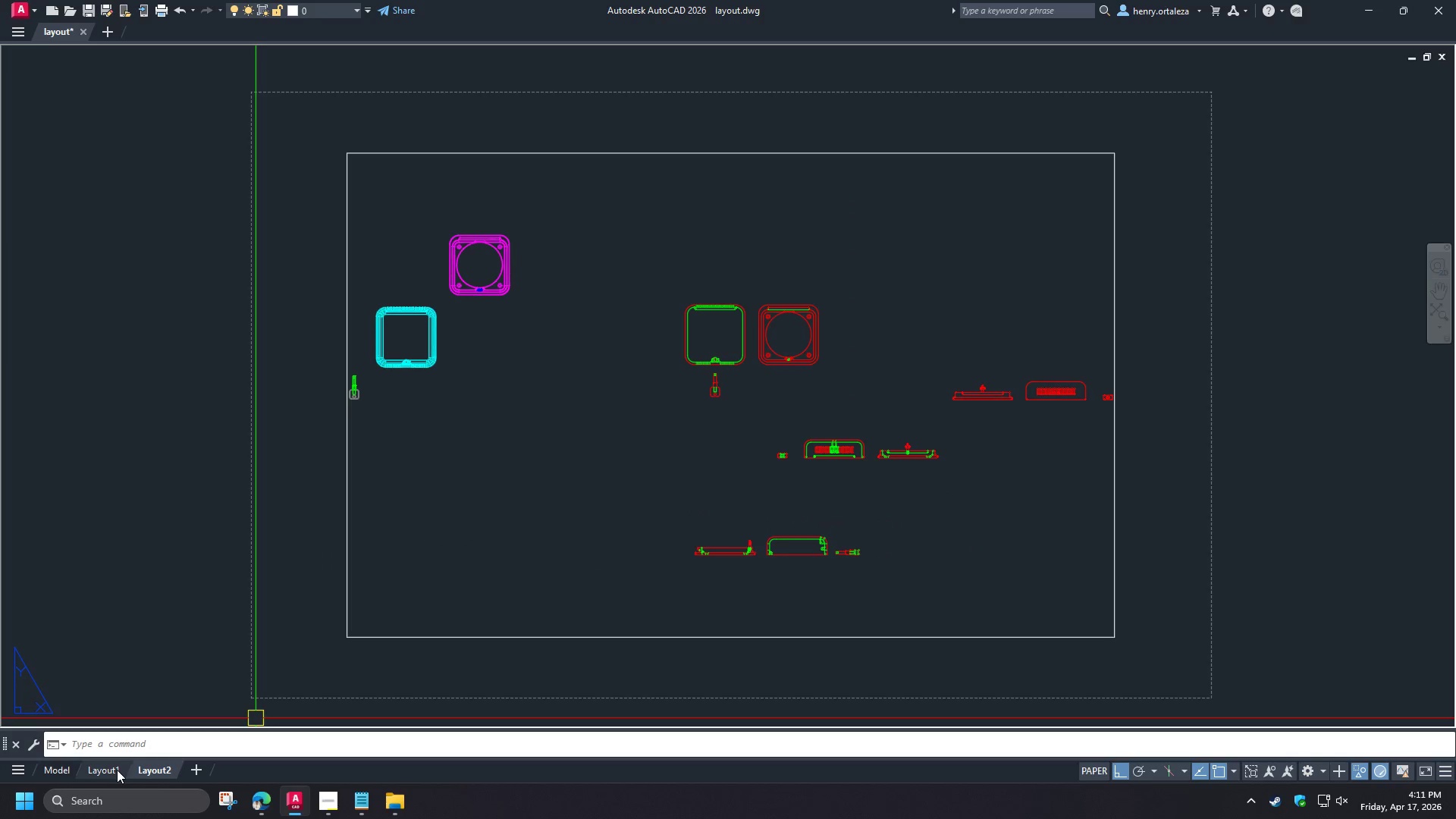 
left_click([117, 770])
 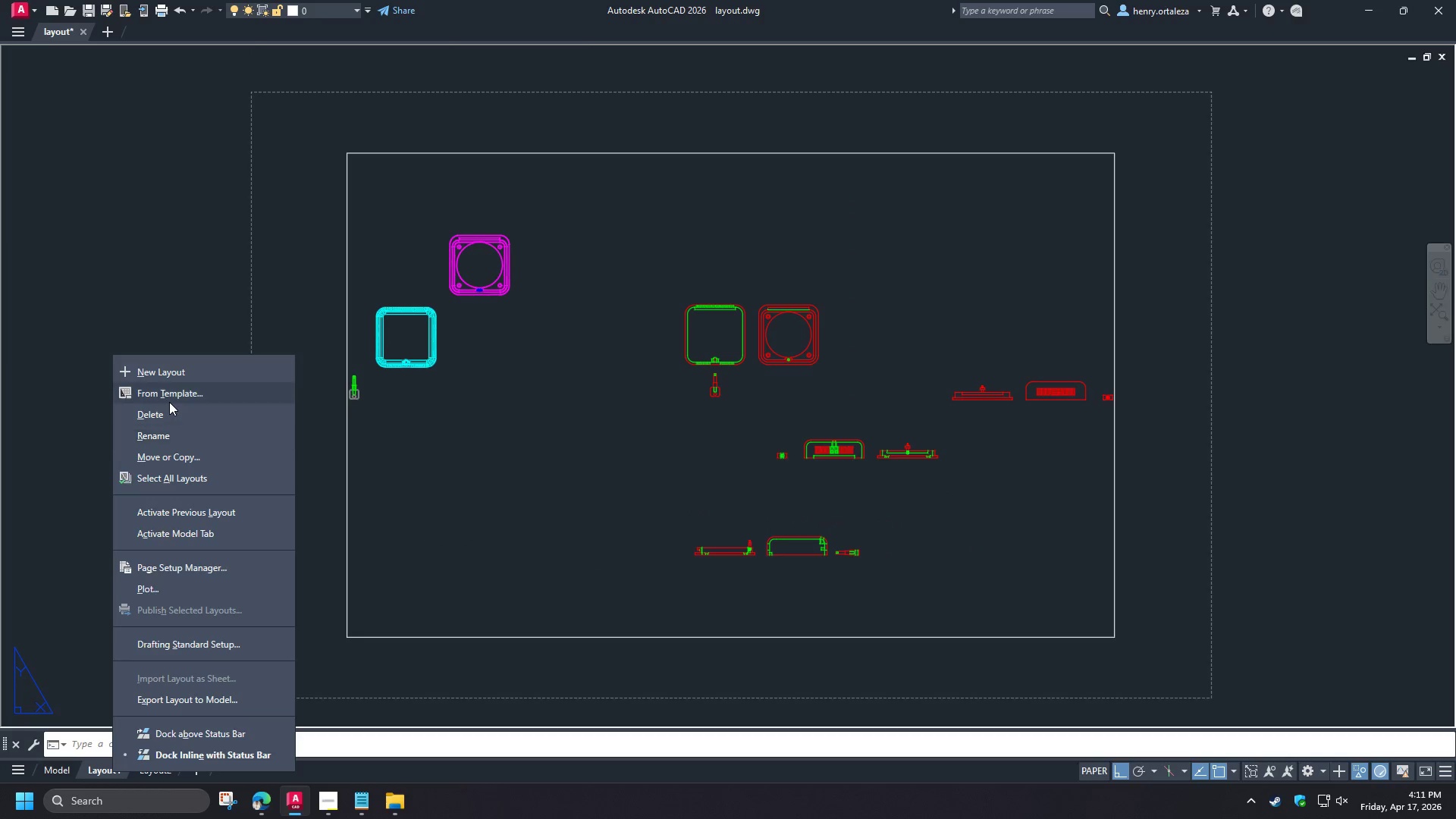 
left_click([169, 400])
 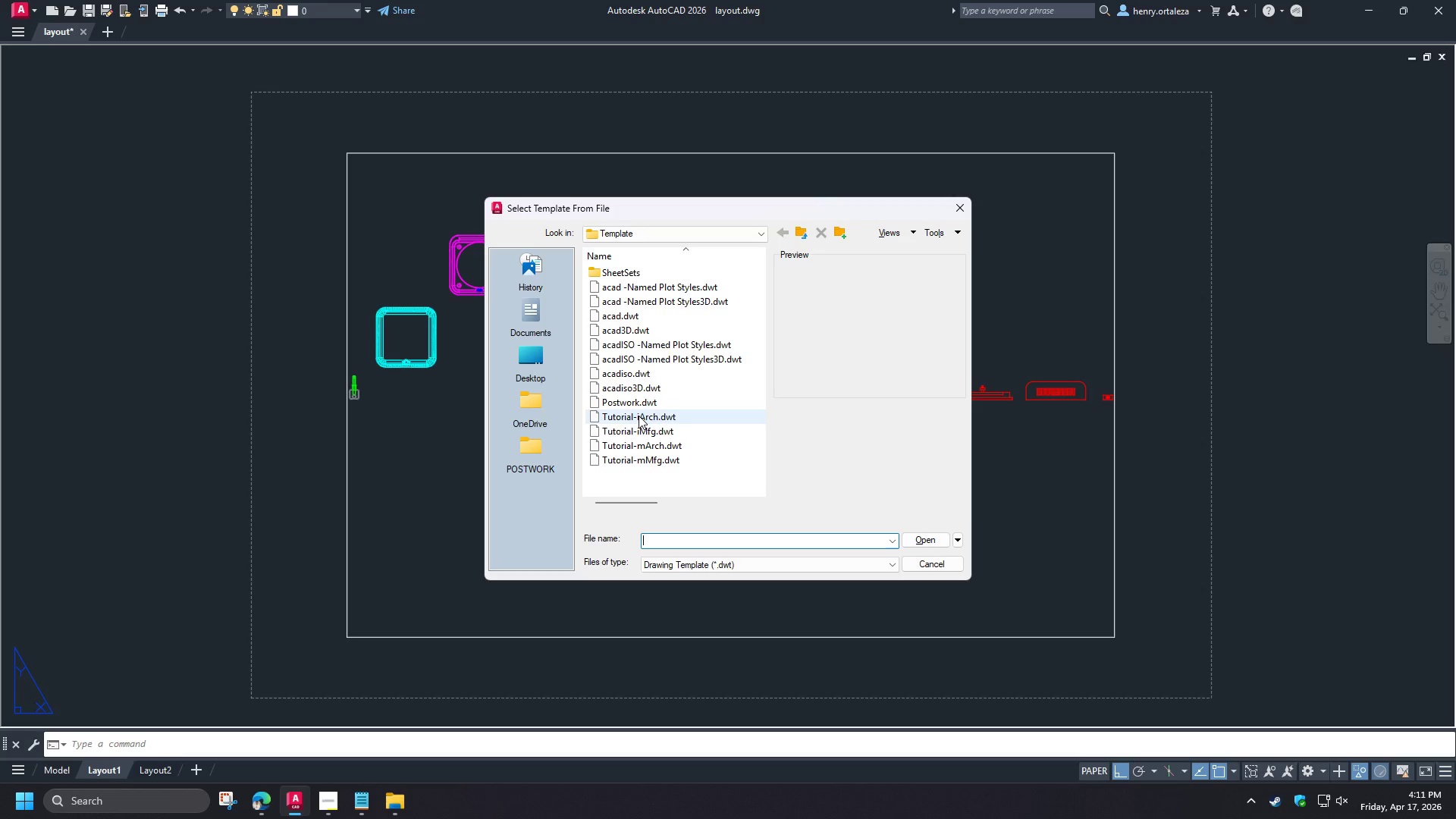 
double_click([637, 403])
 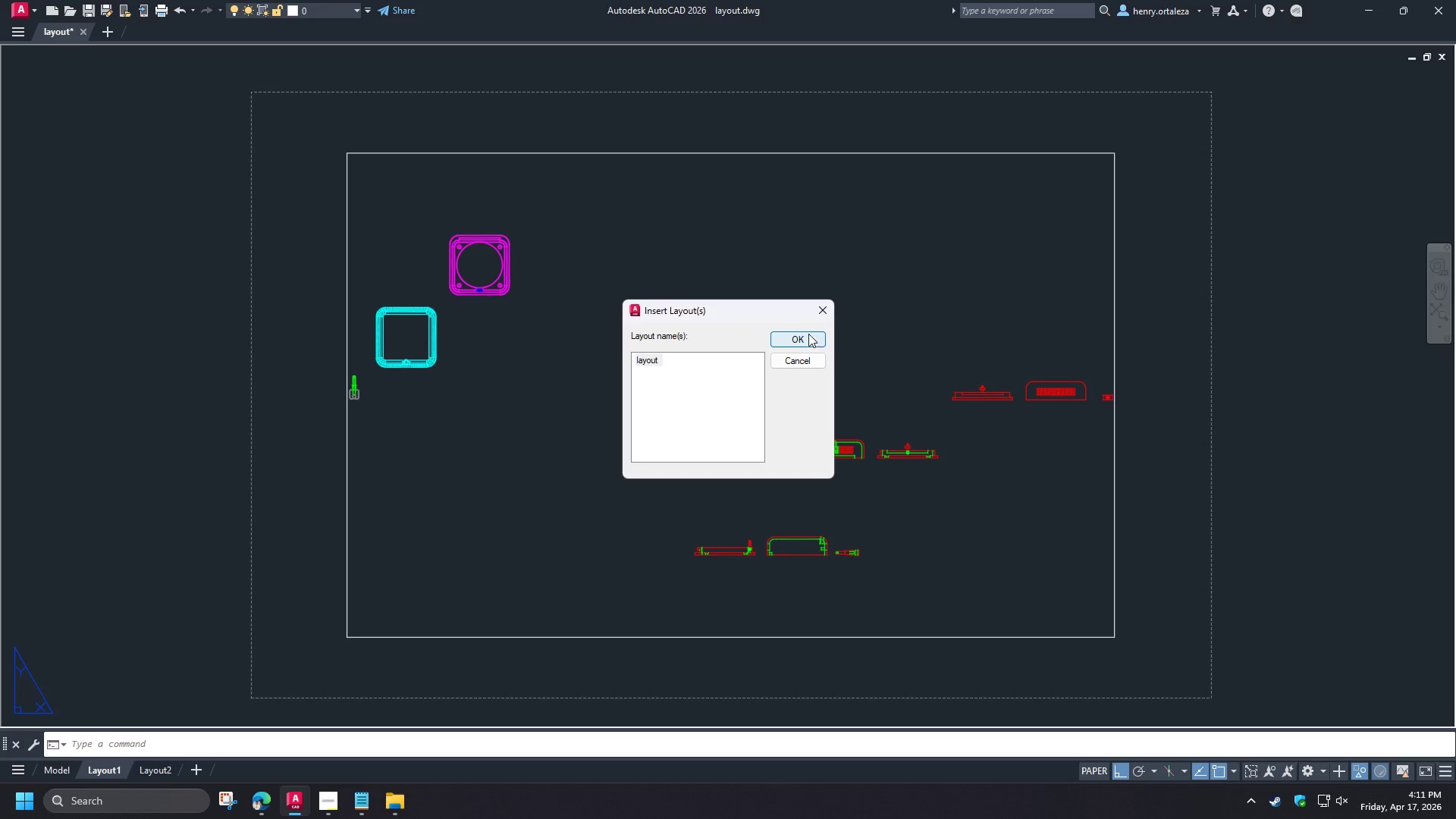 
left_click([805, 339])
 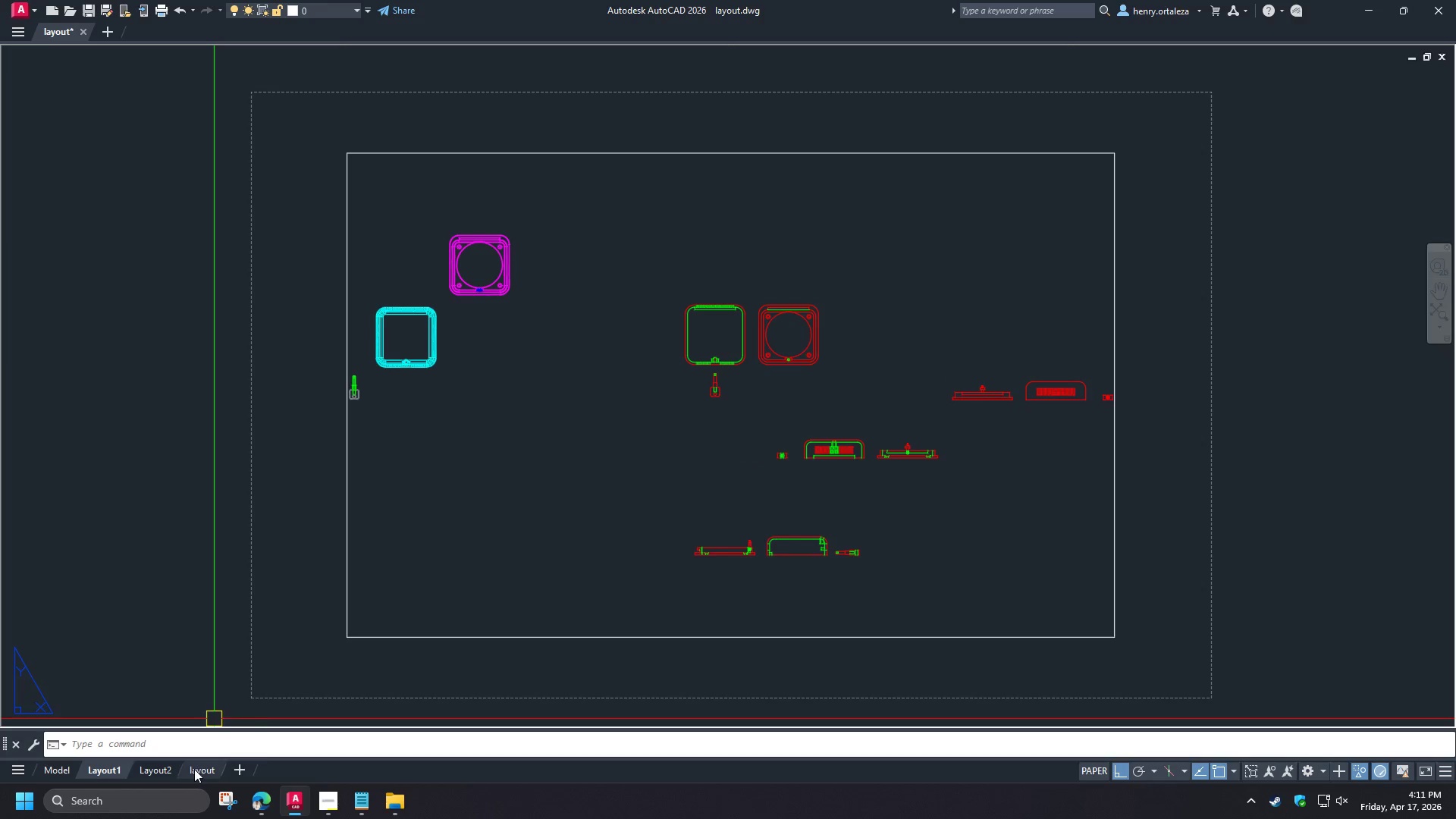 
left_click([160, 770])
 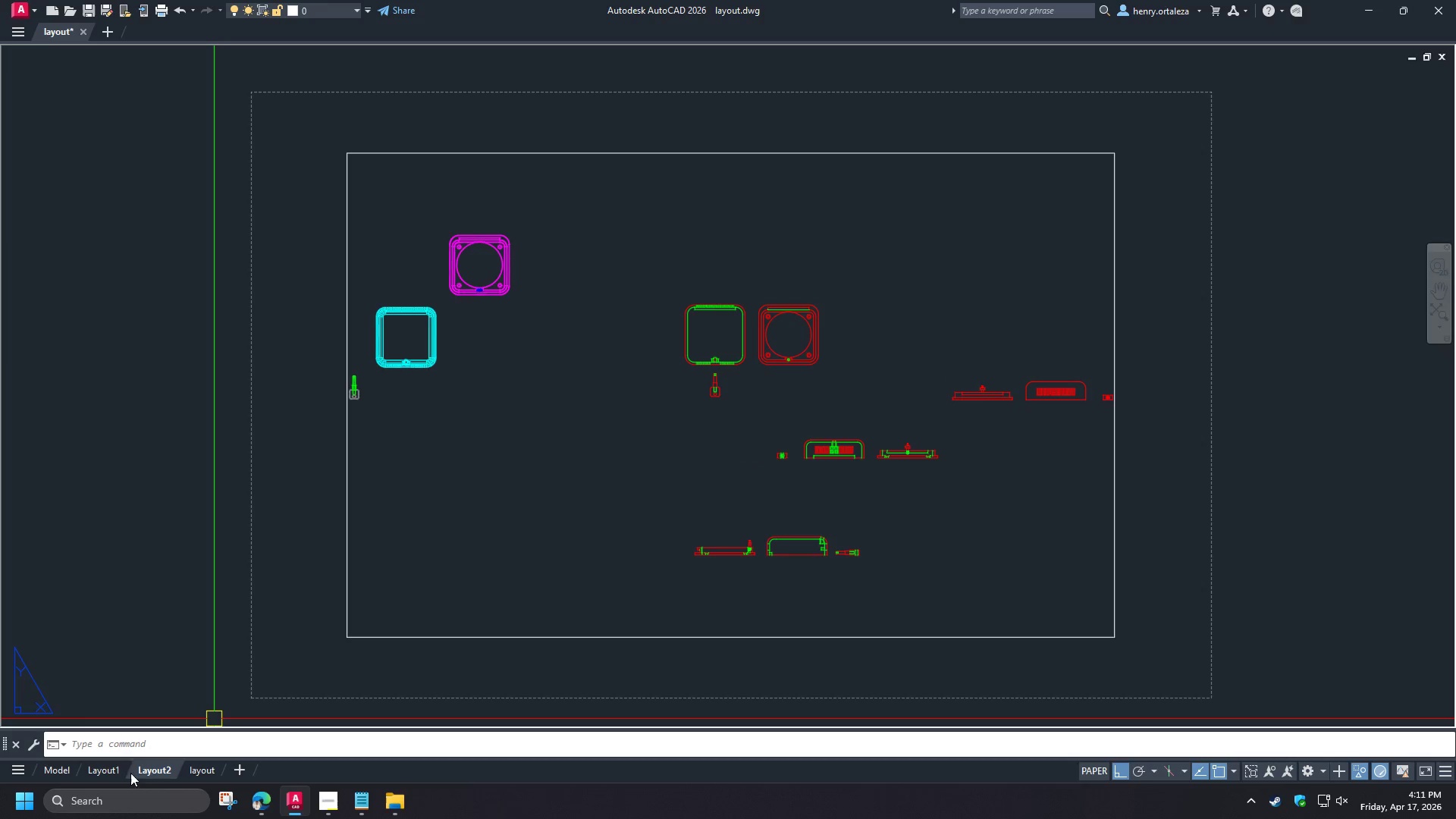 
key(Shift+ShiftLeft)
 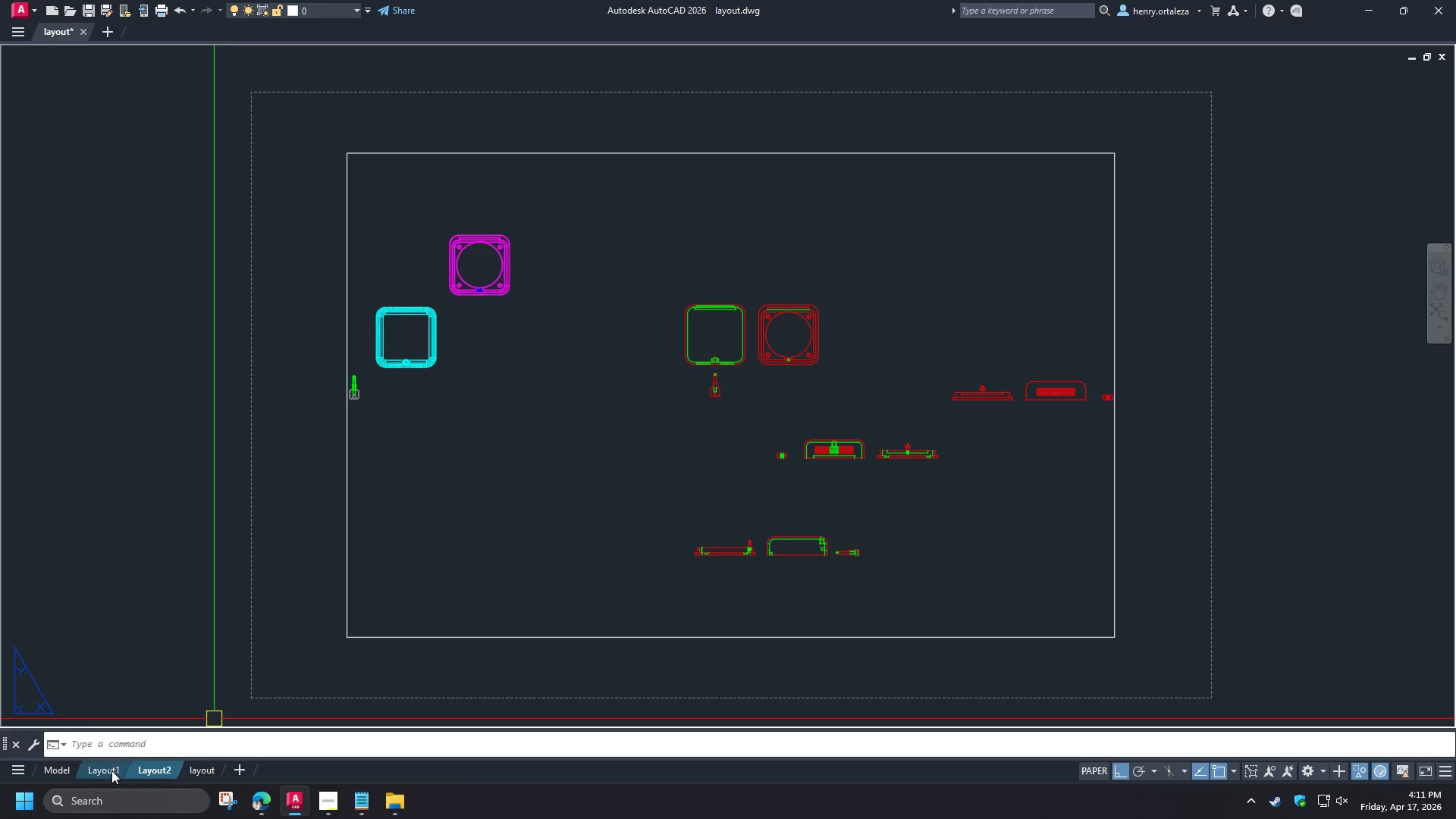 
left_click([111, 770])
 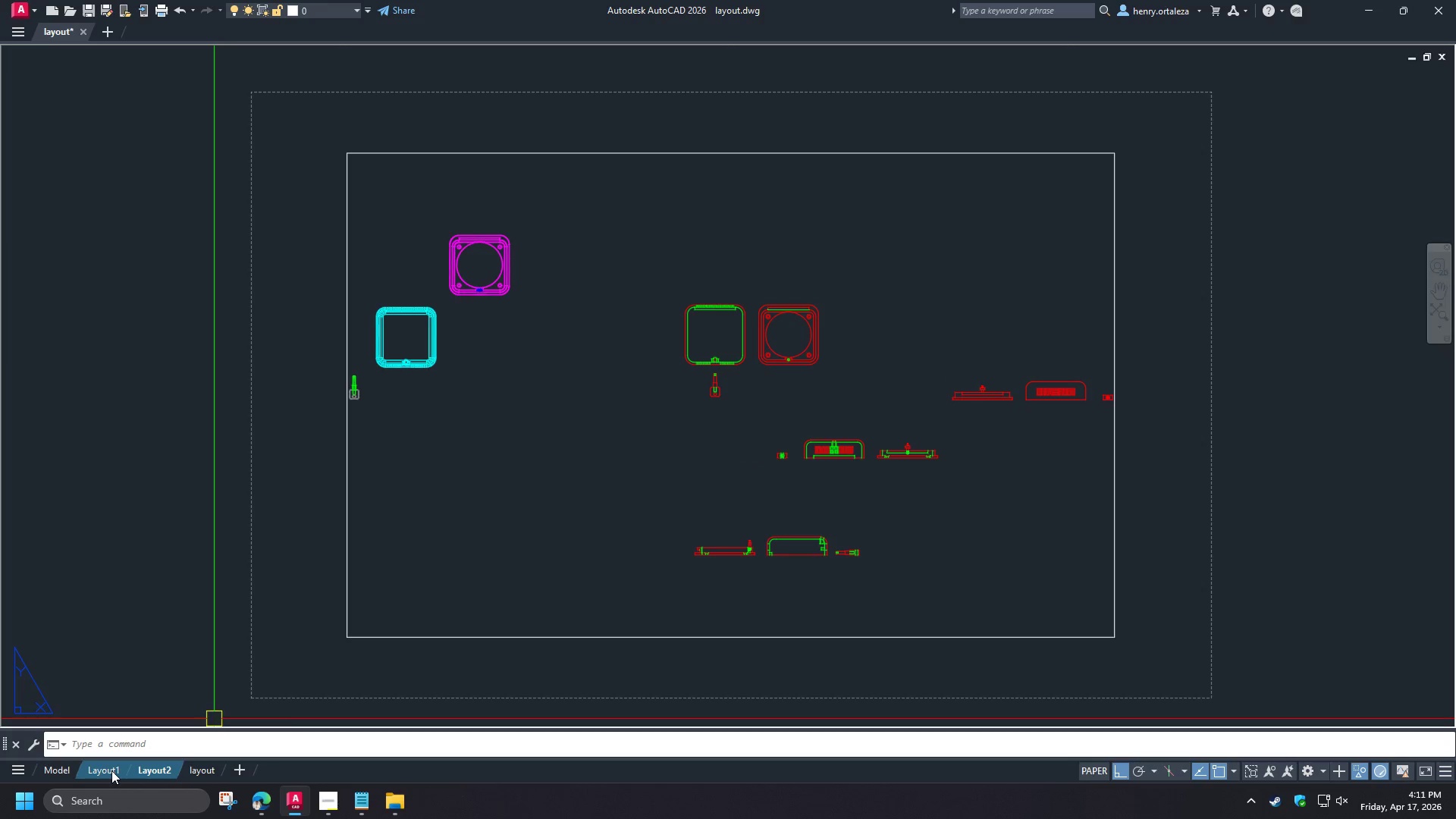 
right_click([111, 770])
 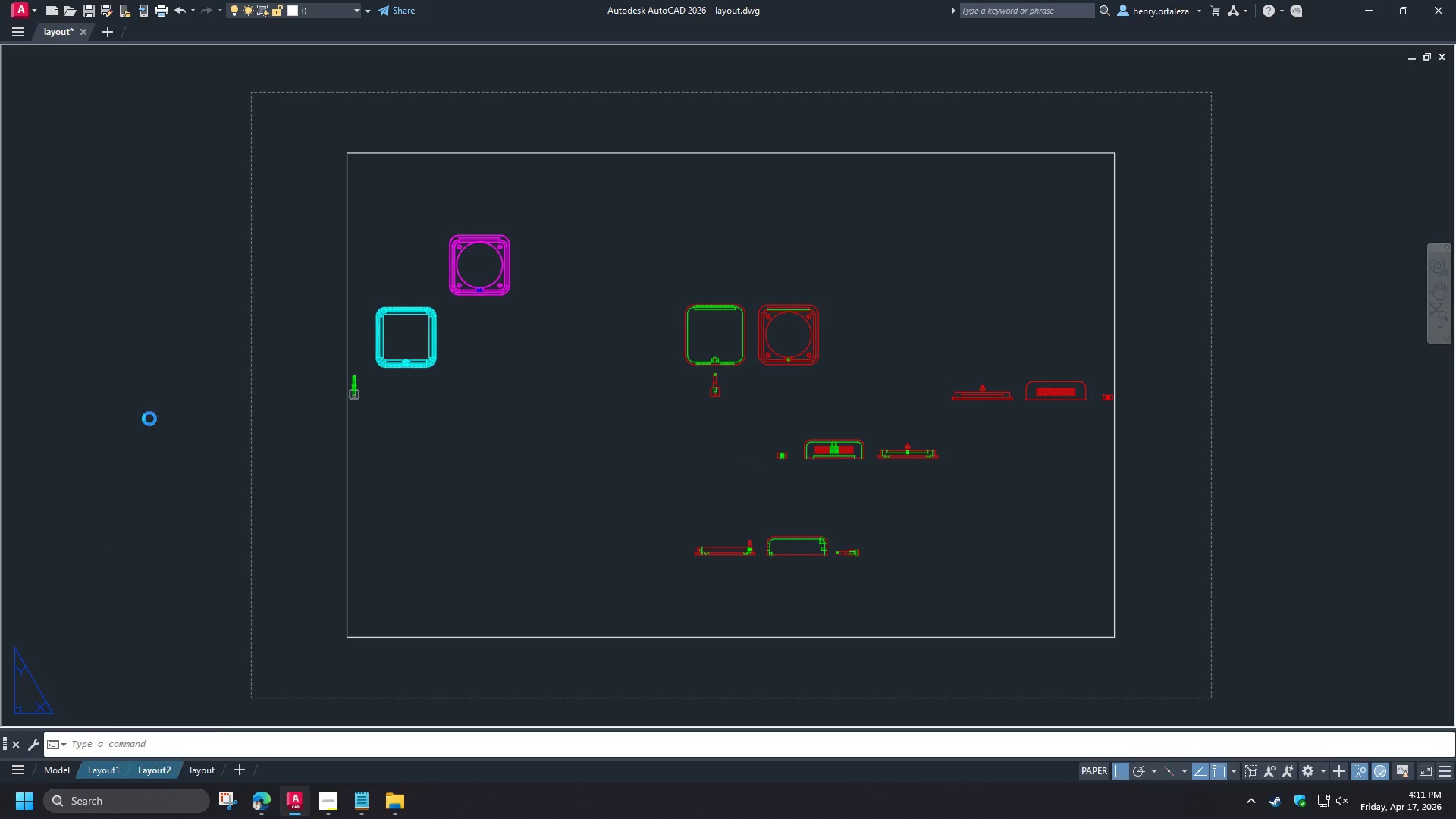 
key(Space)
 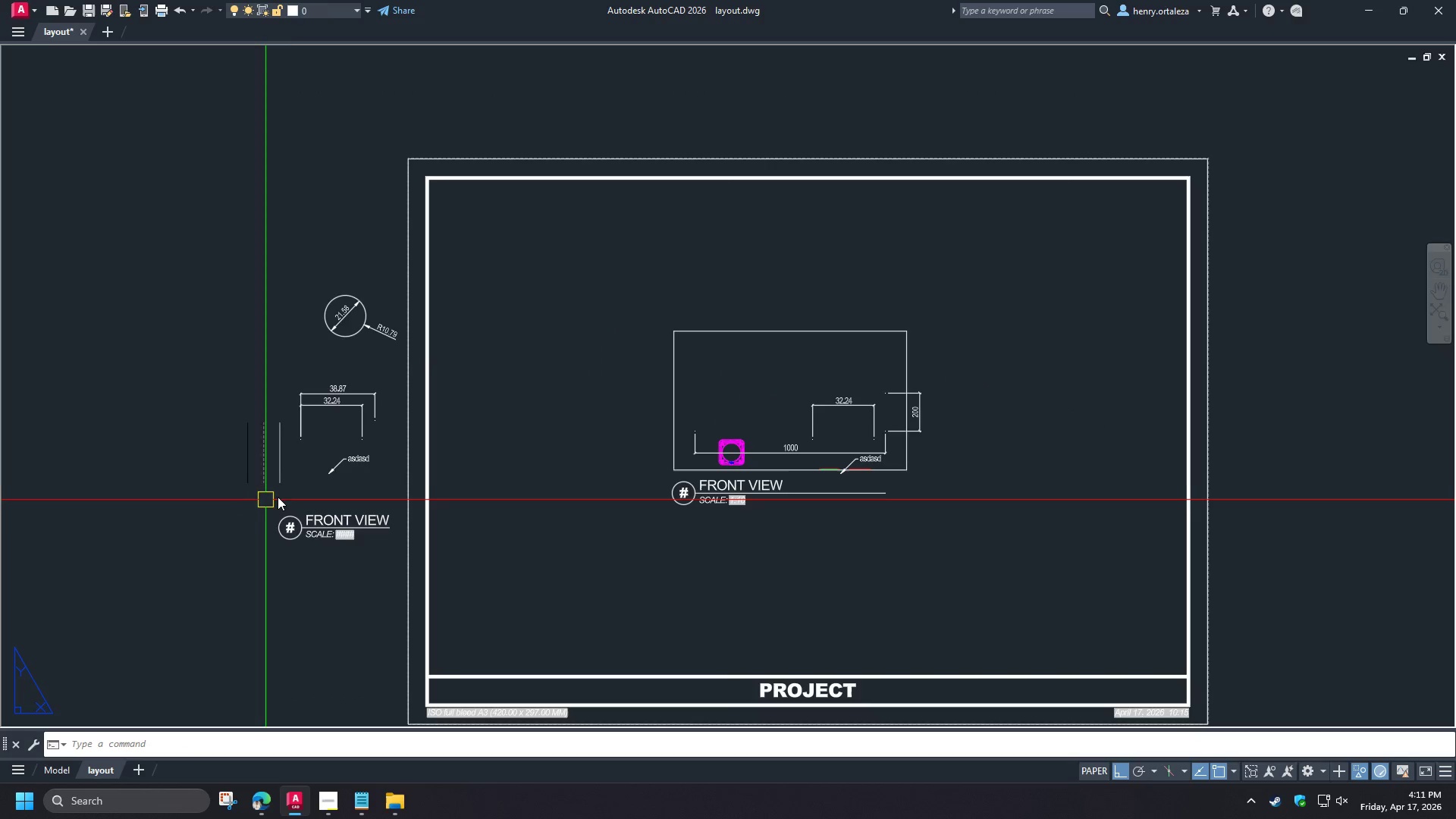 
double_click([199, 451])
 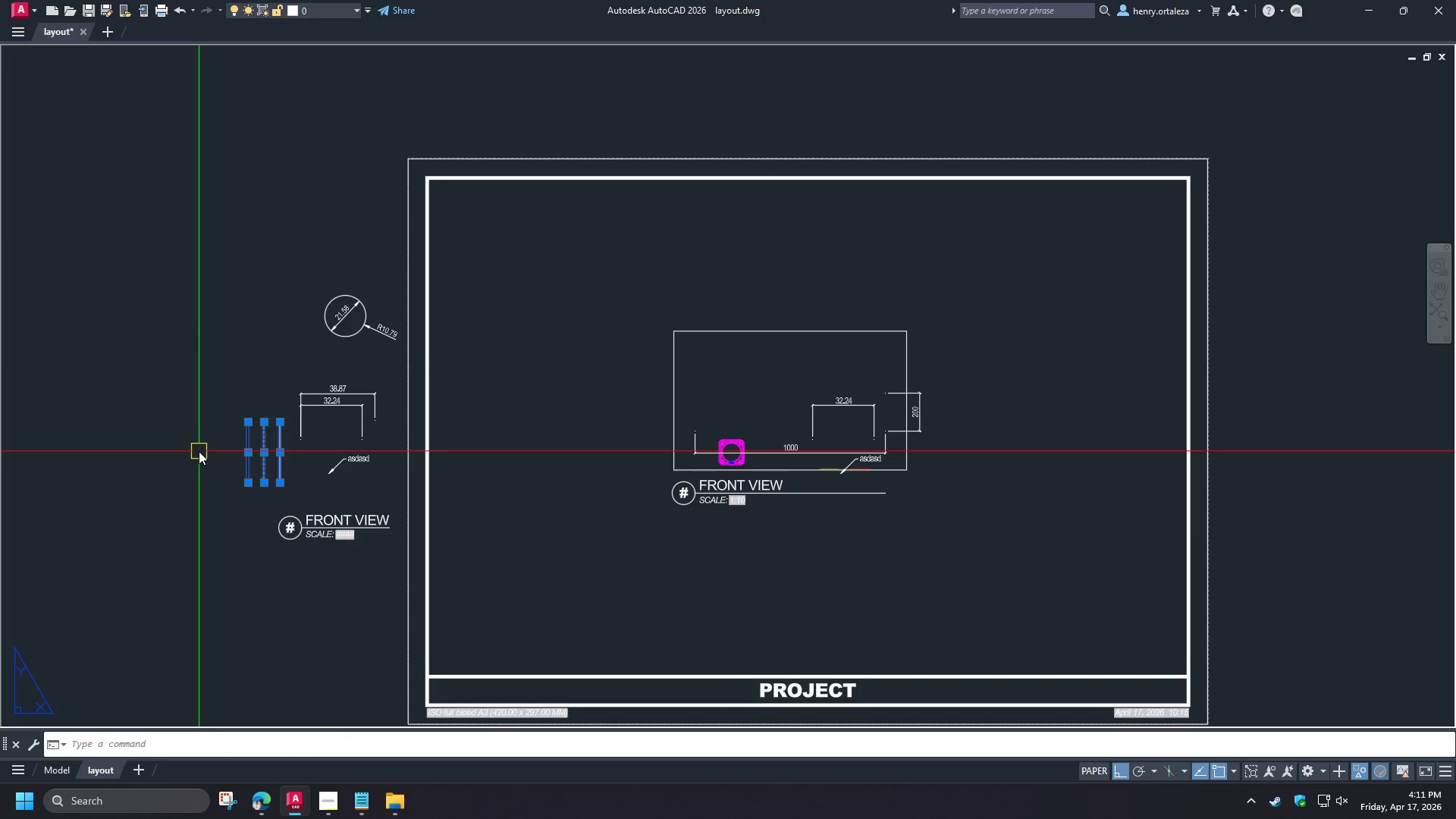 
key(Control+C)
 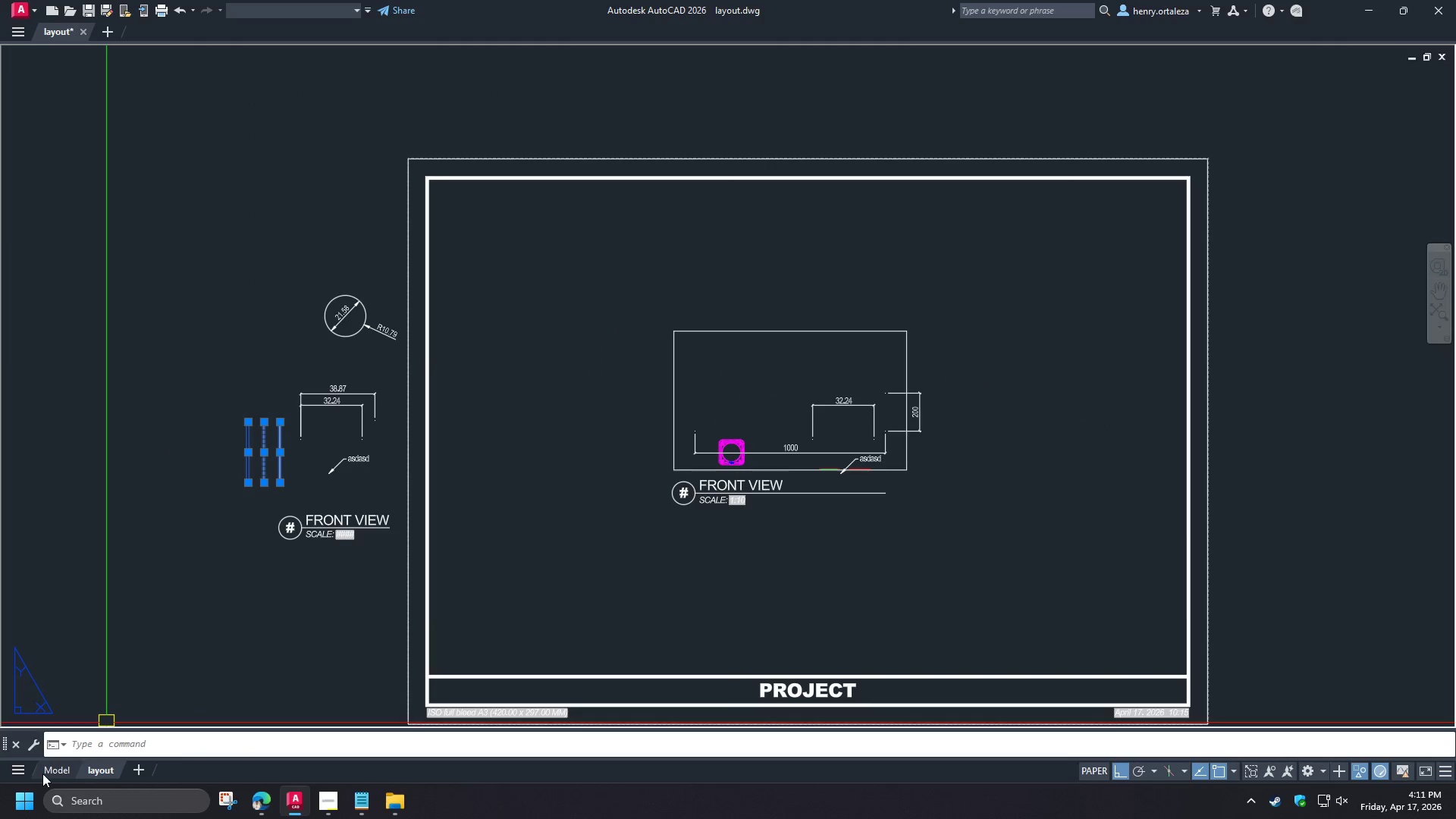 
left_click([48, 770])
 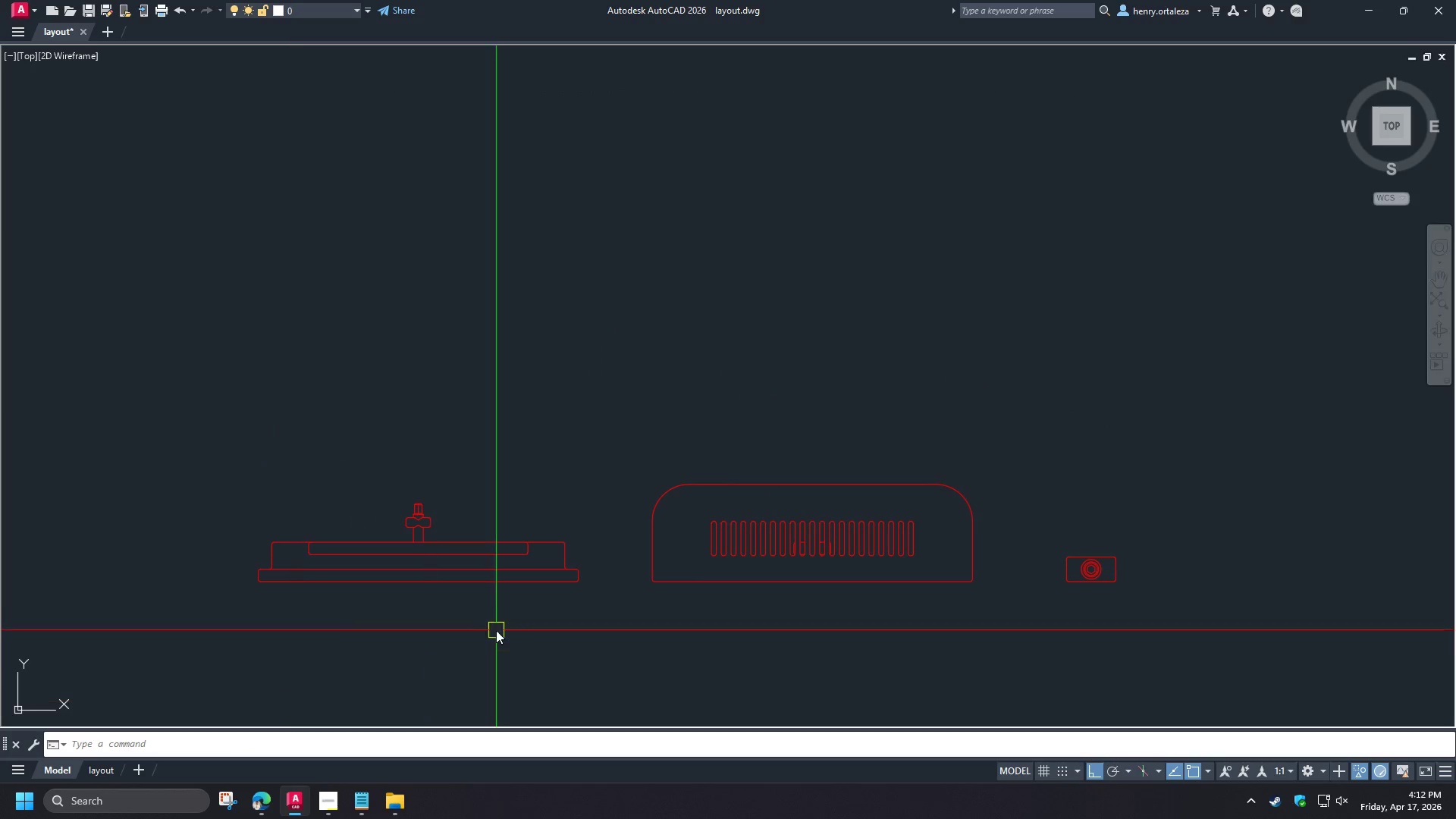 
key(Control+V)
 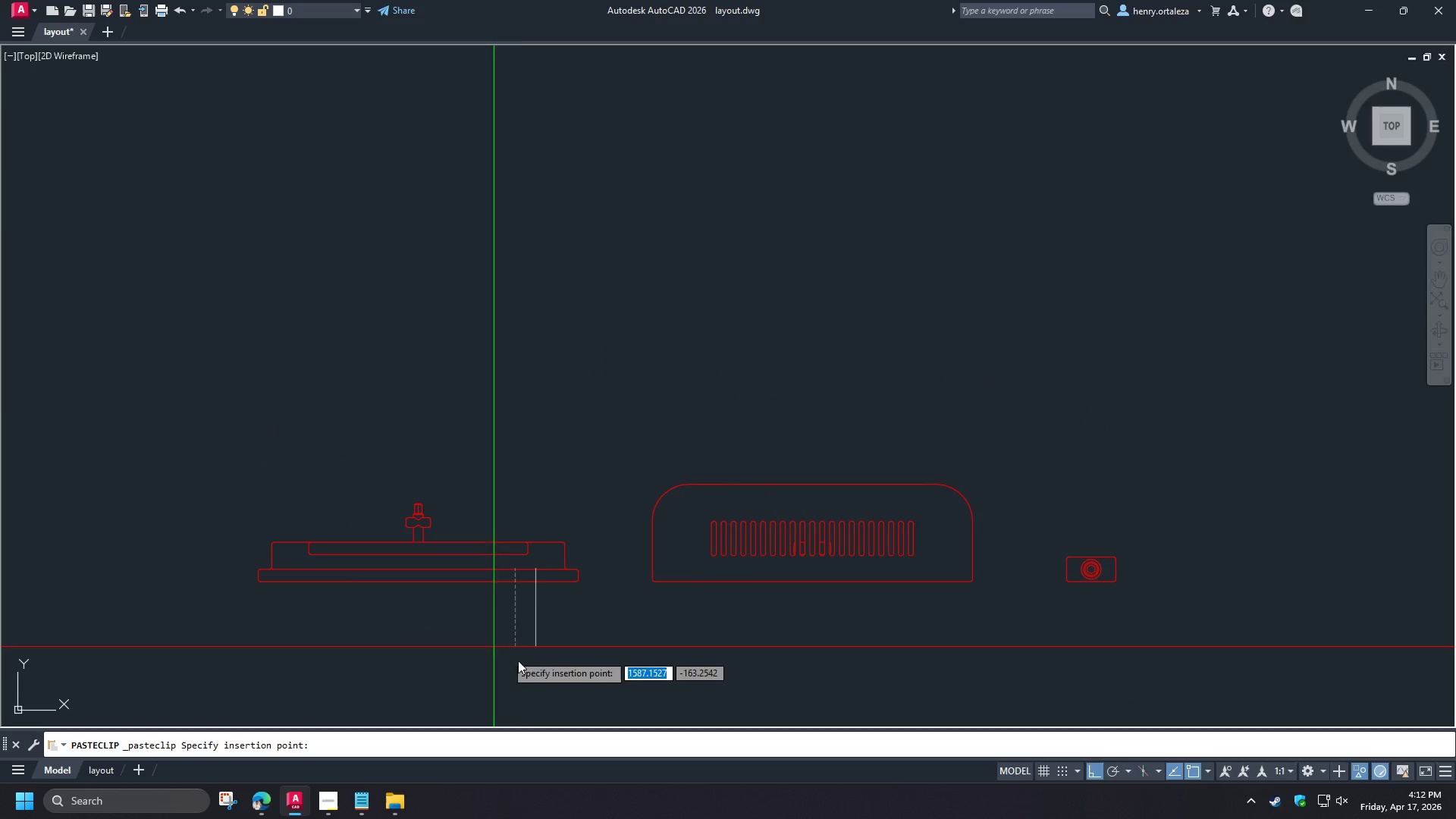 
left_click([521, 661])
 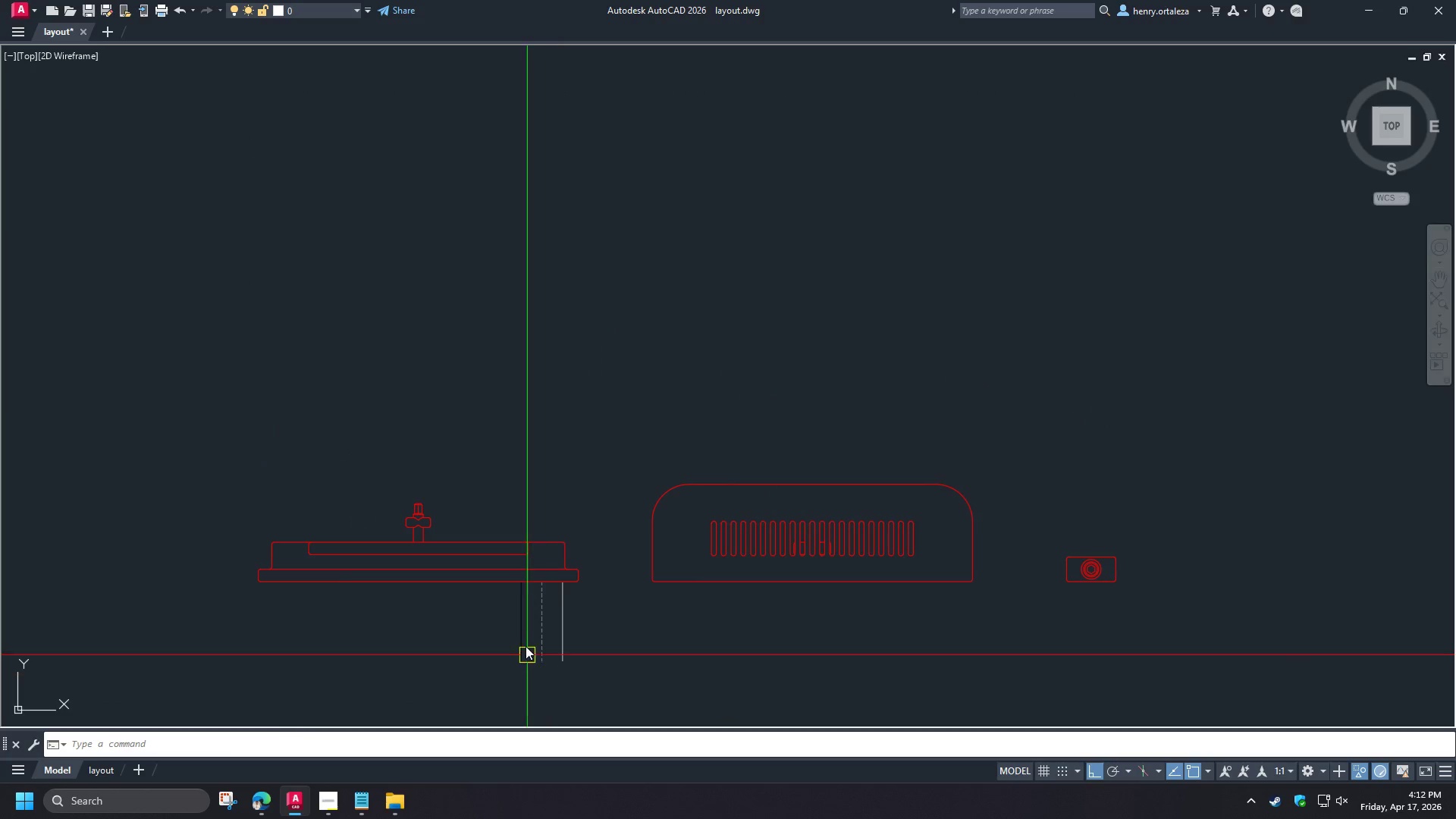 
key(Control+M)
 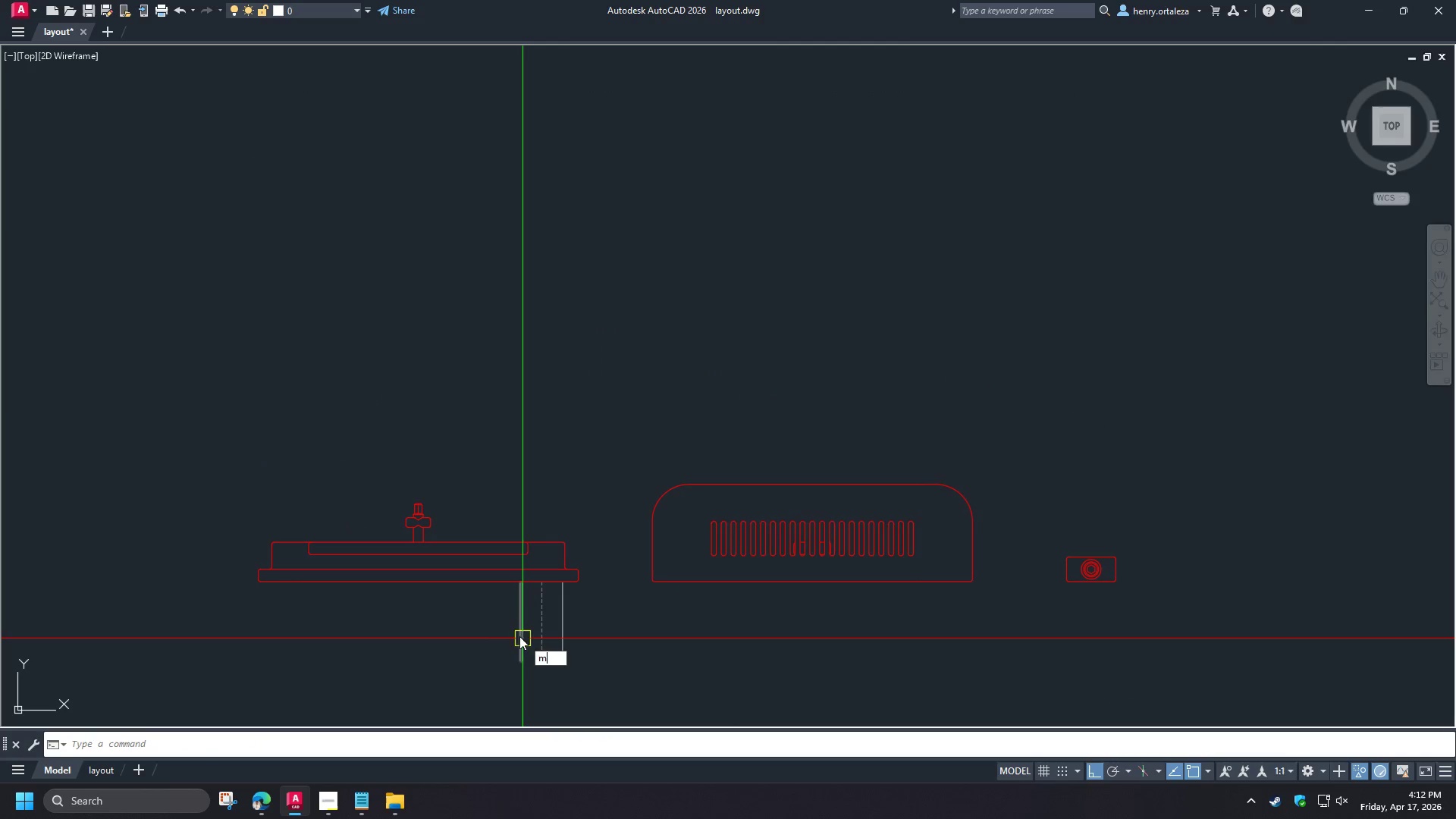 
key(Control+A)
 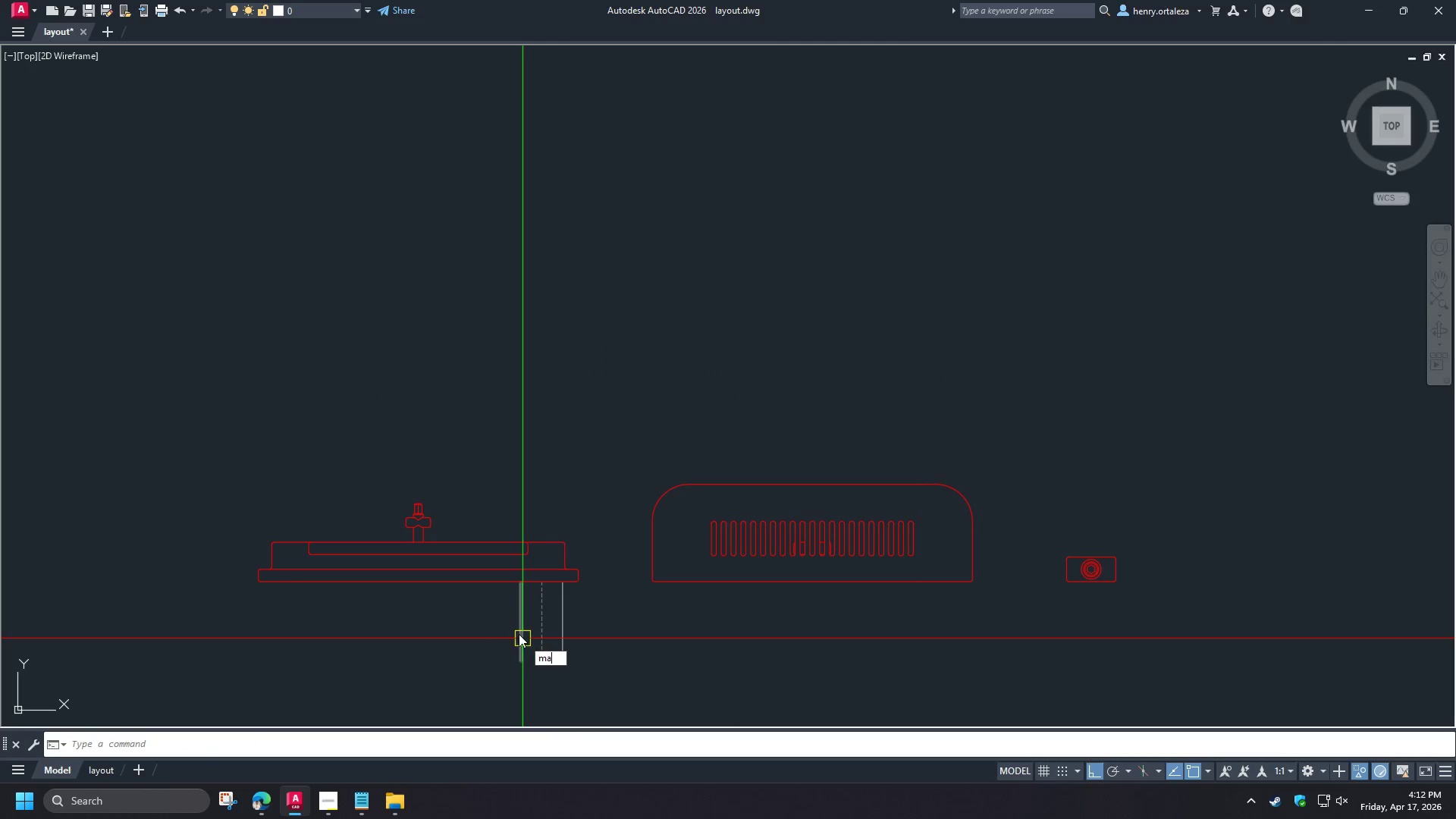 
key(Control+Space)
 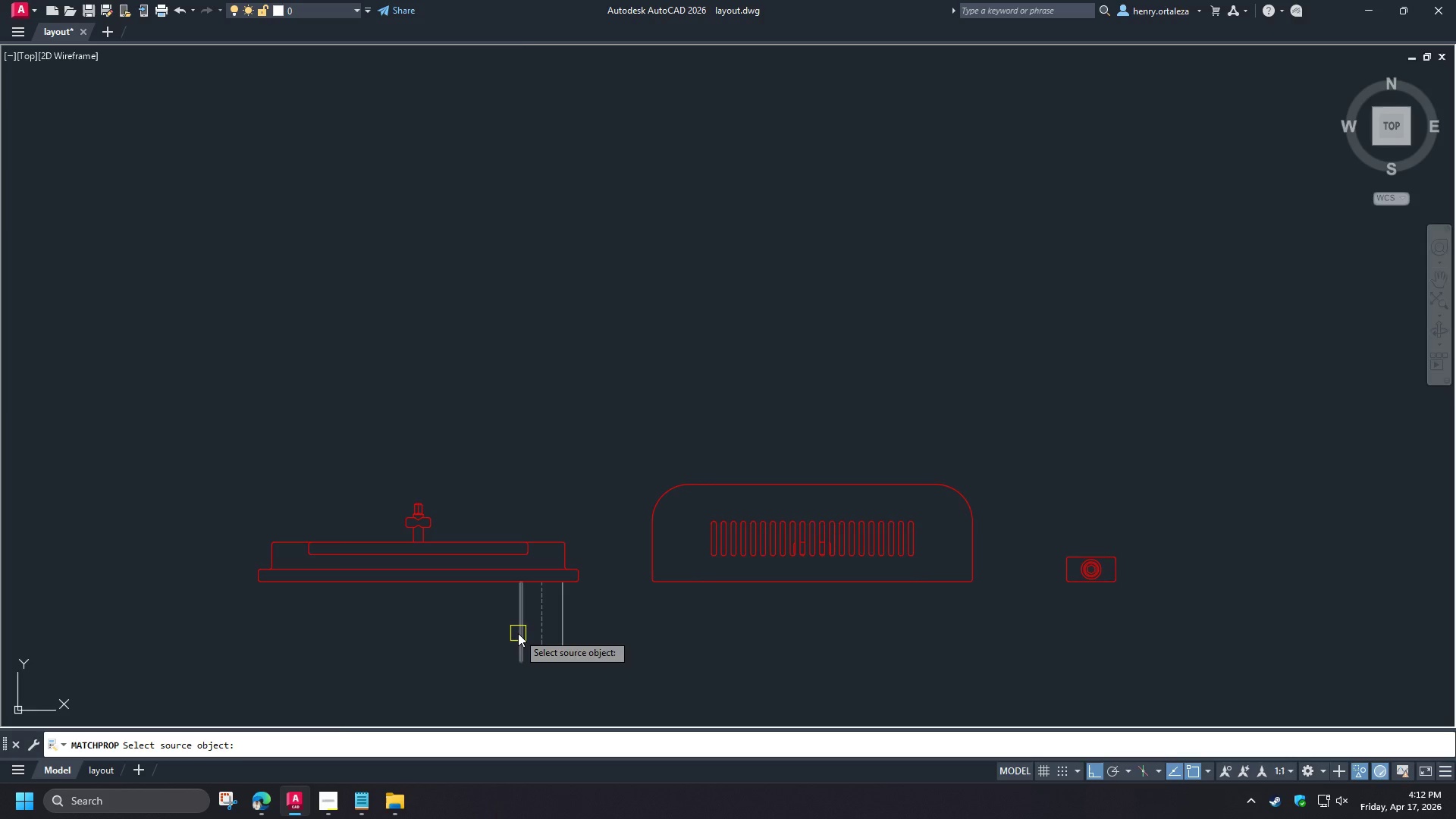 
left_click([518, 633])
 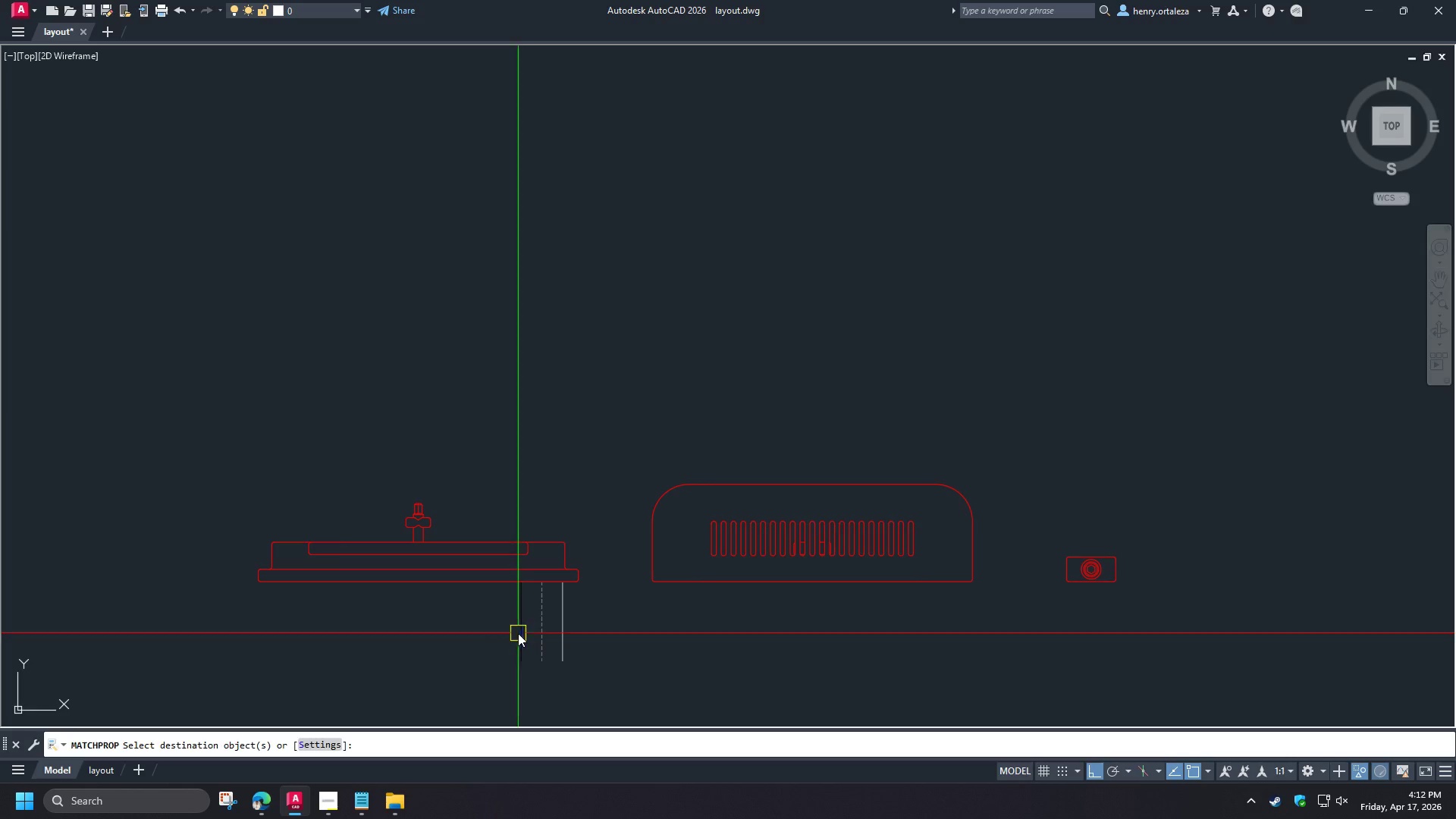 
key(Escape)
 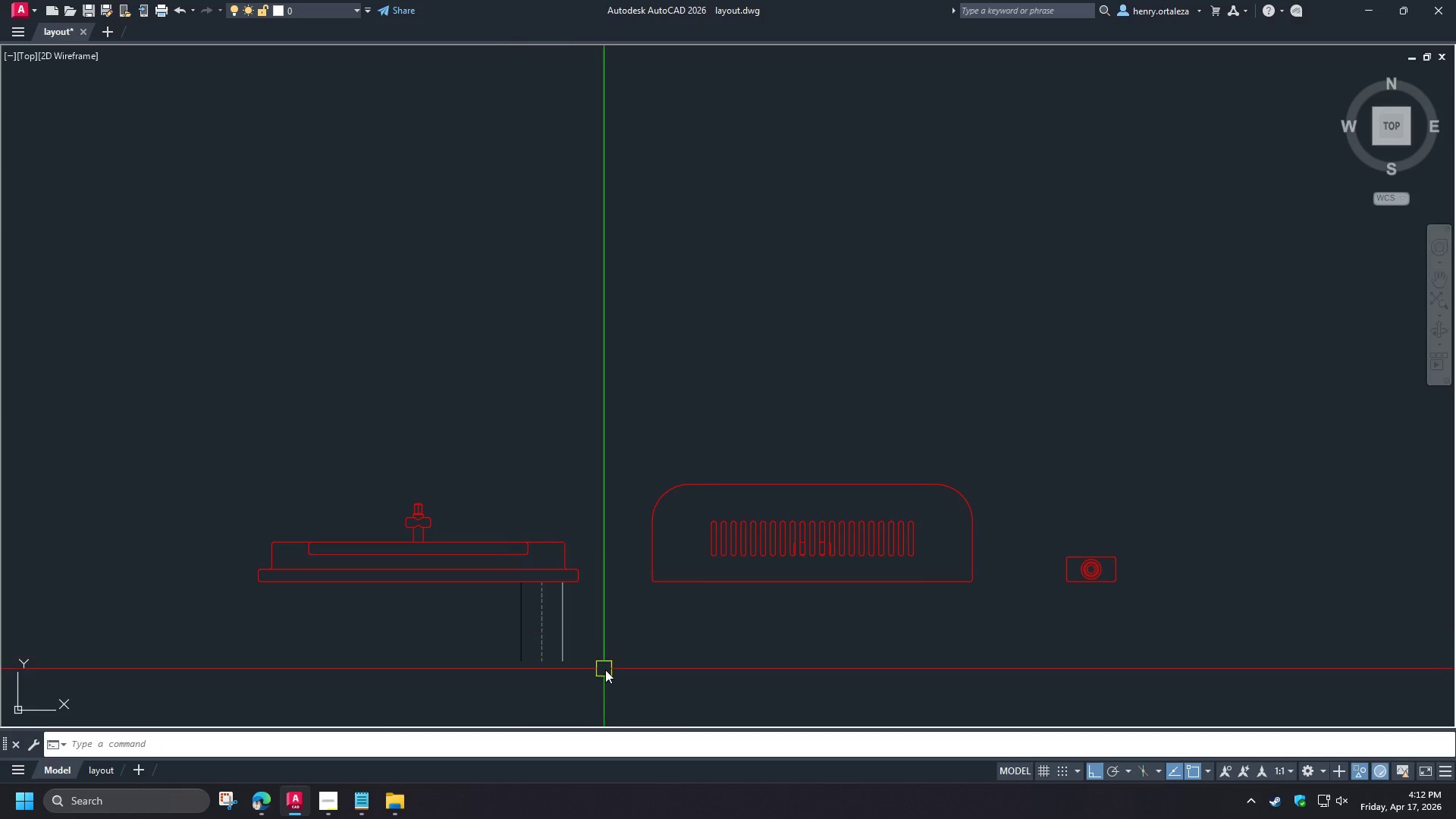 
left_click_drag(start_coordinate=[605, 670], to_coordinate=[599, 668])
 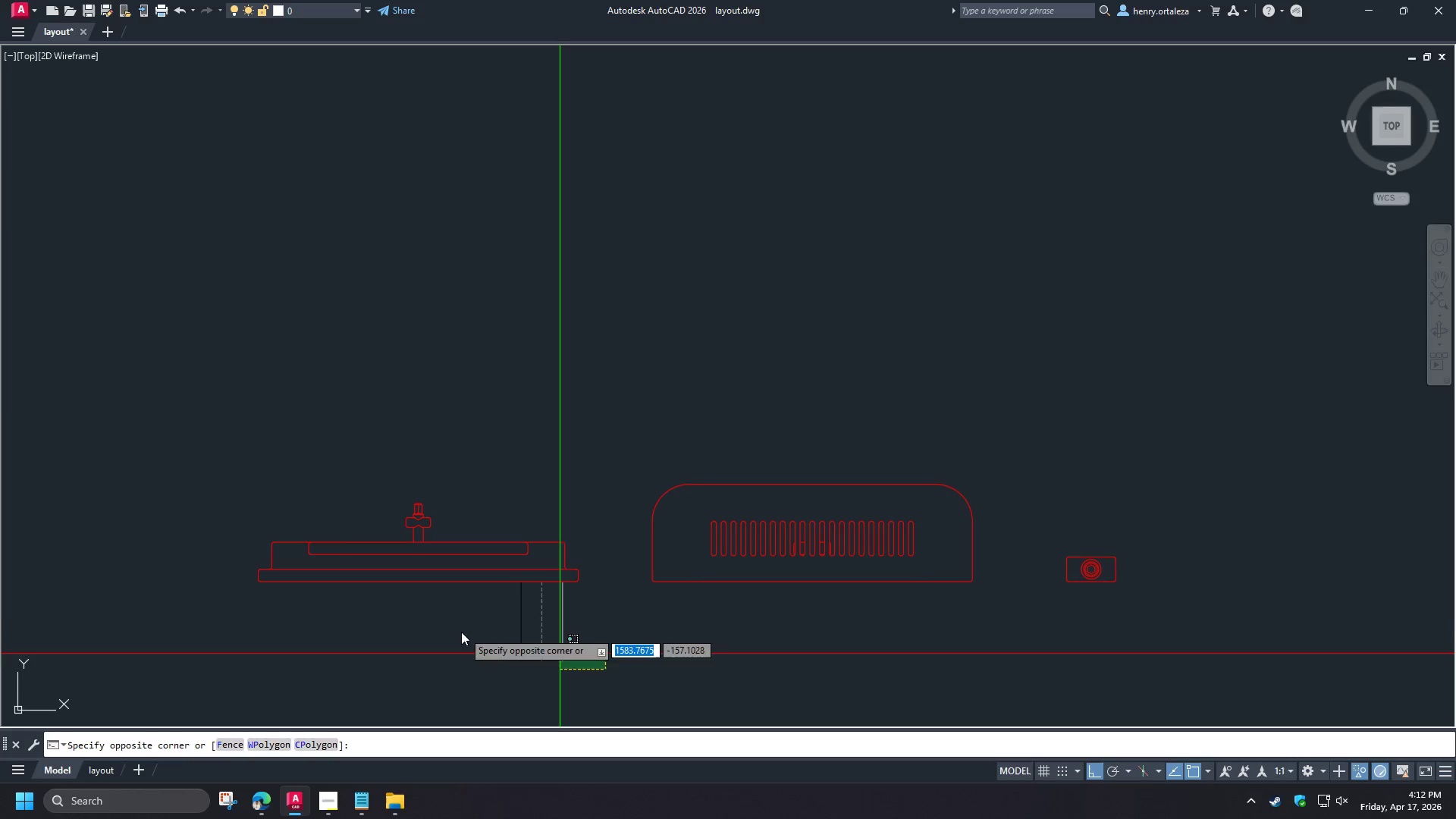 
left_click_drag(start_coordinate=[466, 630], to_coordinate=[460, 633])
 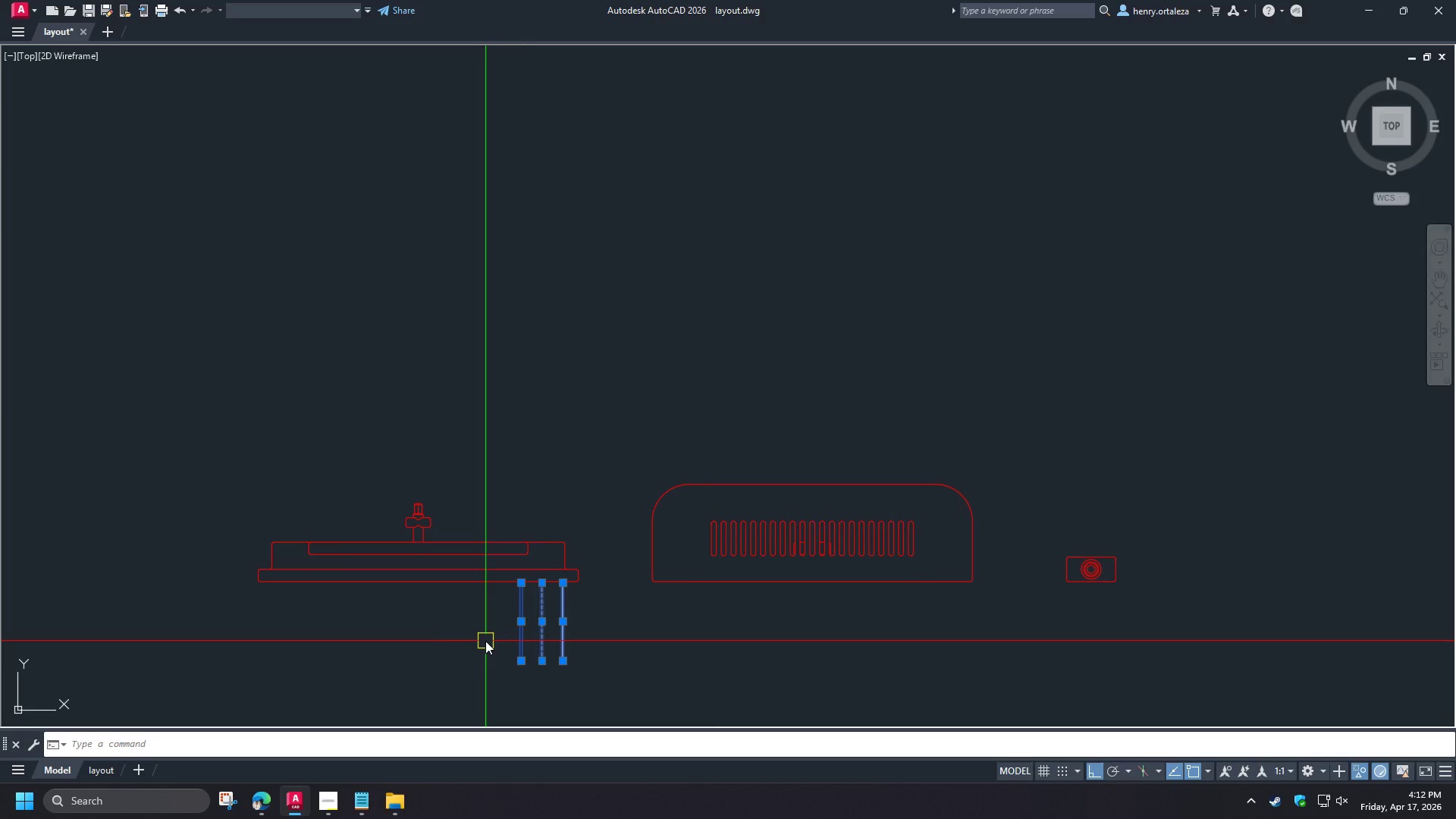 
key(M)
 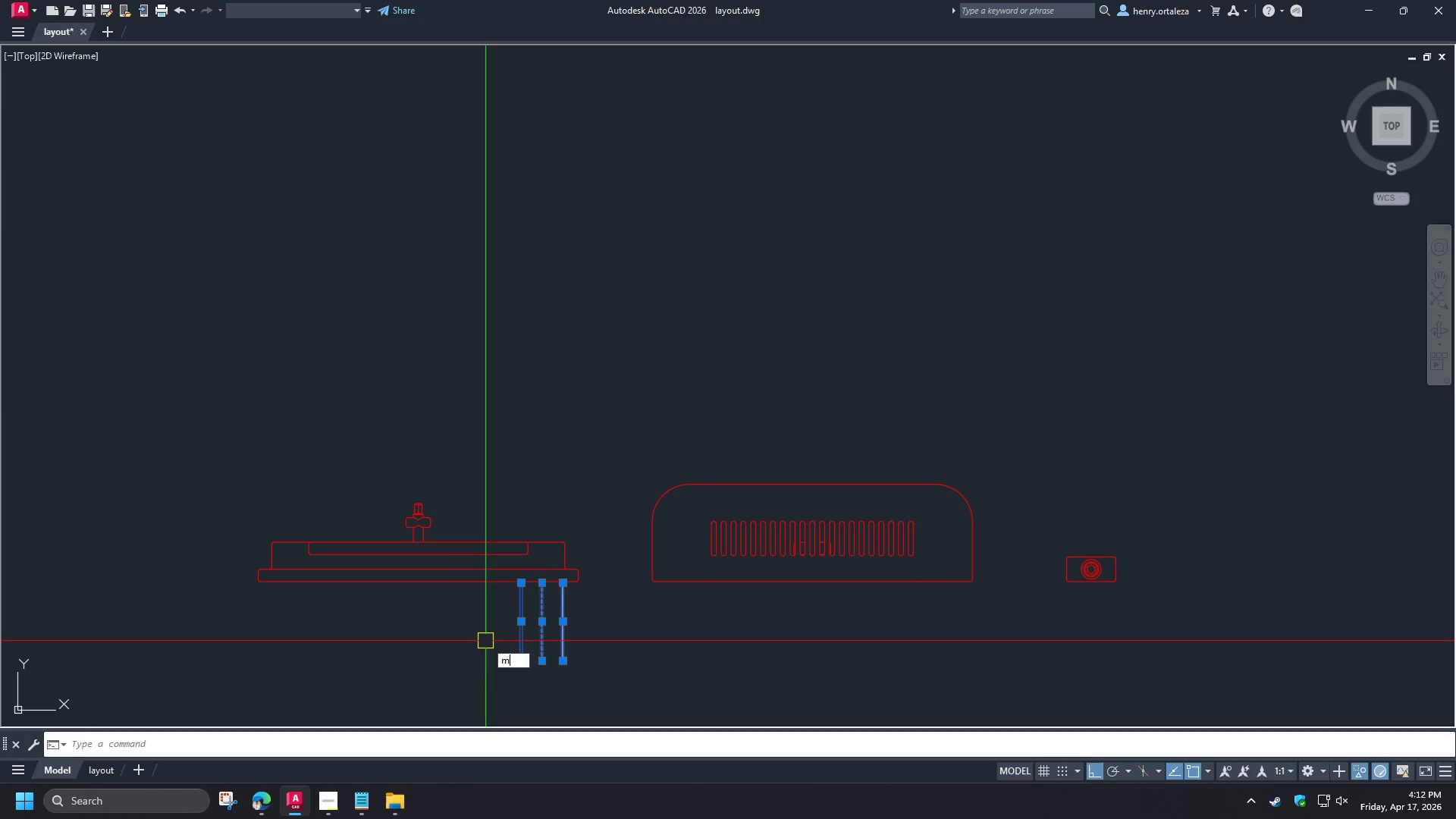 
key(Space)
 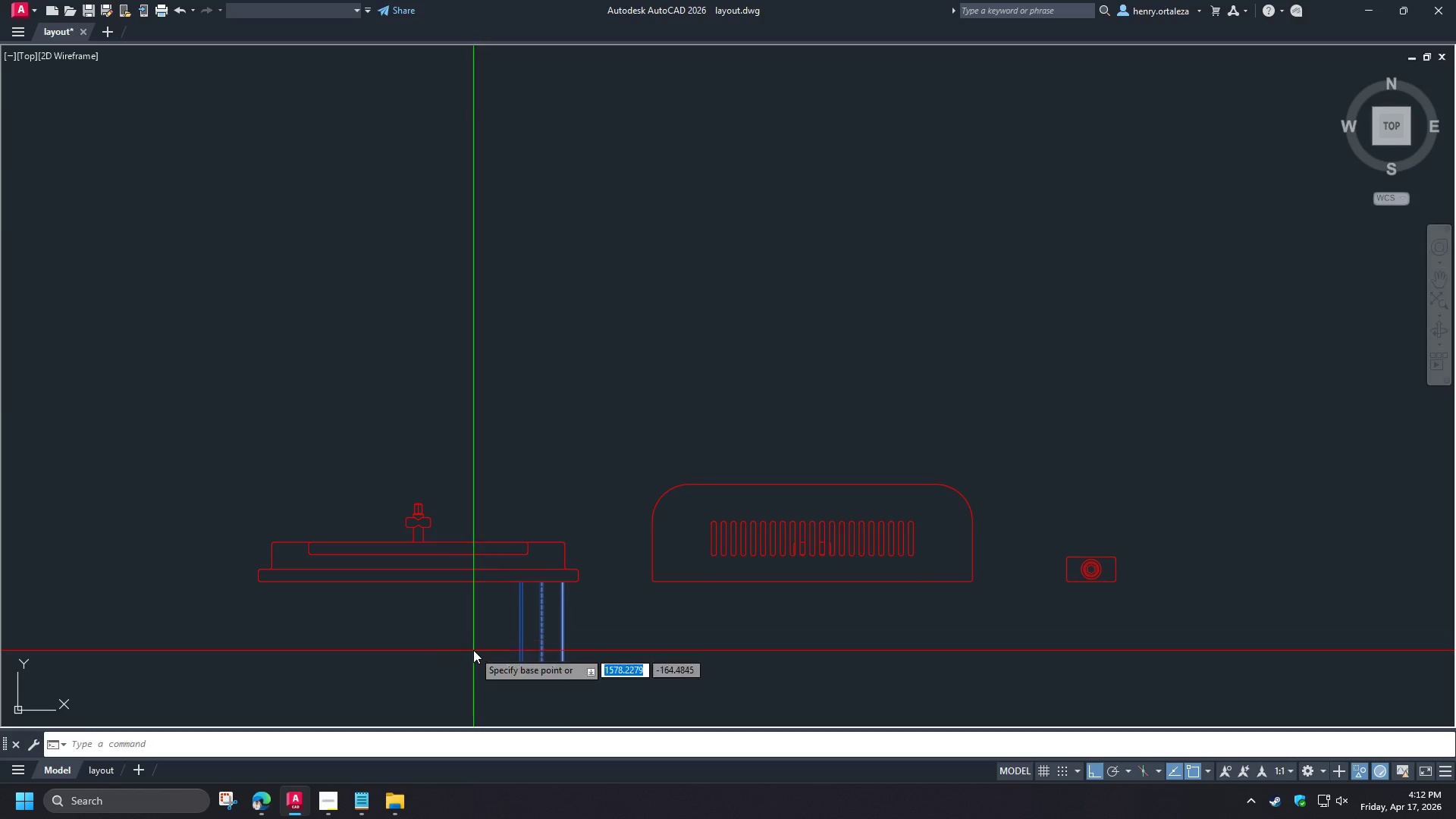 
left_click_drag(start_coordinate=[473, 650], to_coordinate=[475, 658])
 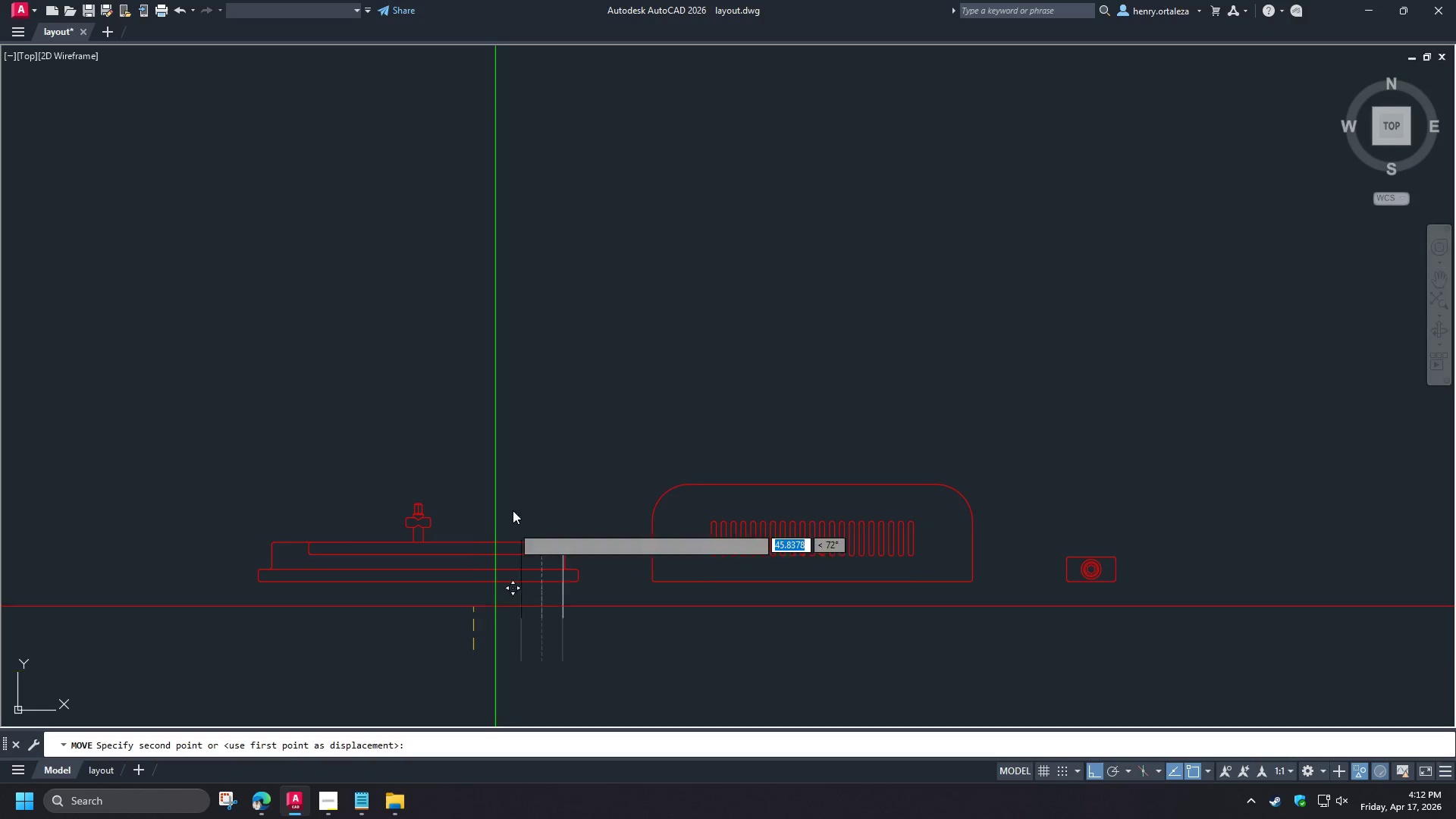 
scroll: coordinate [511, 482], scroll_direction: down, amount: 2.0
 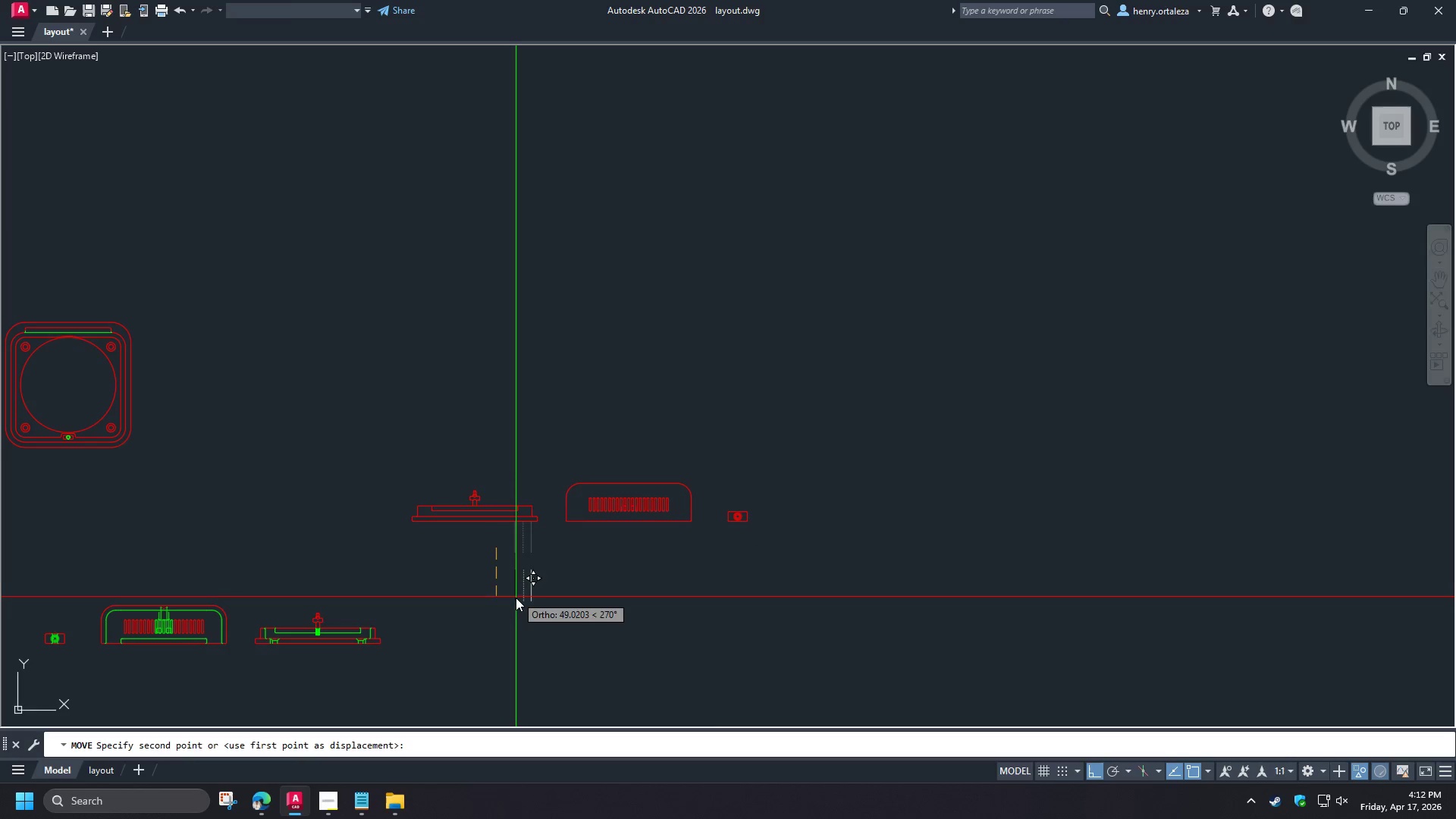 
left_click([516, 601])
 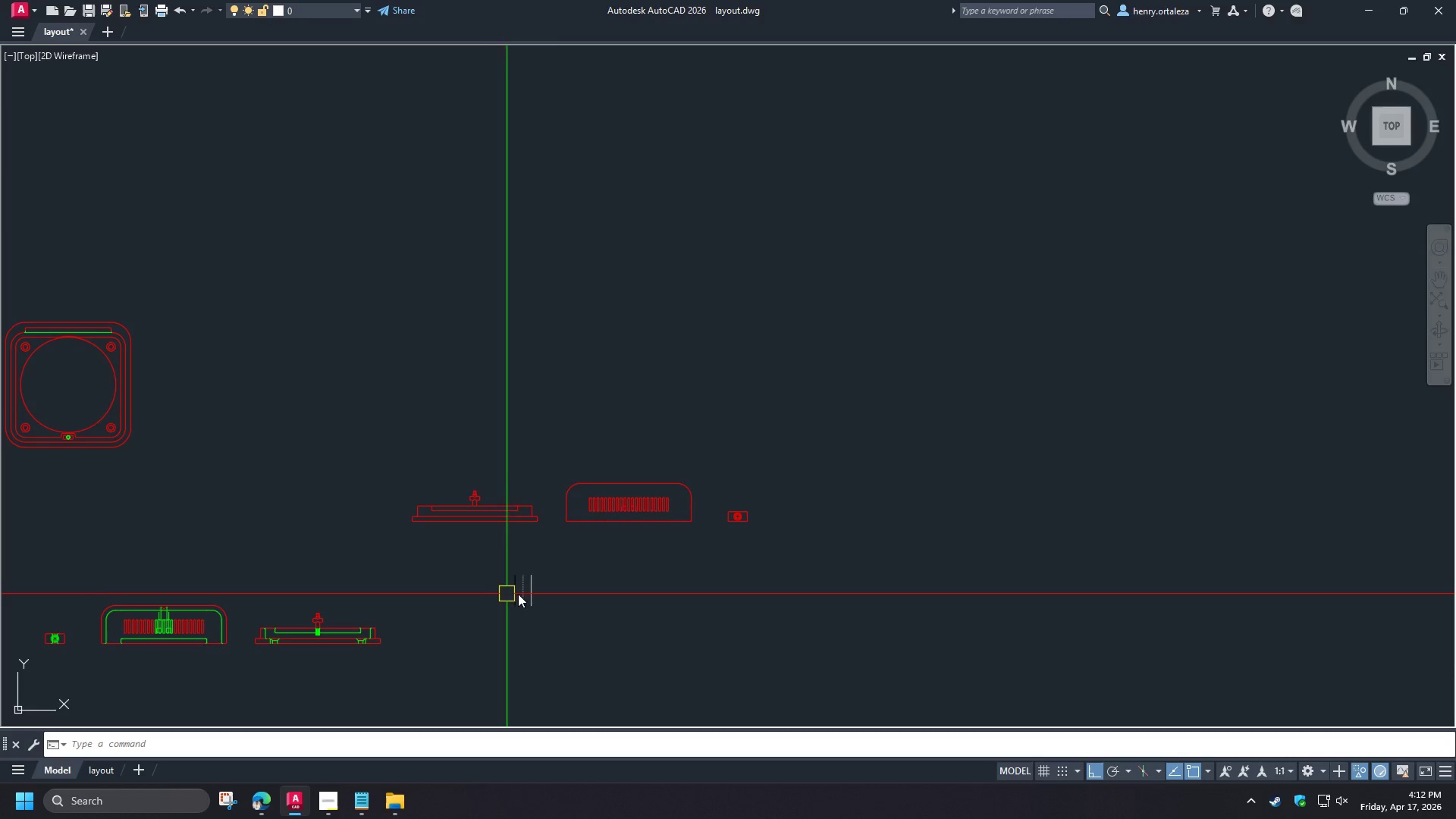 
key(M)
 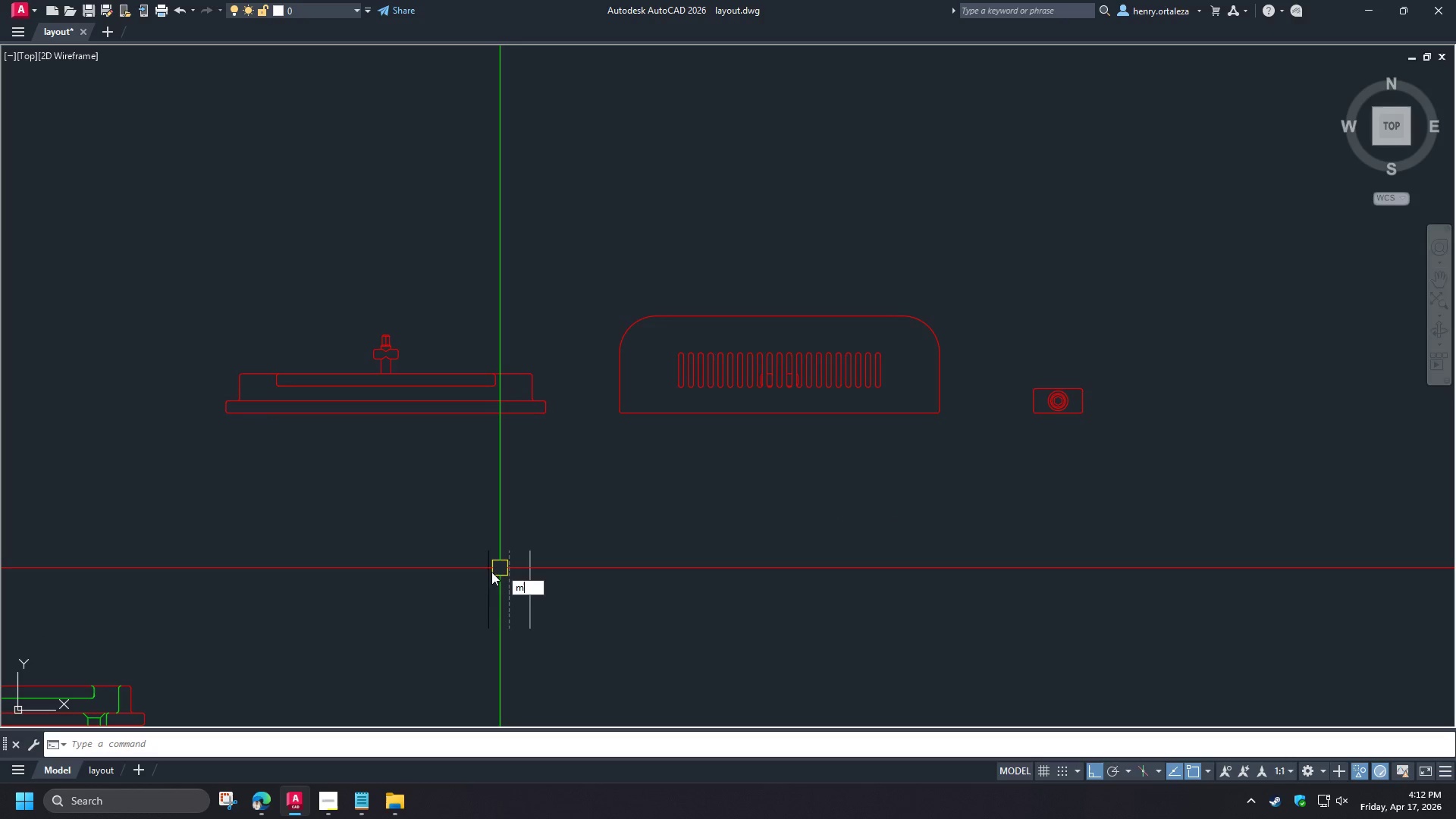 
scroll: coordinate [529, 593], scroll_direction: up, amount: 2.0
 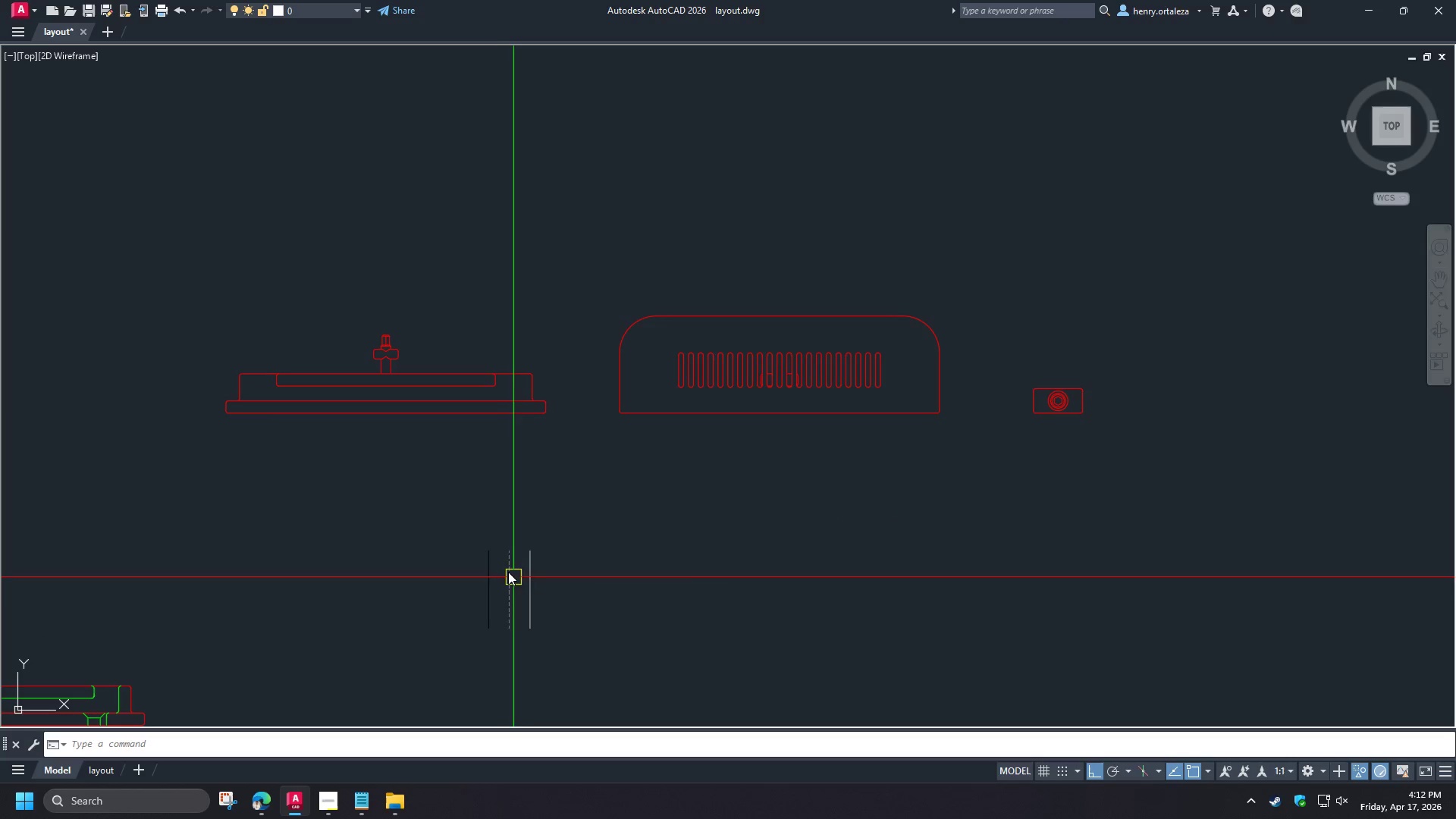 
key(A)
 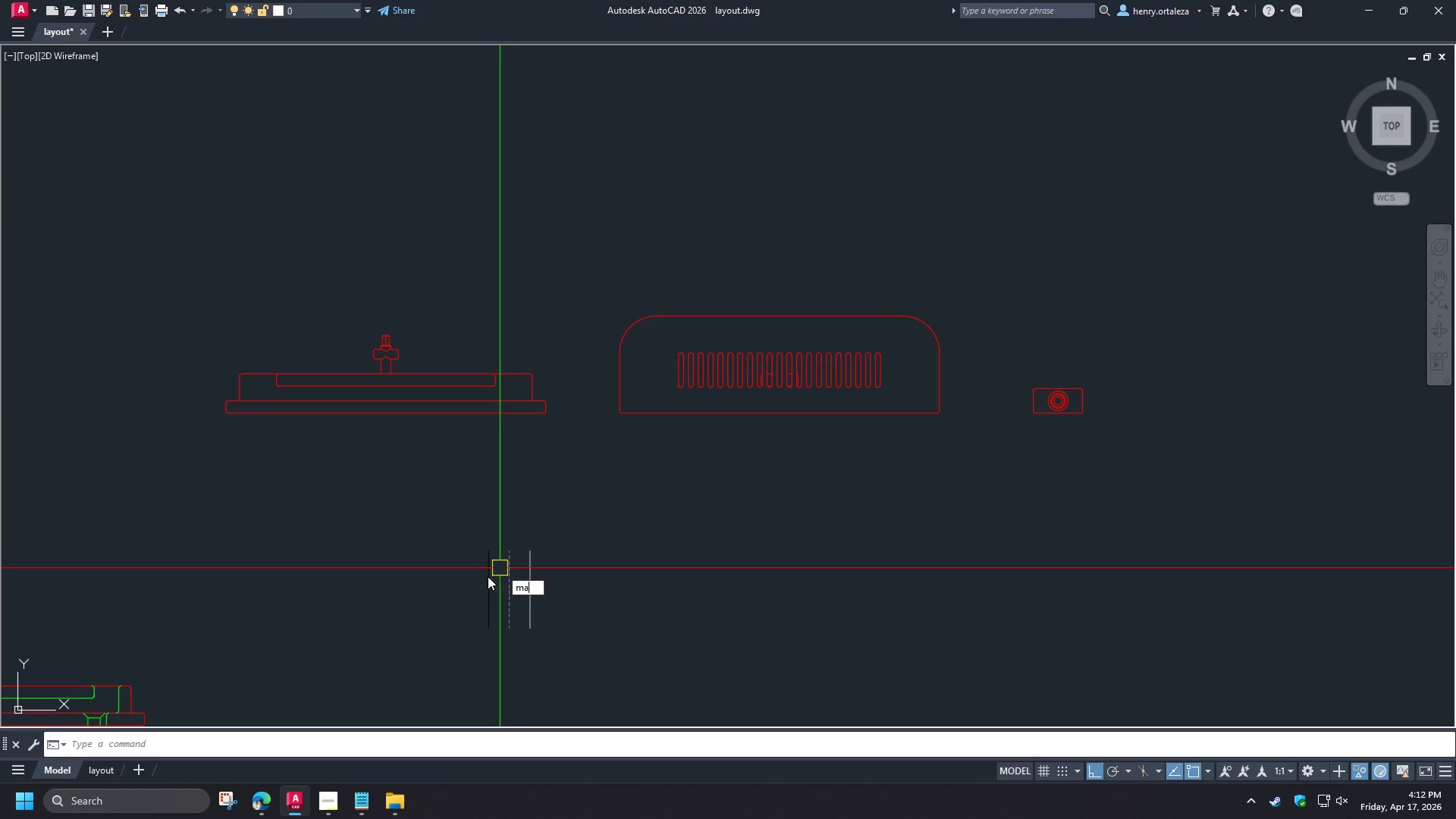 
key(Space)
 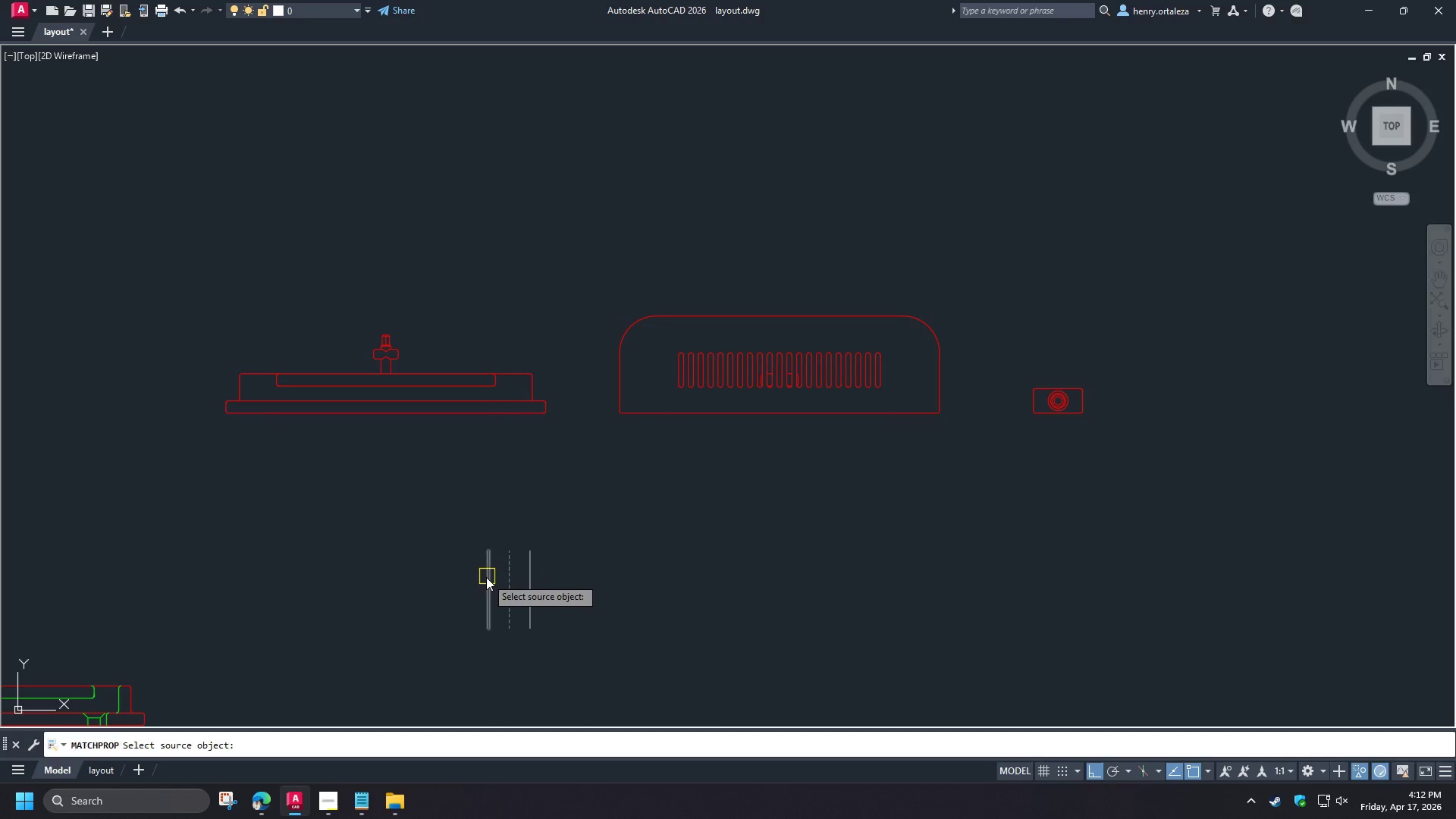 
left_click([486, 577])
 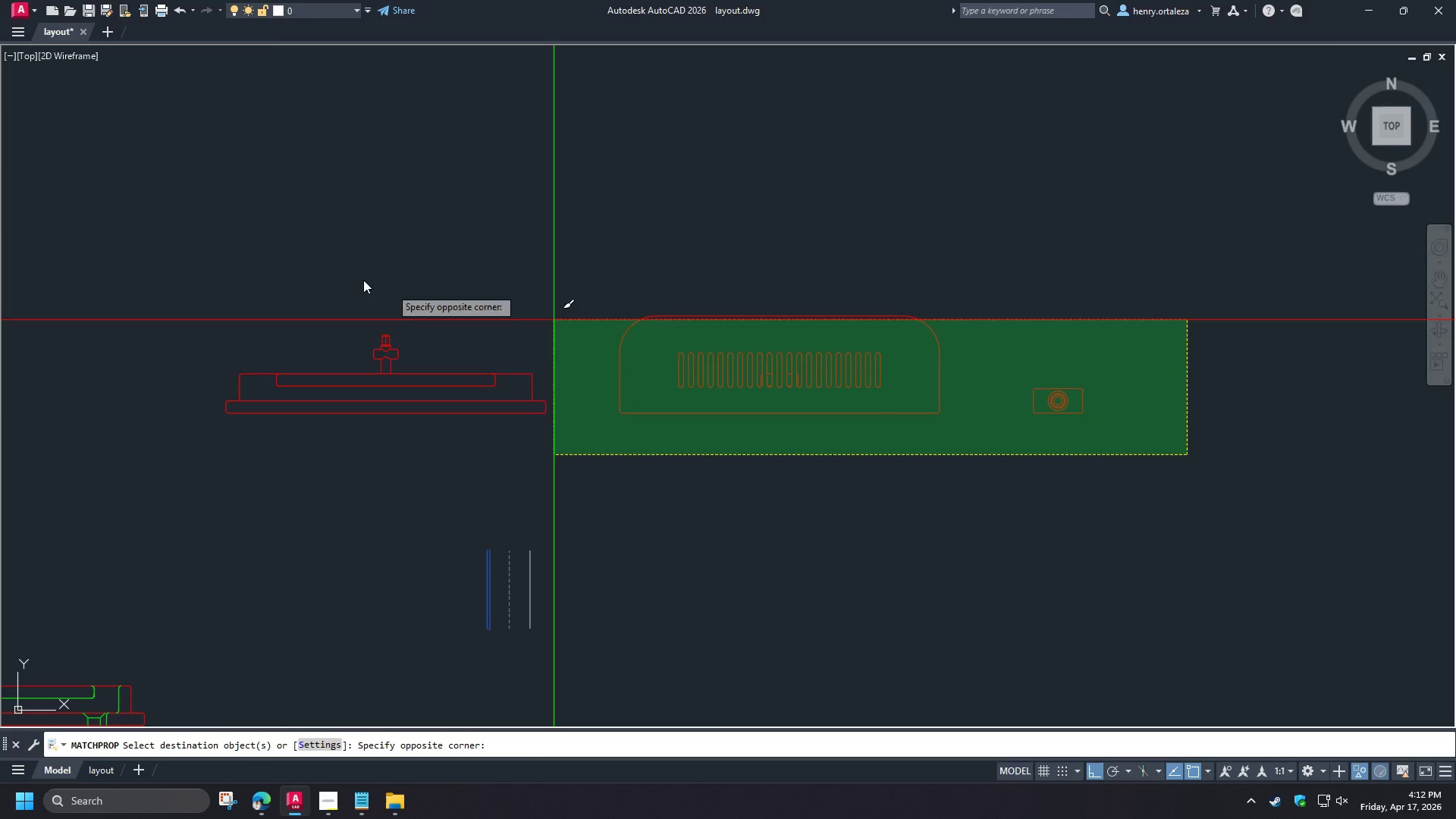 
left_click([121, 221])
 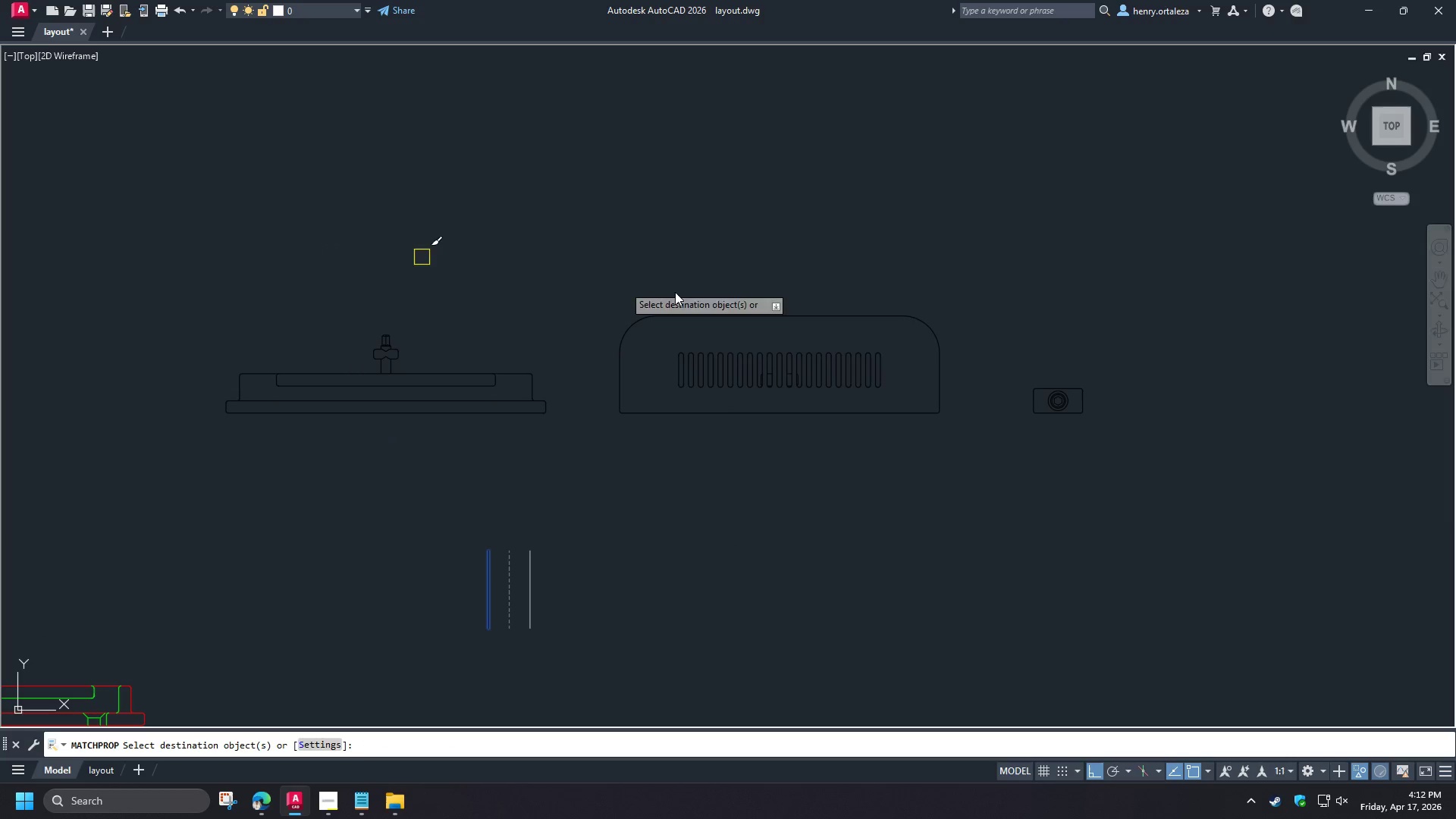 
key(Space)
 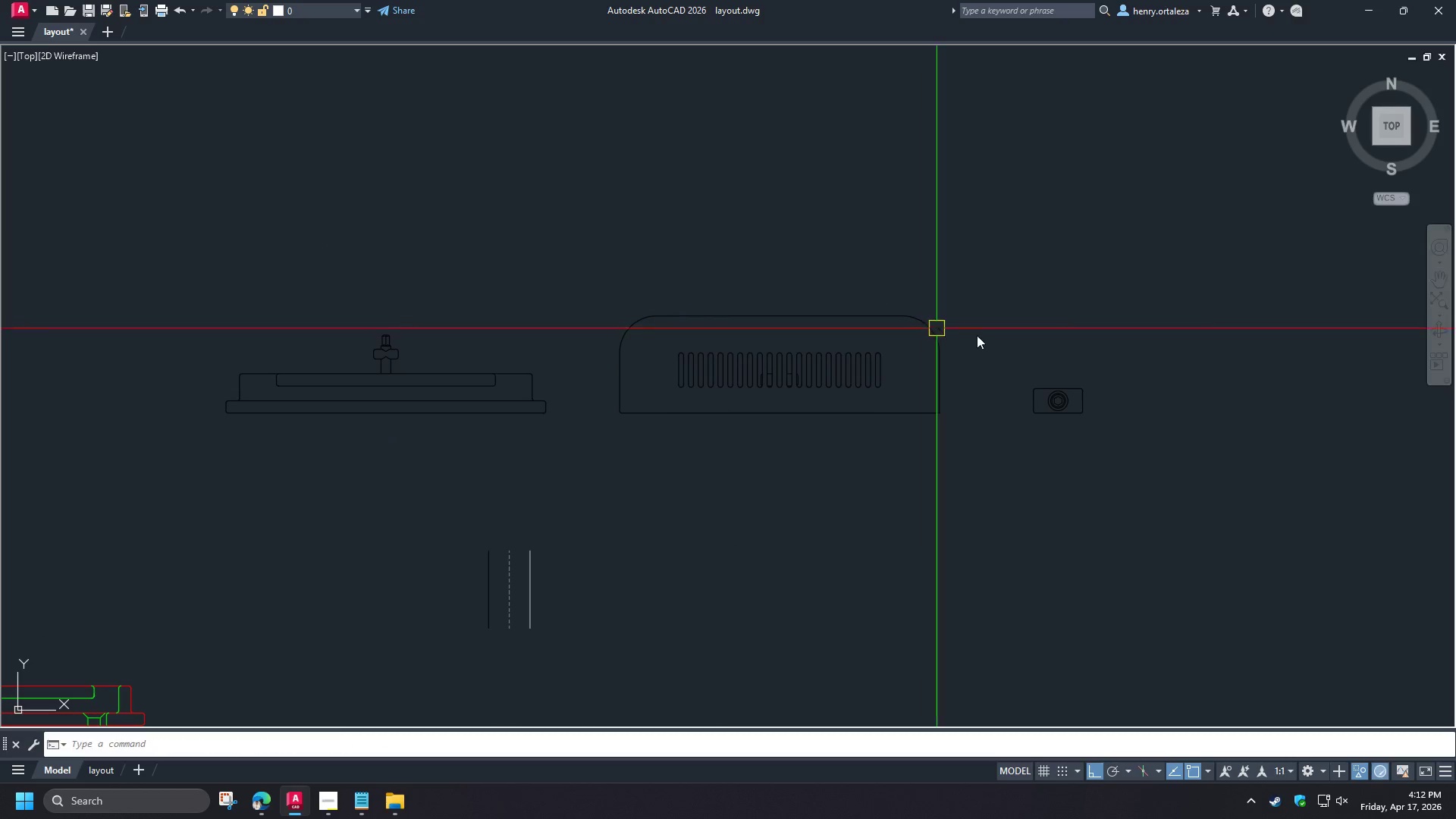 
key(R)
 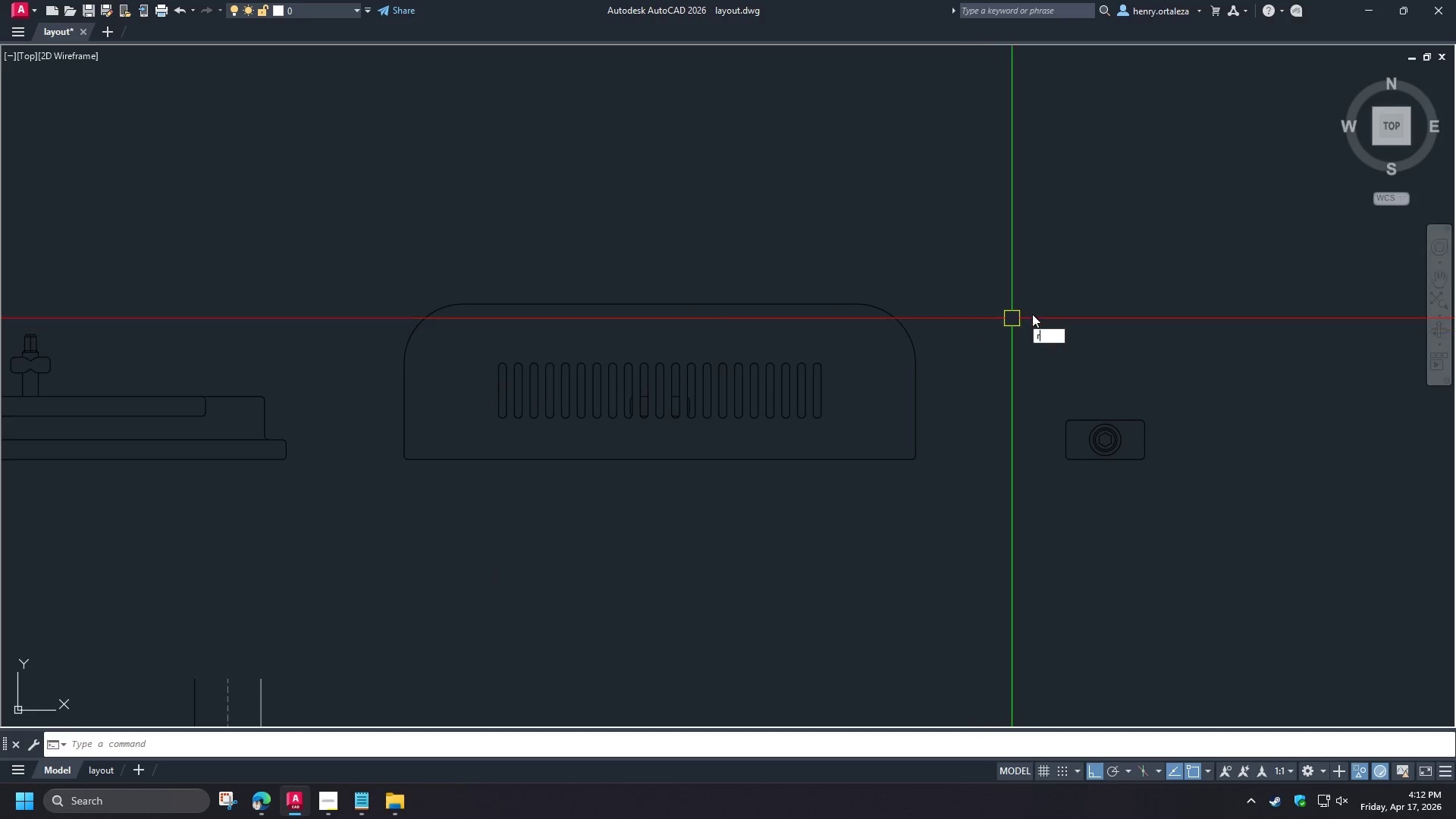 
scroll: coordinate [978, 335], scroll_direction: up, amount: 1.0
 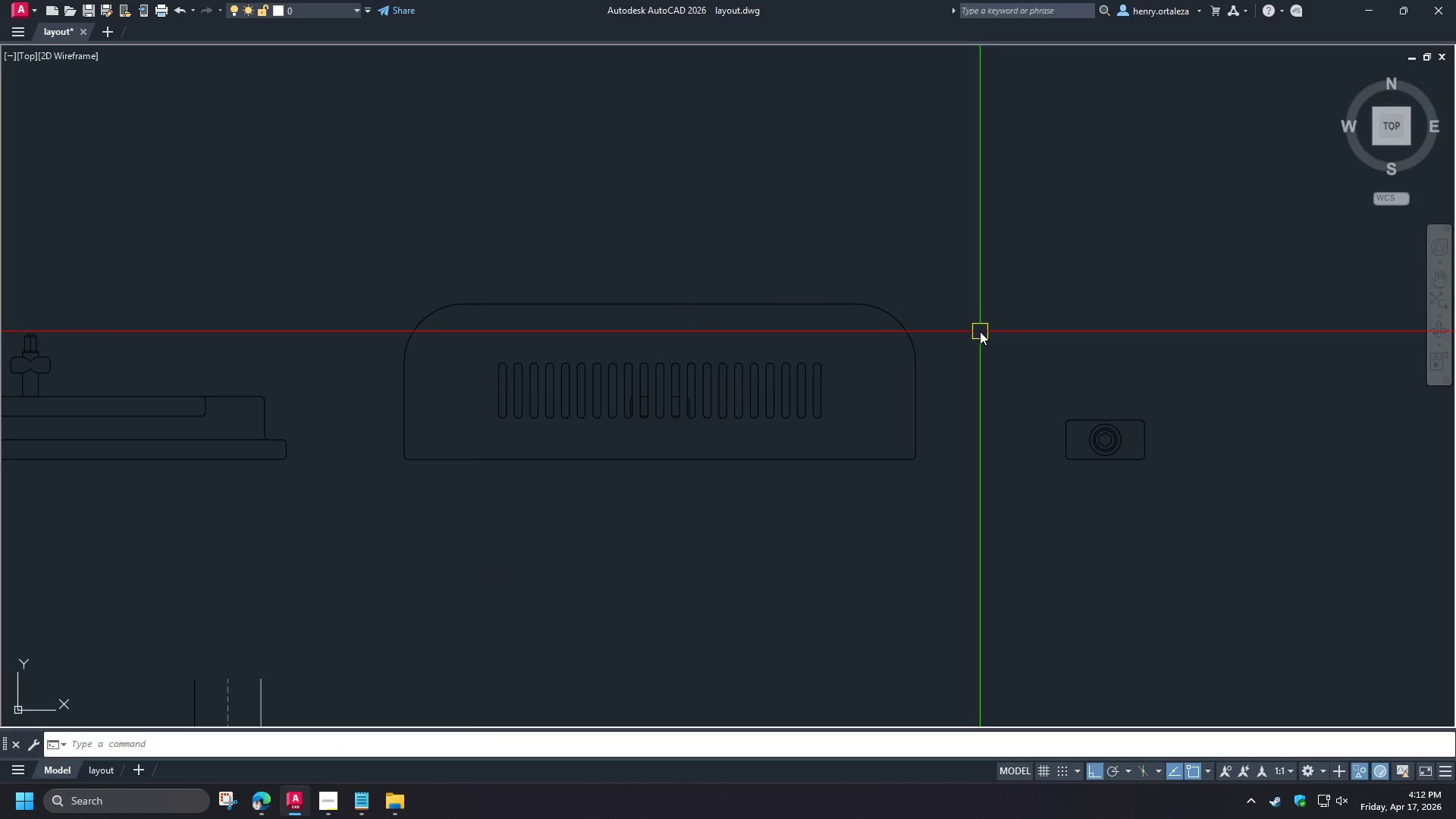 
key(E)
 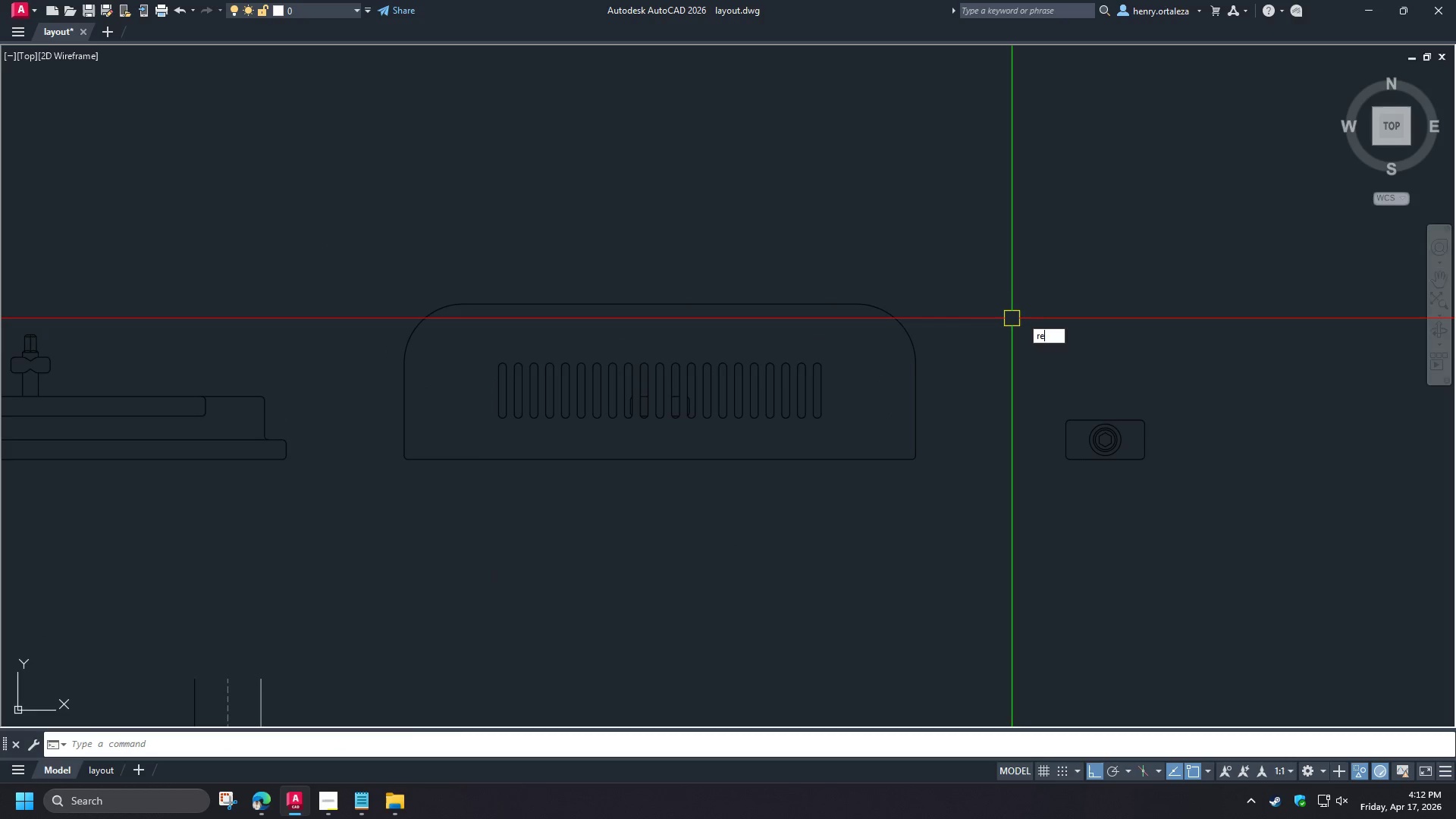 
key(Space)
 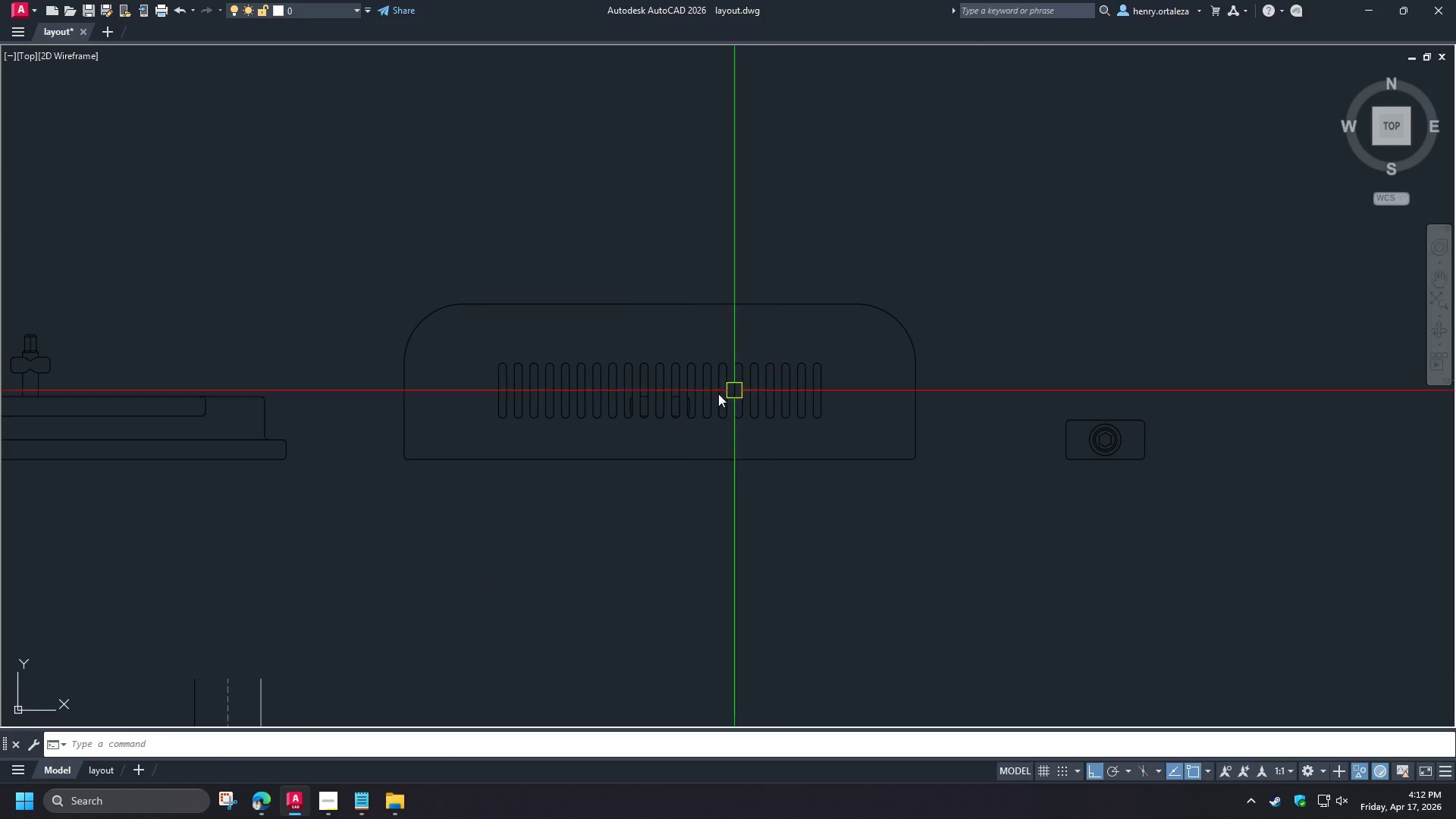 
scroll: coordinate [598, 372], scroll_direction: up, amount: 5.0
 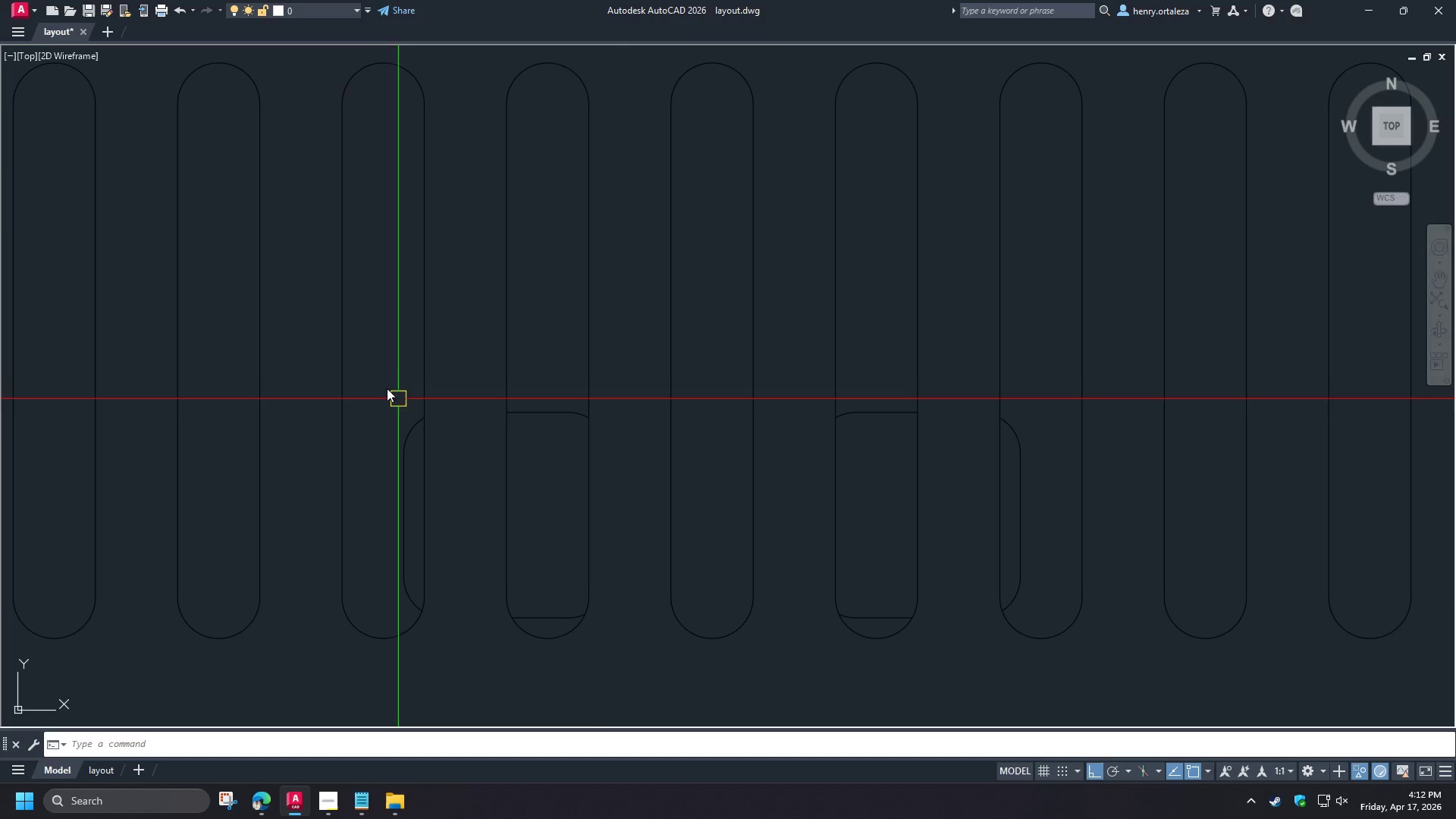 
left_click_drag(start_coordinate=[368, 376], to_coordinate=[372, 377])
 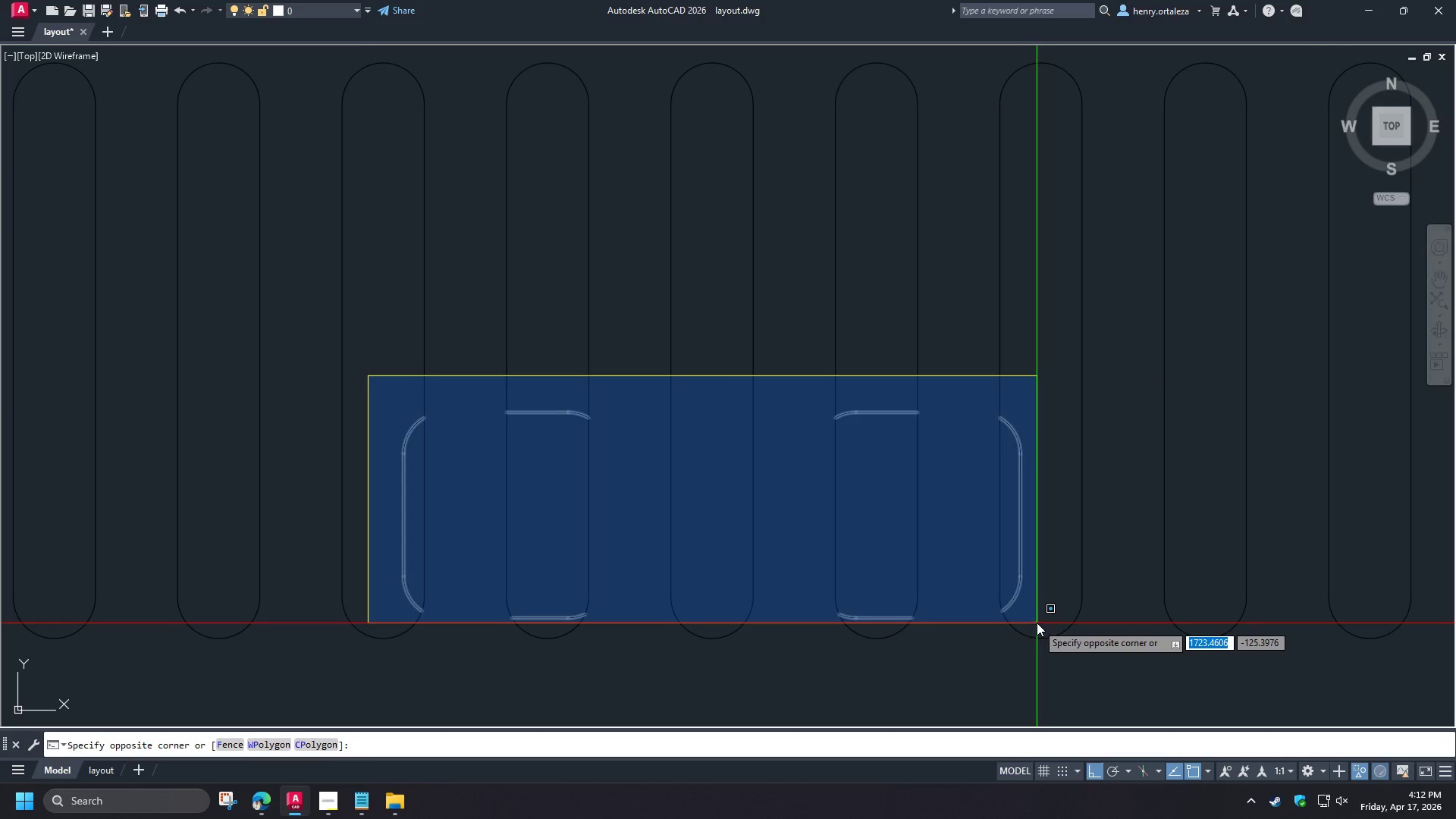 
left_click([1037, 623])
 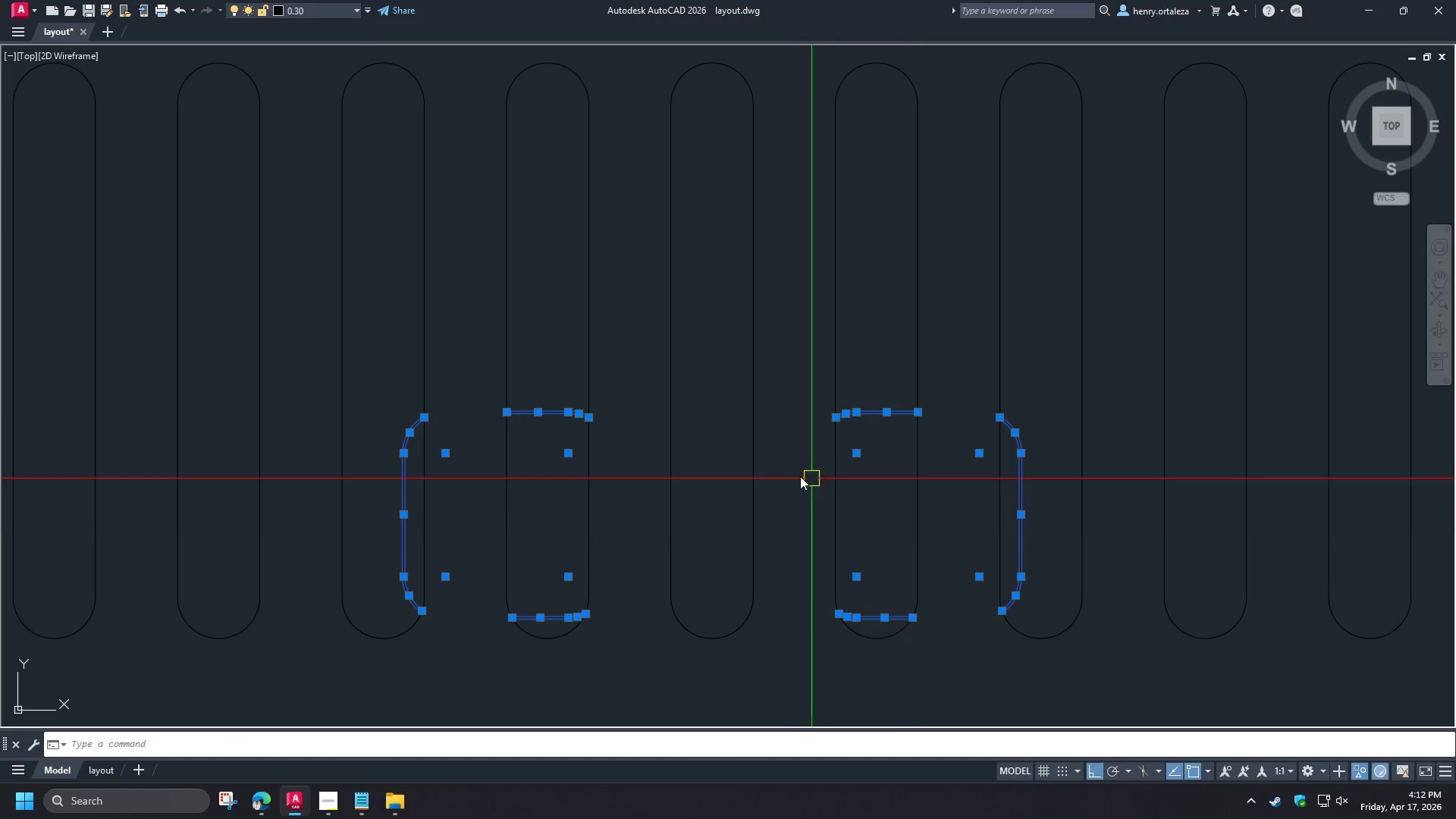 
key(E)
 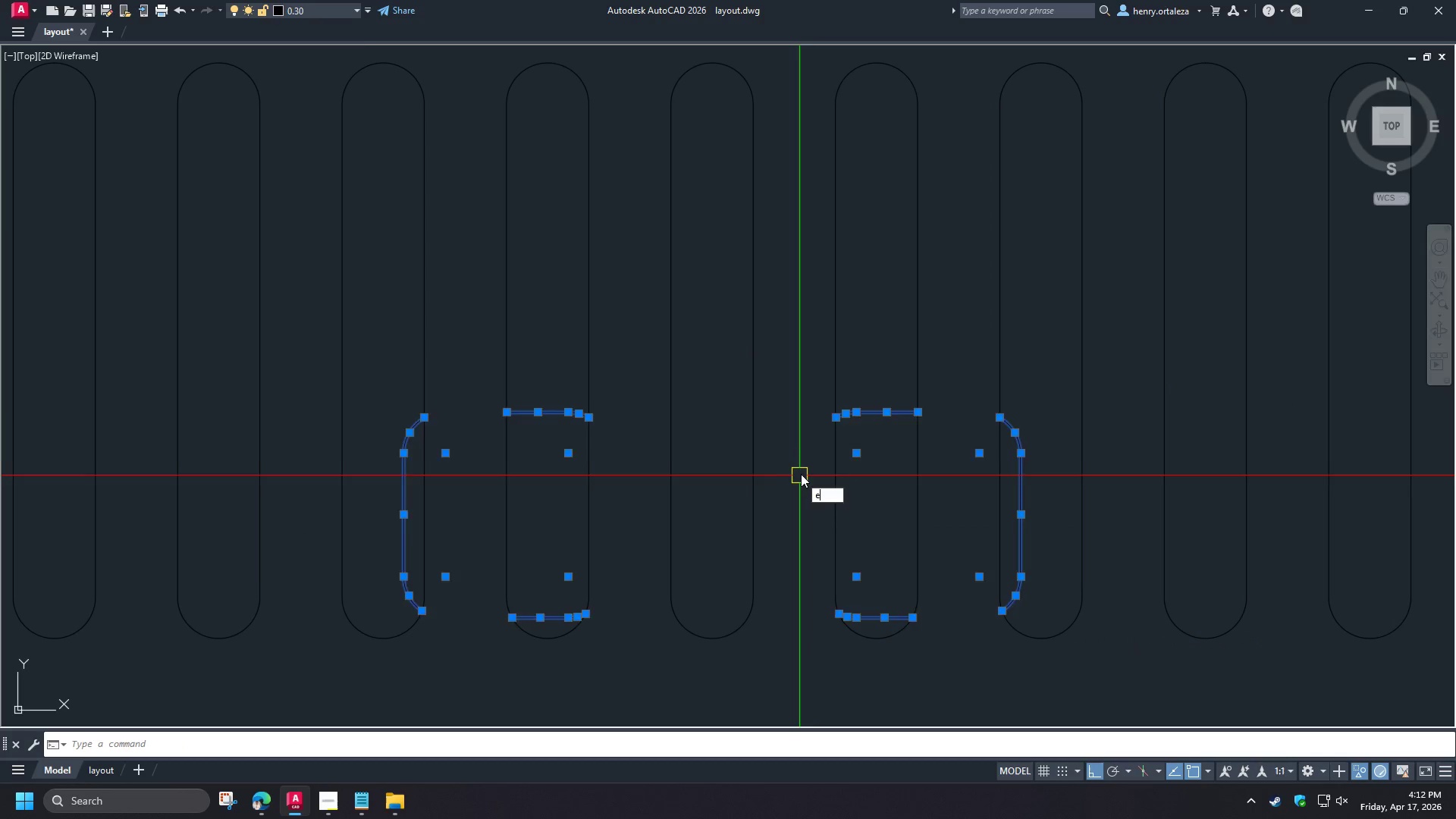 
key(Space)
 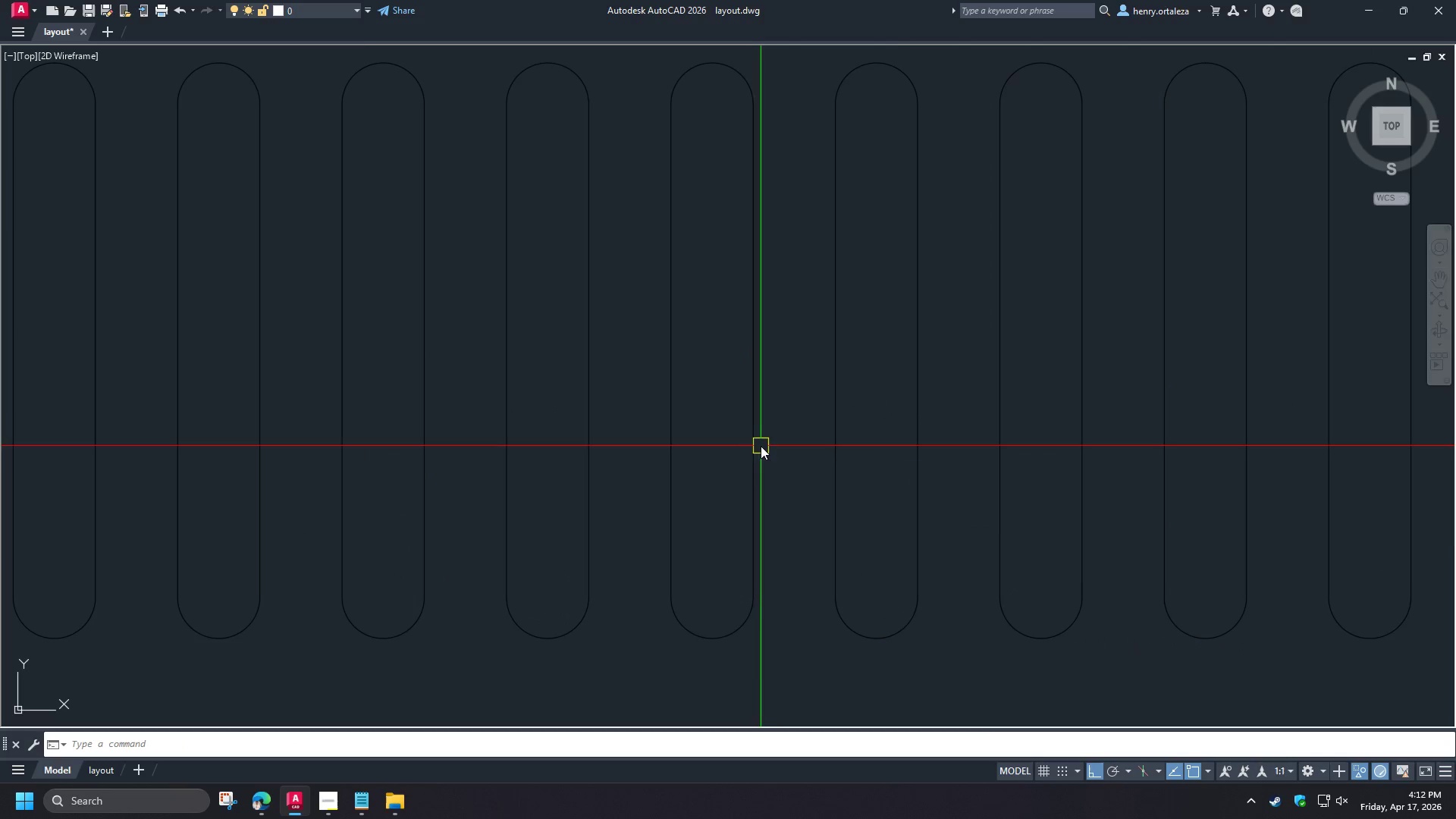 
scroll: coordinate [779, 382], scroll_direction: down, amount: 8.0
 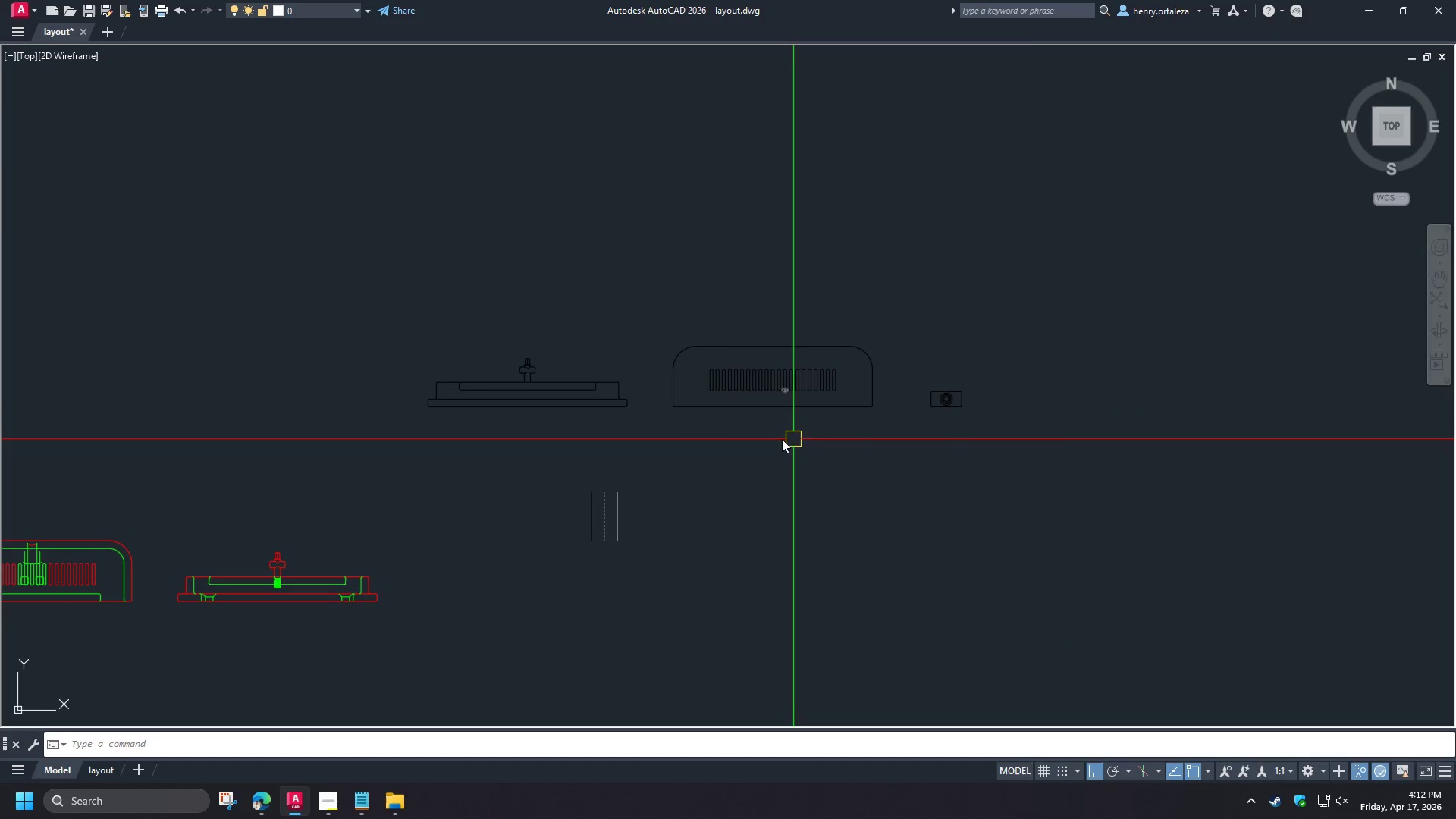 
scroll: coordinate [678, 403], scroll_direction: up, amount: 2.0
 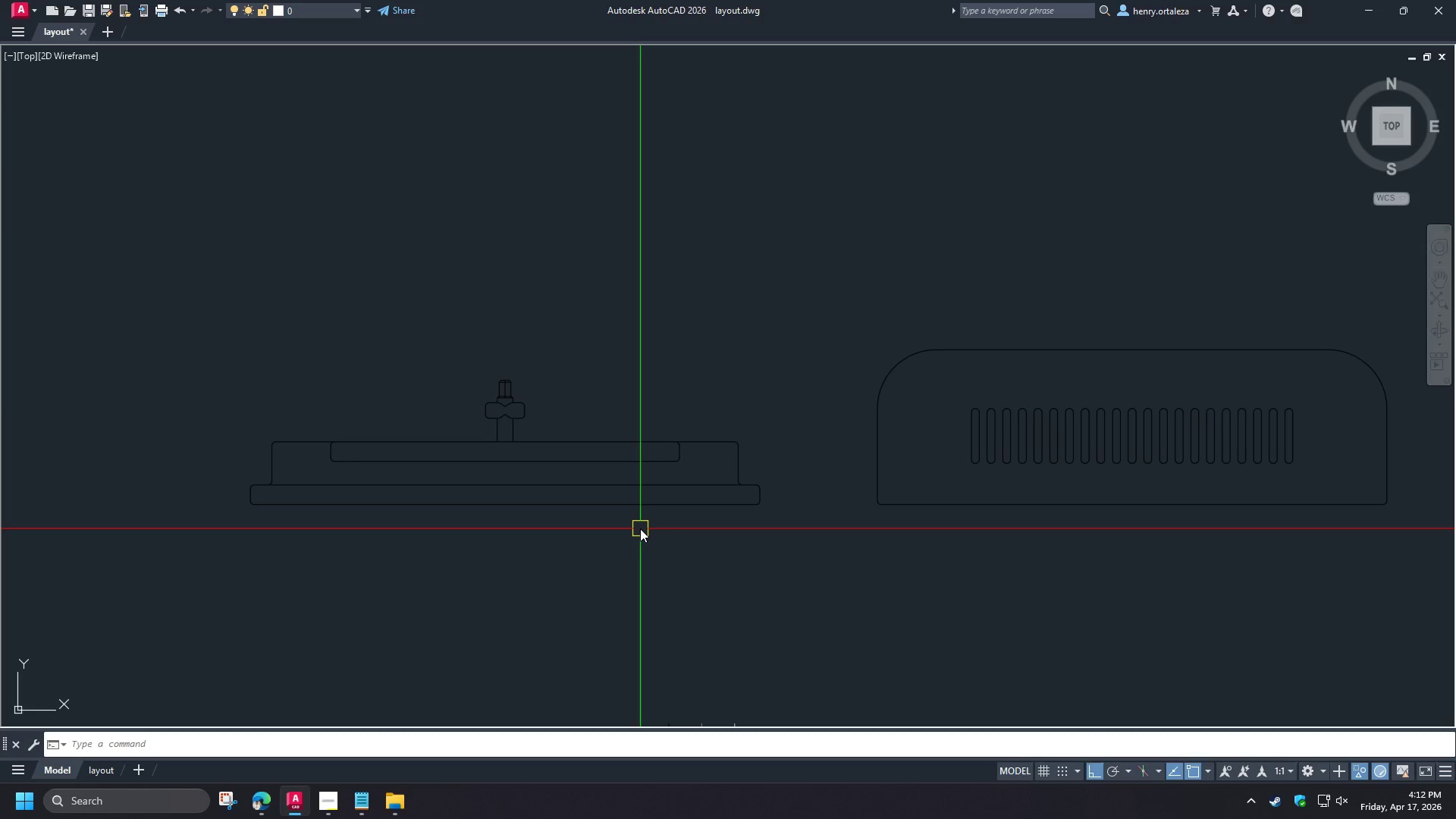 
wait(6.18)
 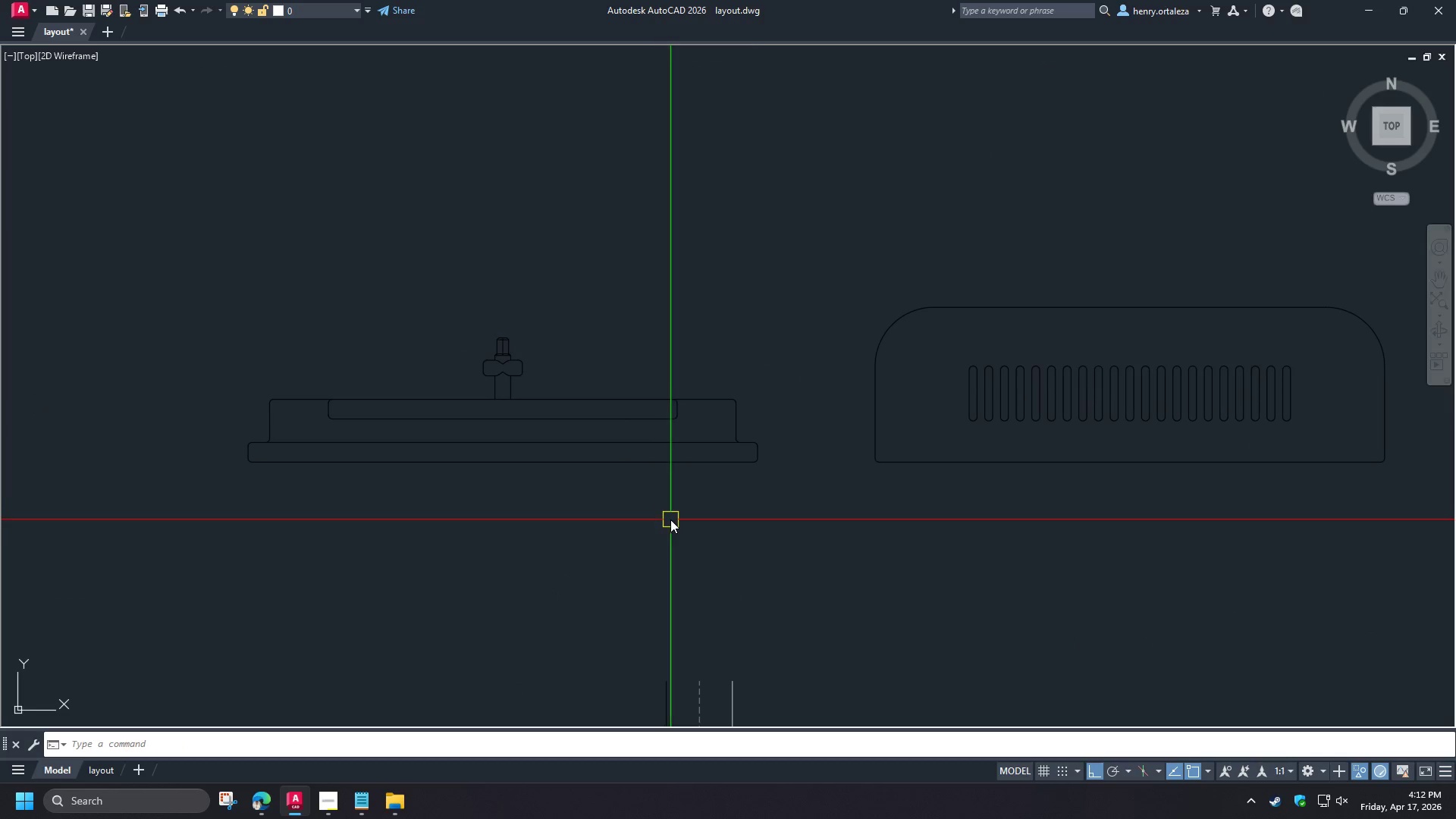 
scroll: coordinate [378, 449], scroll_direction: up, amount: 2.0
 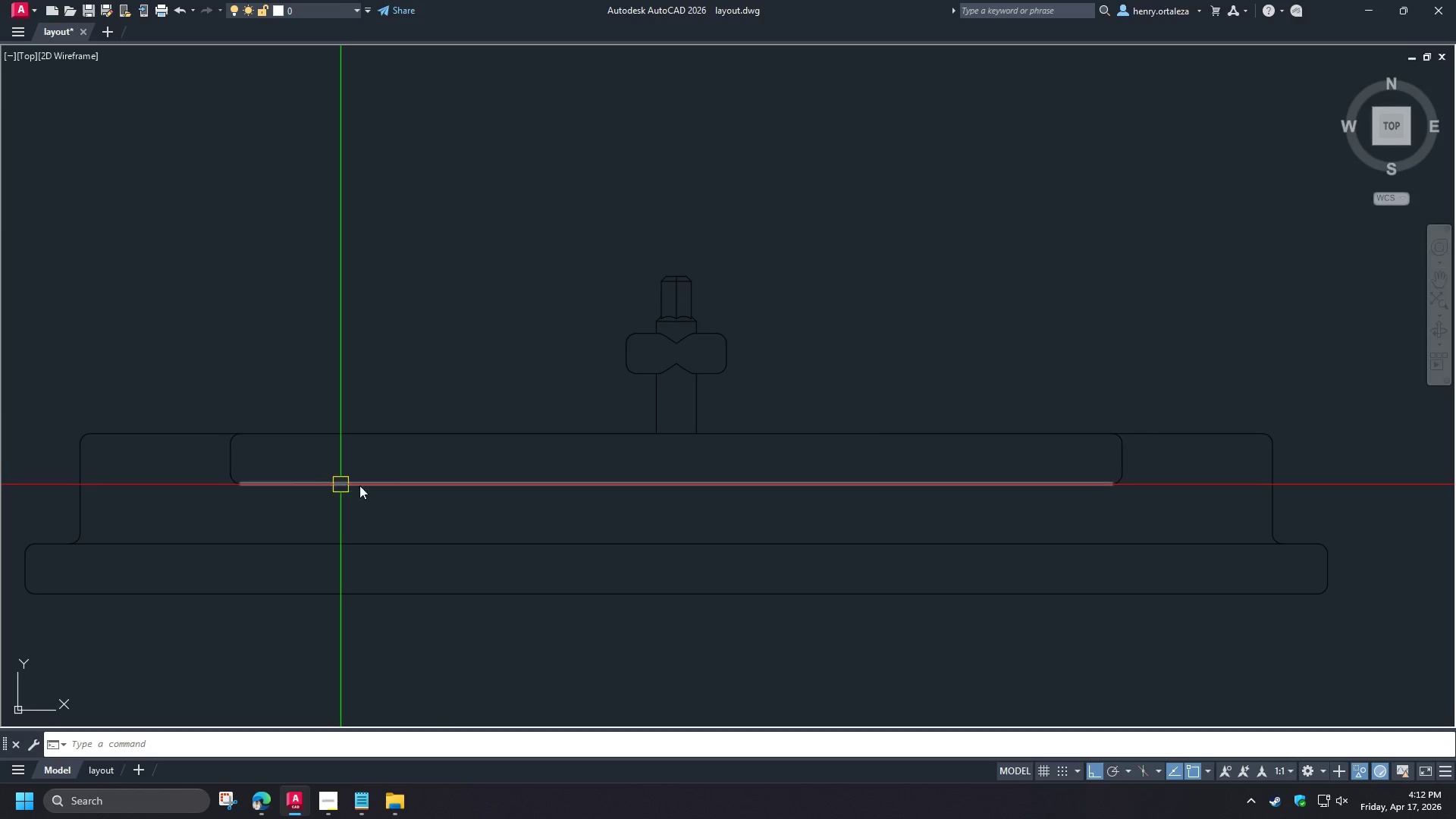 
scroll: coordinate [729, 331], scroll_direction: down, amount: 4.0
 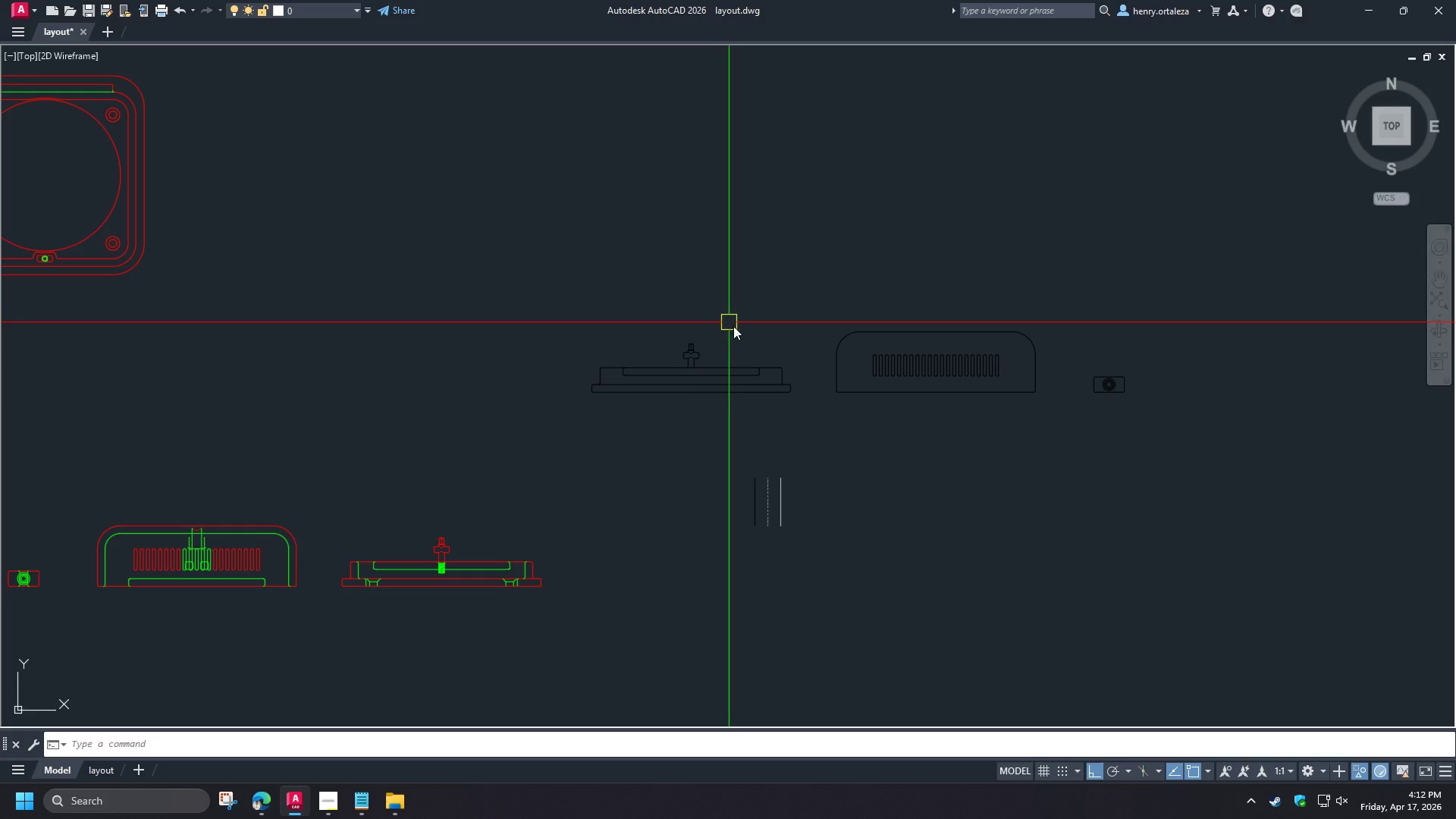 
scroll: coordinate [744, 328], scroll_direction: up, amount: 2.0
 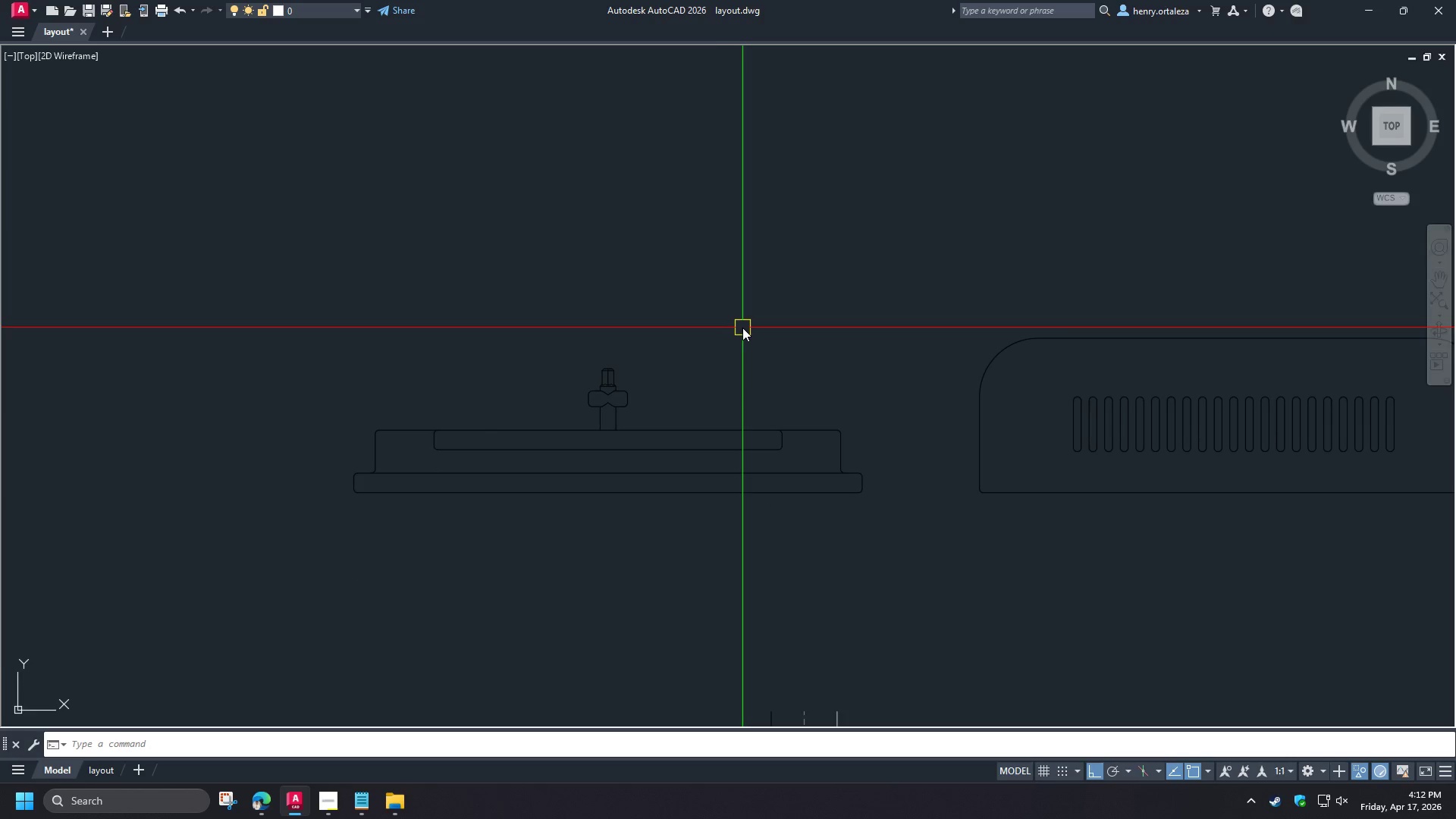 
scroll: coordinate [742, 328], scroll_direction: down, amount: 2.0
 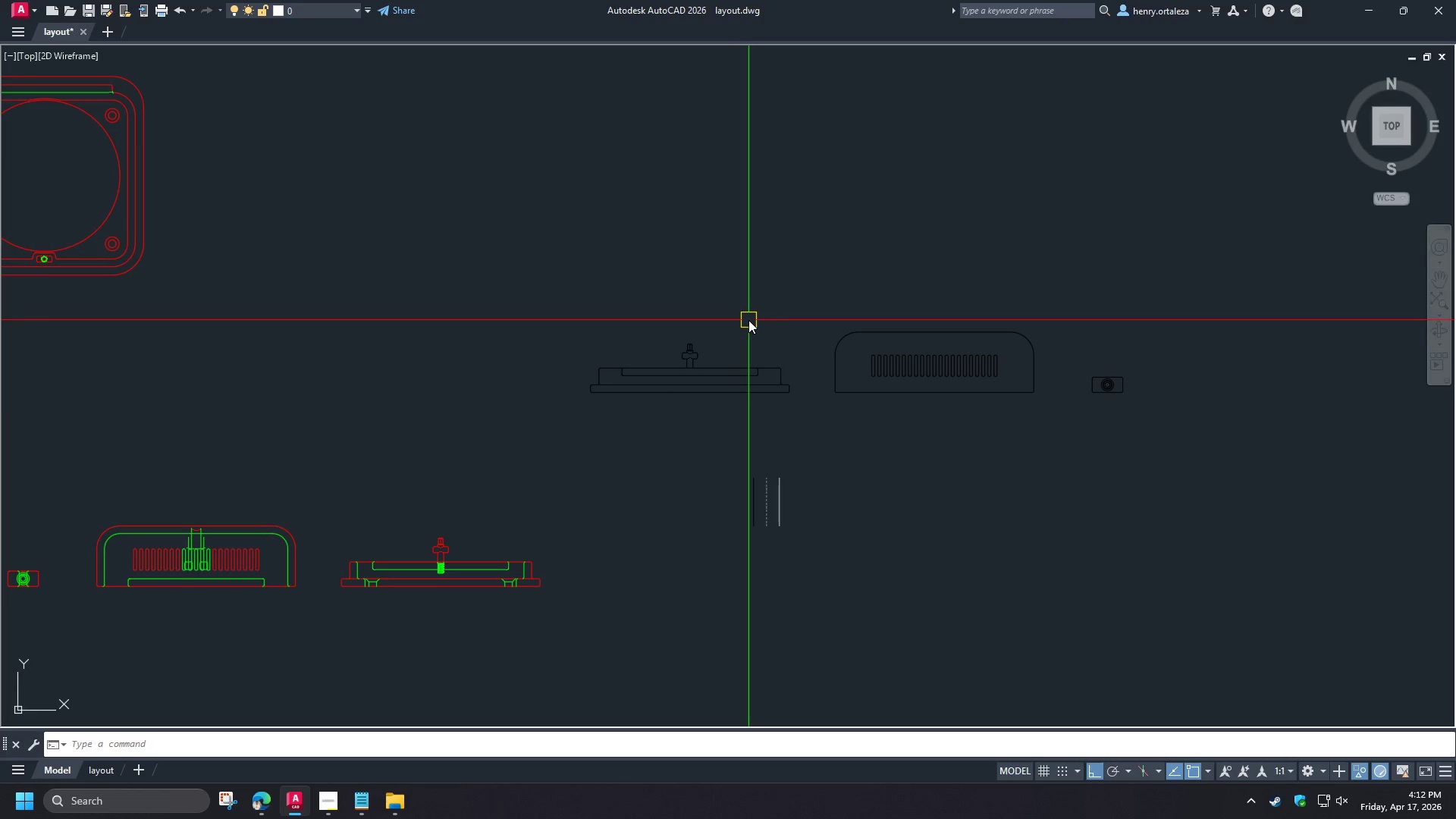 
scroll: coordinate [748, 320], scroll_direction: up, amount: 1.0
 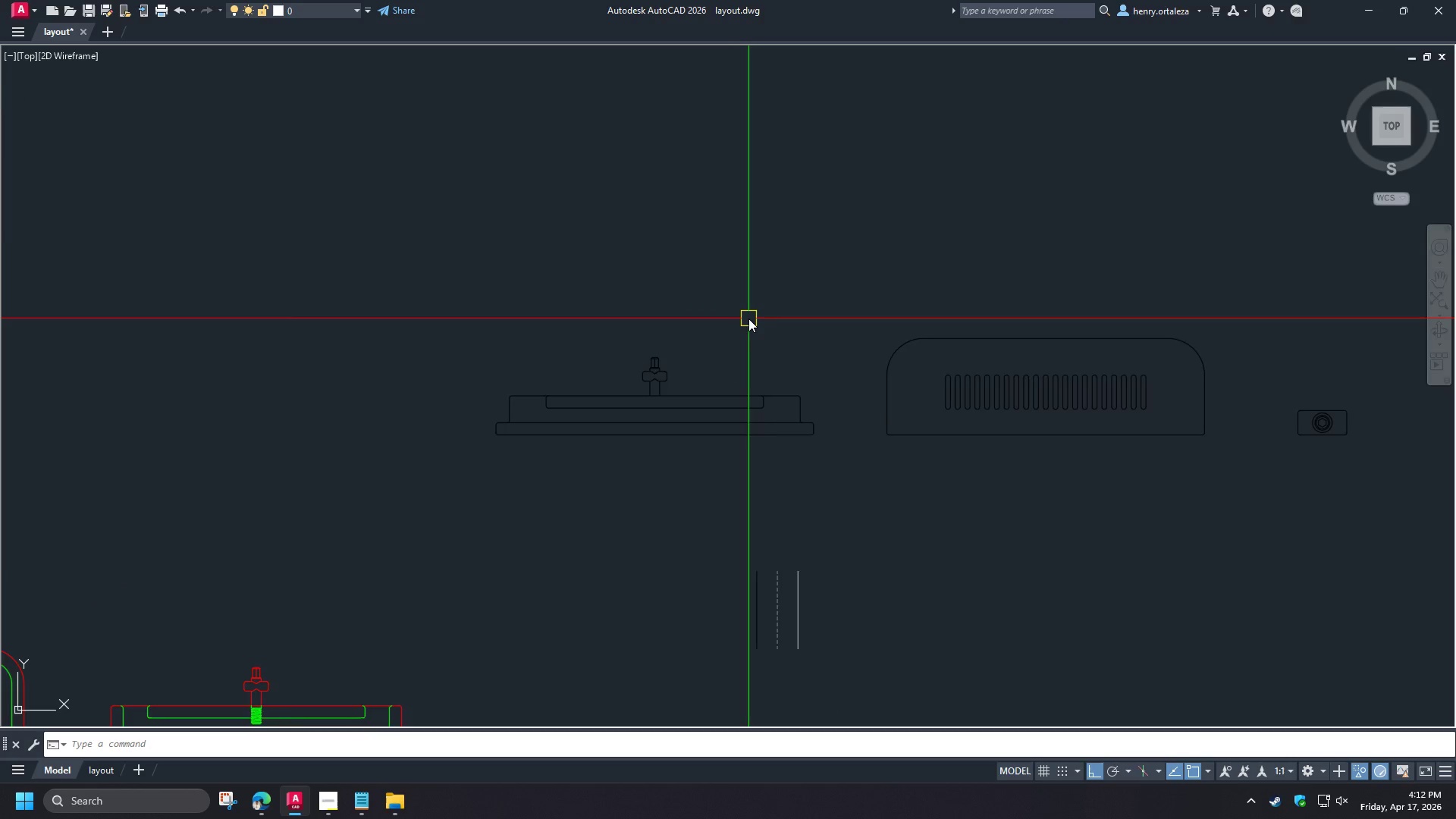 
scroll: coordinate [748, 318], scroll_direction: down, amount: 1.0
 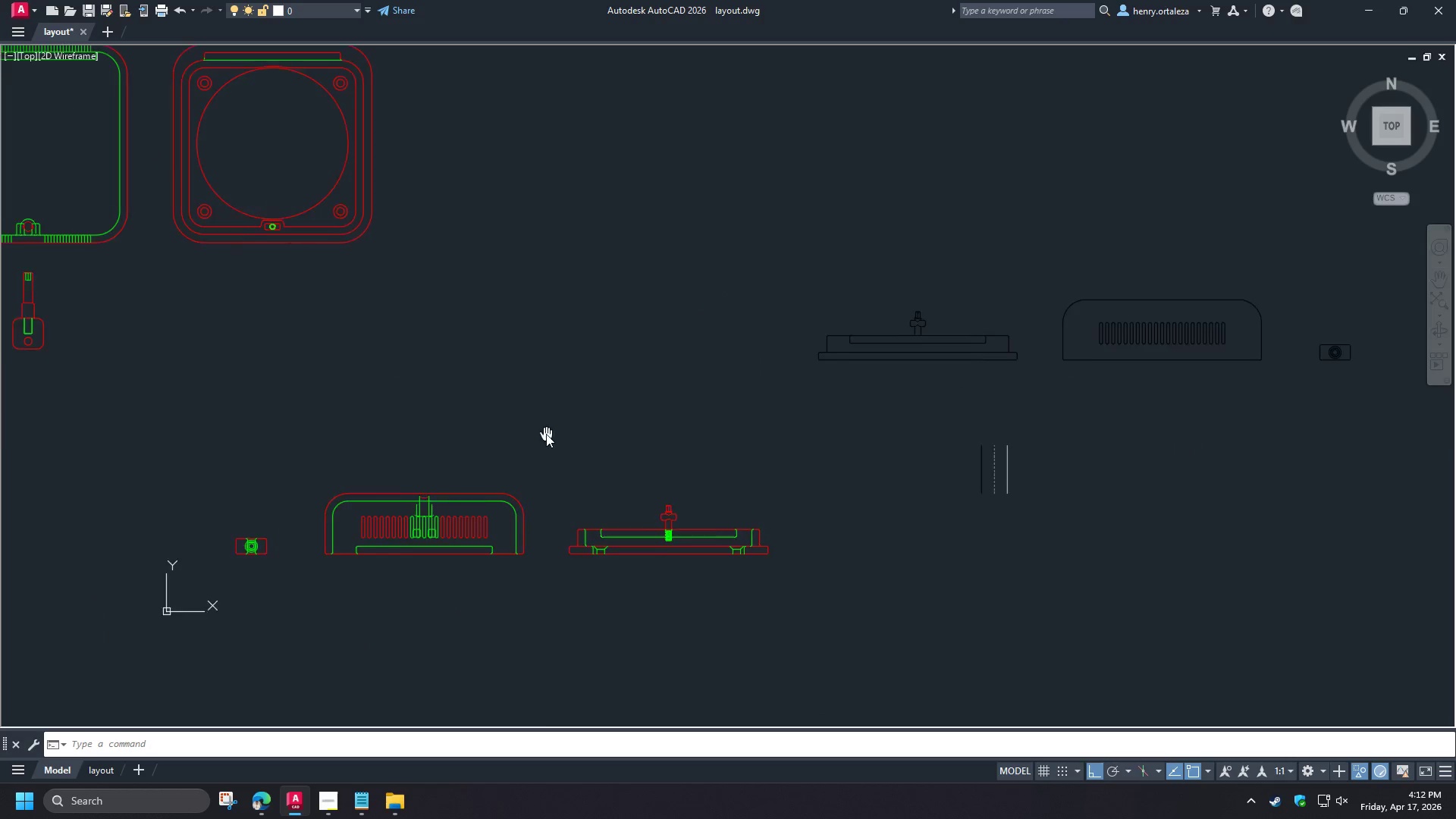 
wait(6.23)
 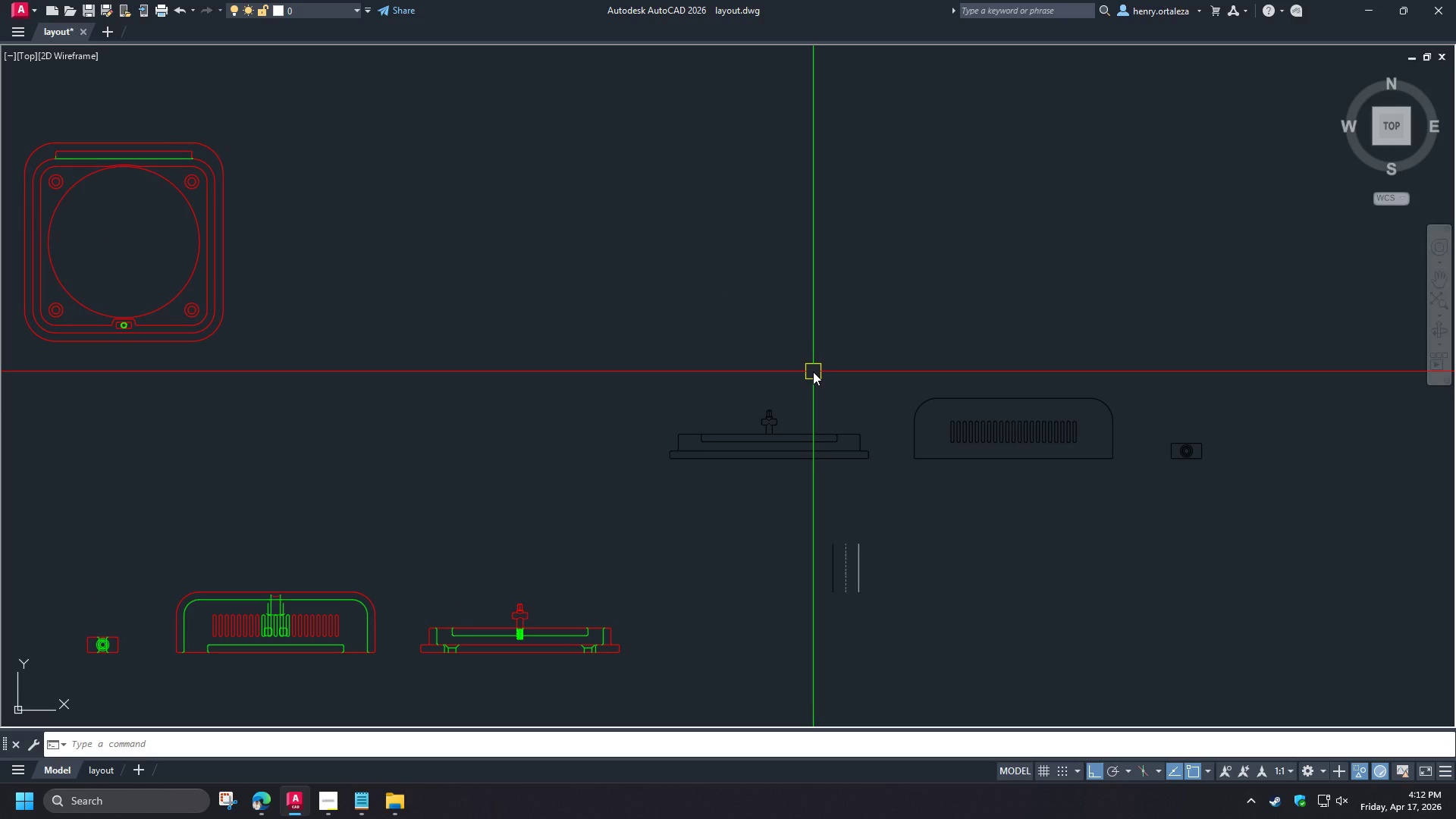 
left_click([435, 552])
 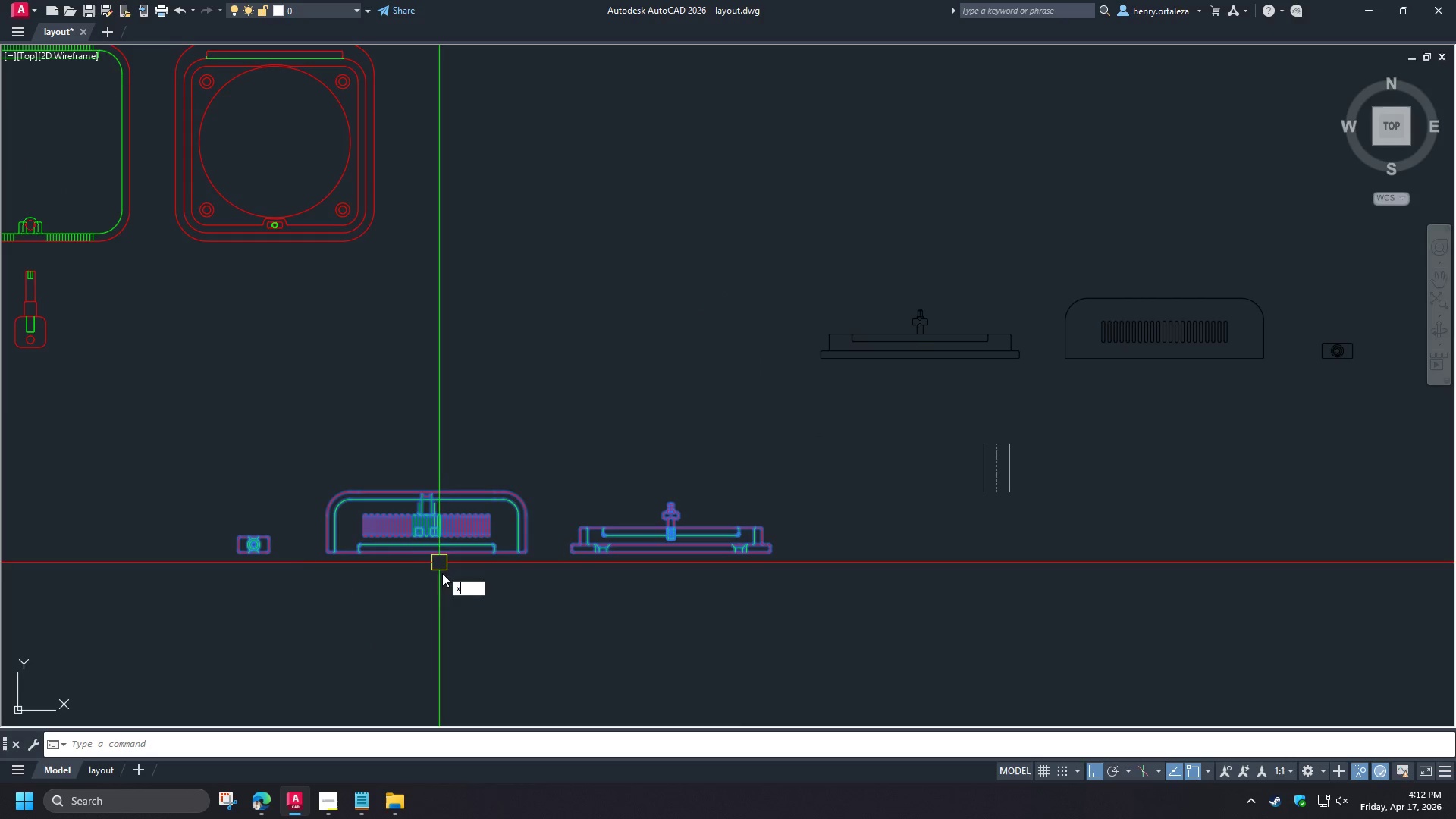 
key(X)
 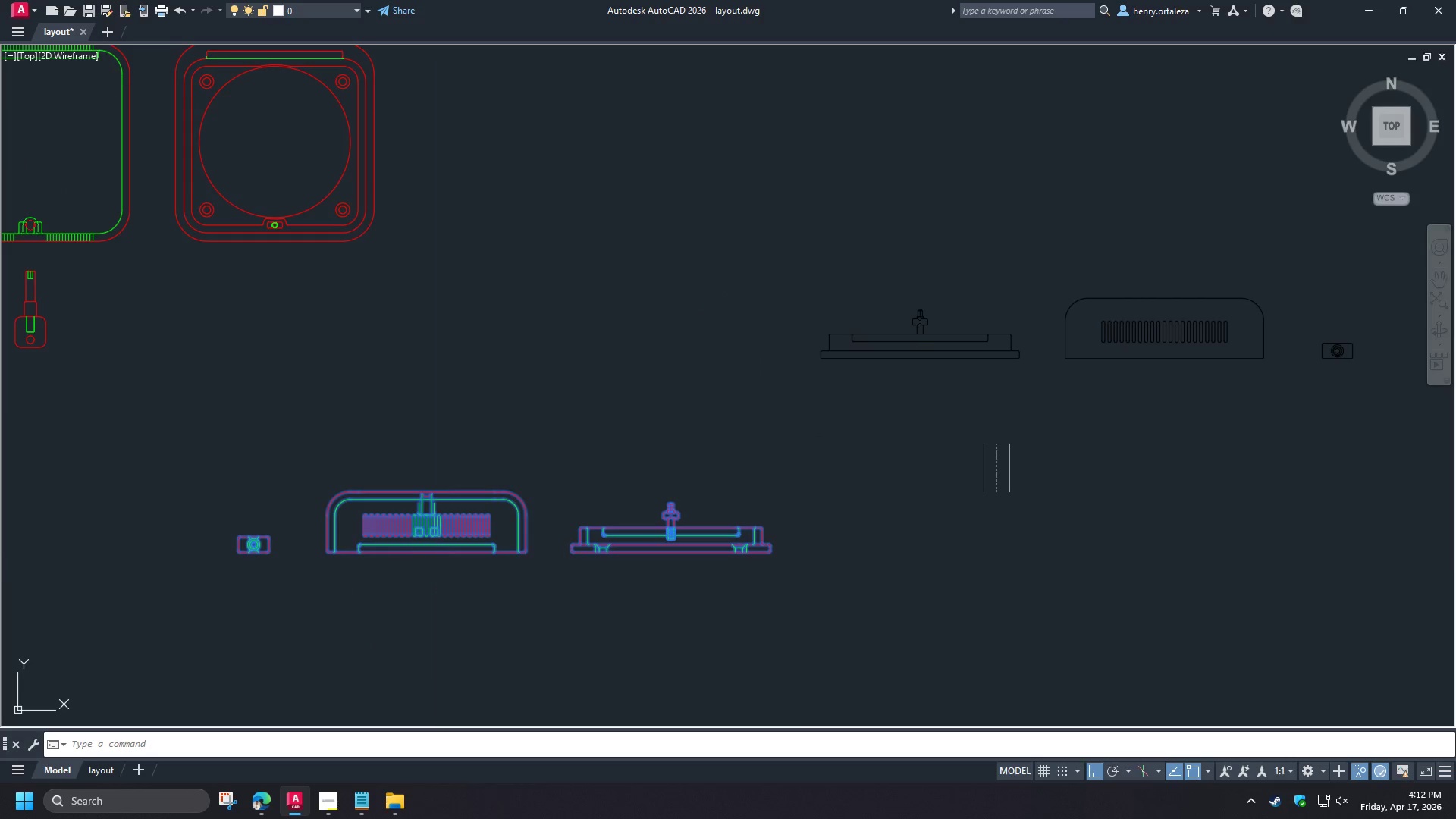 
key(Space)
 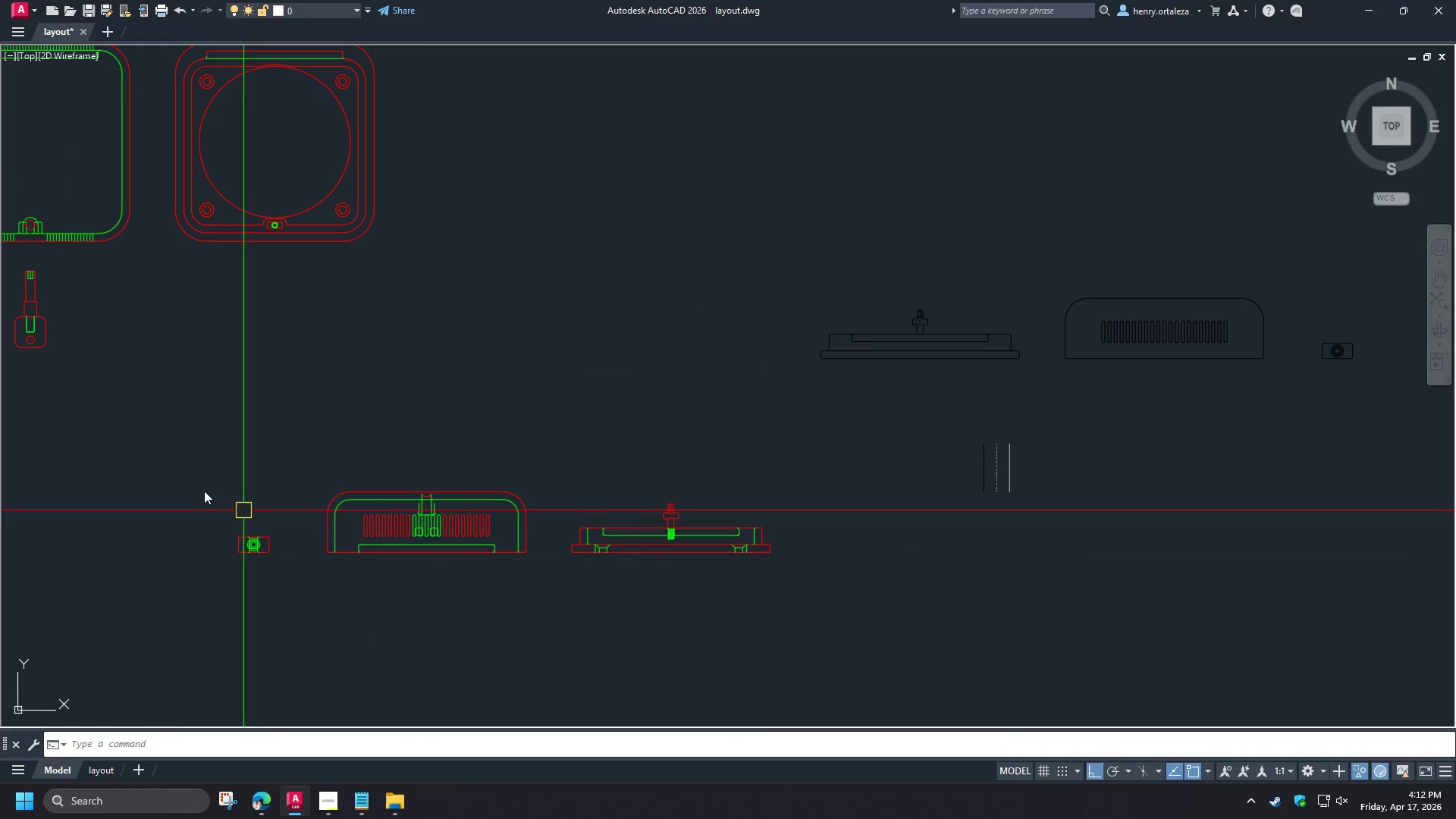 
left_click_drag(start_coordinate=[159, 460], to_coordinate=[165, 463])
 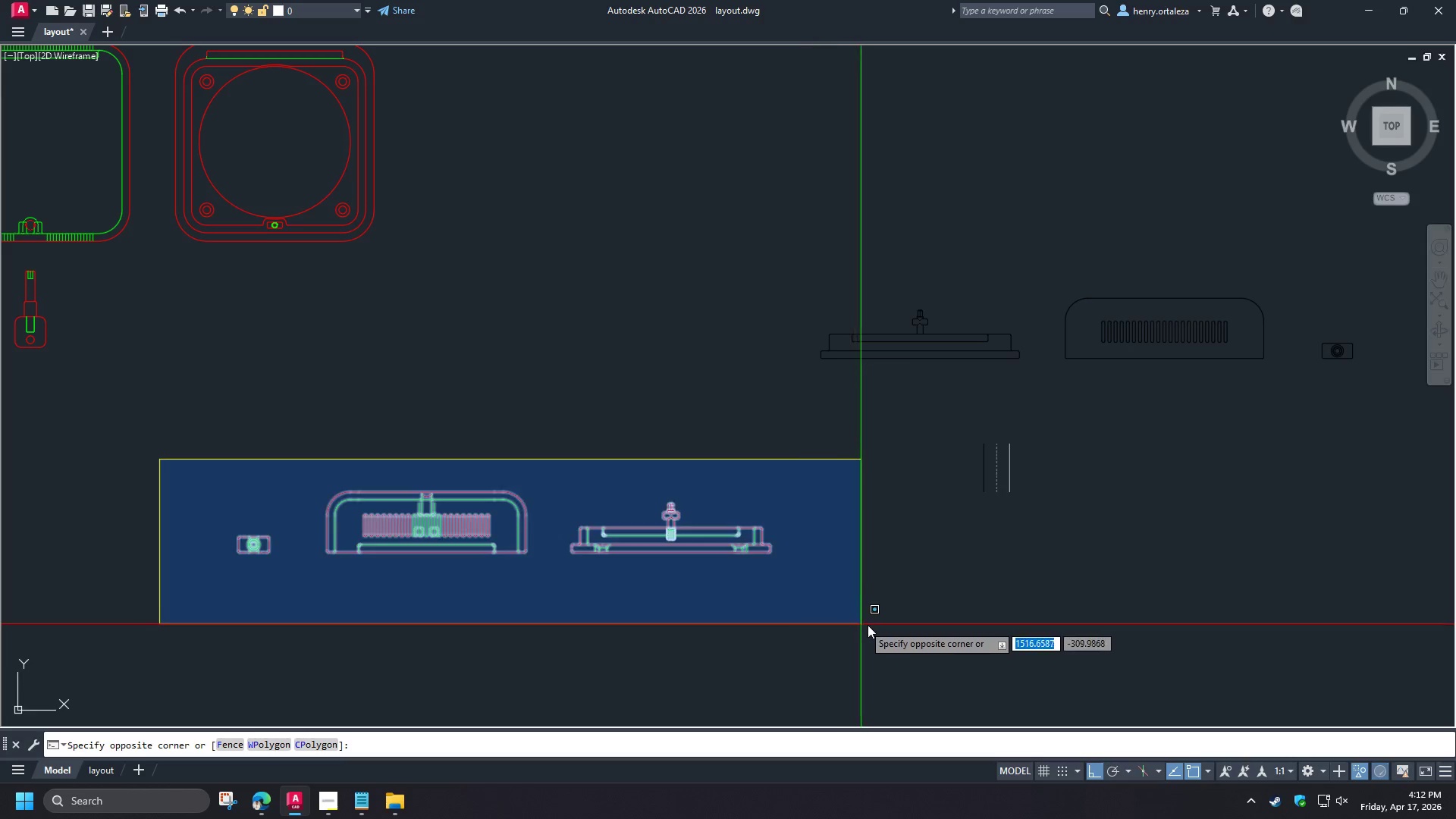 
left_click([865, 623])
 